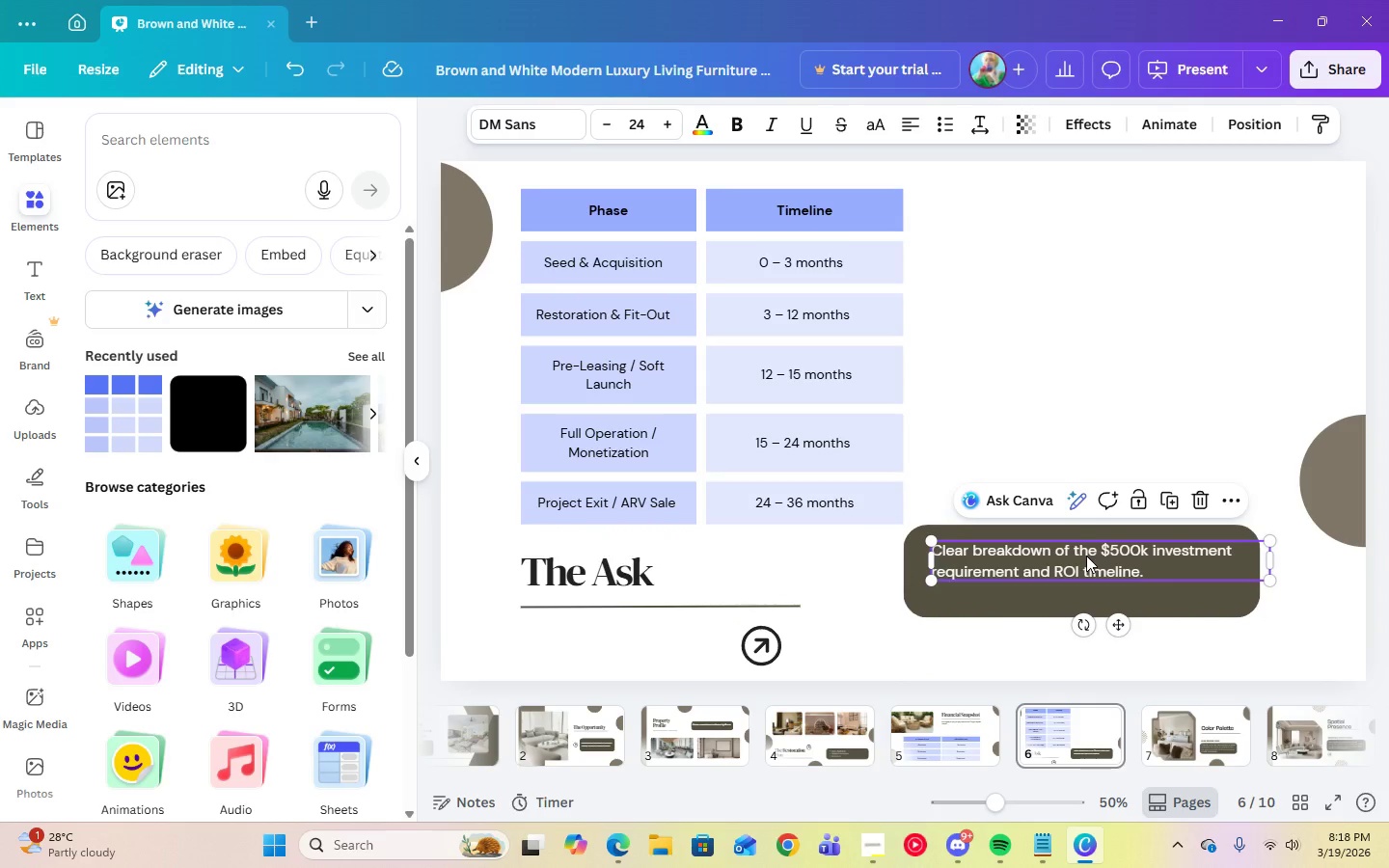 
left_click_drag(start_coordinate=[1086, 556], to_coordinate=[1080, 565])
 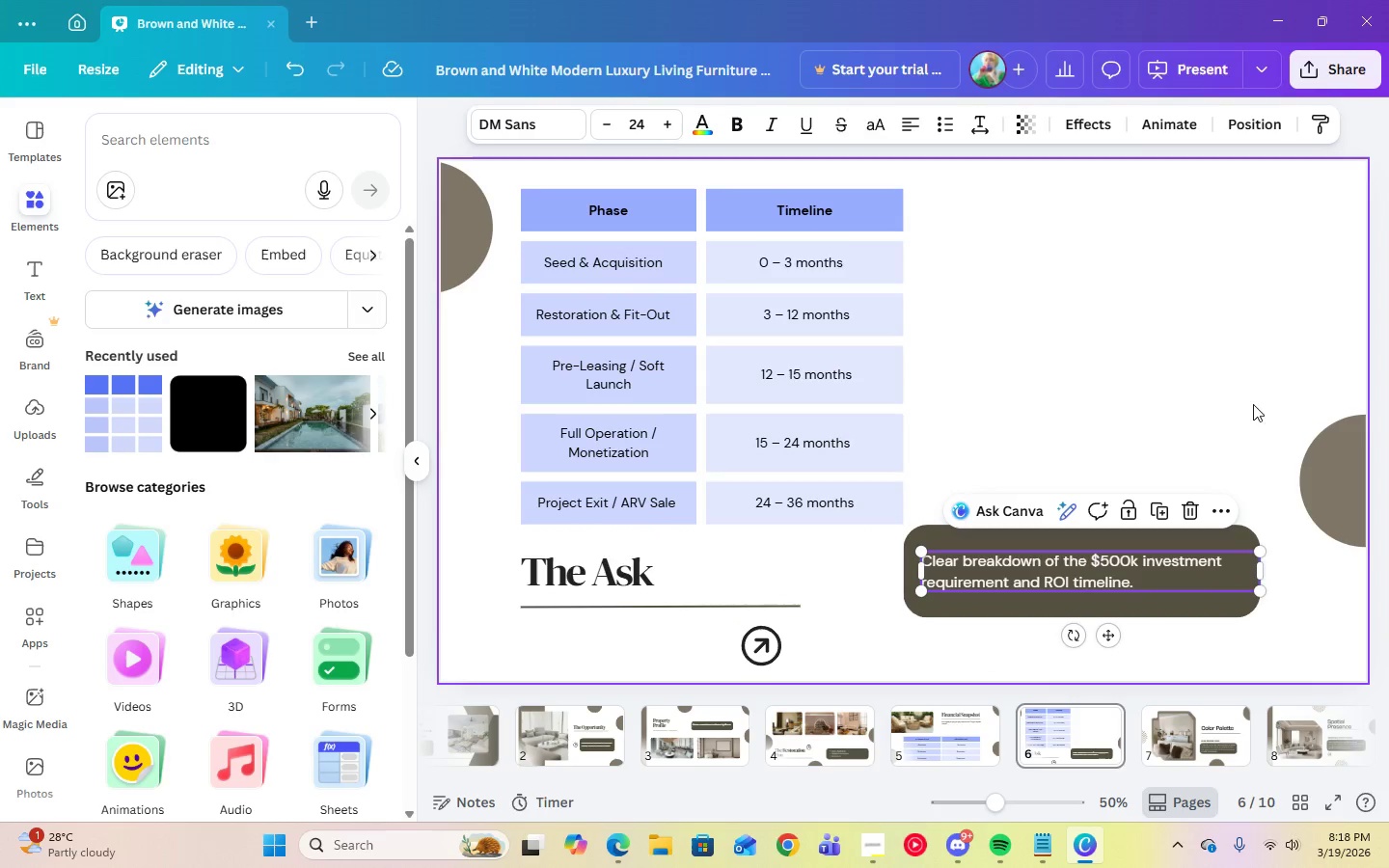 
left_click([1263, 400])
 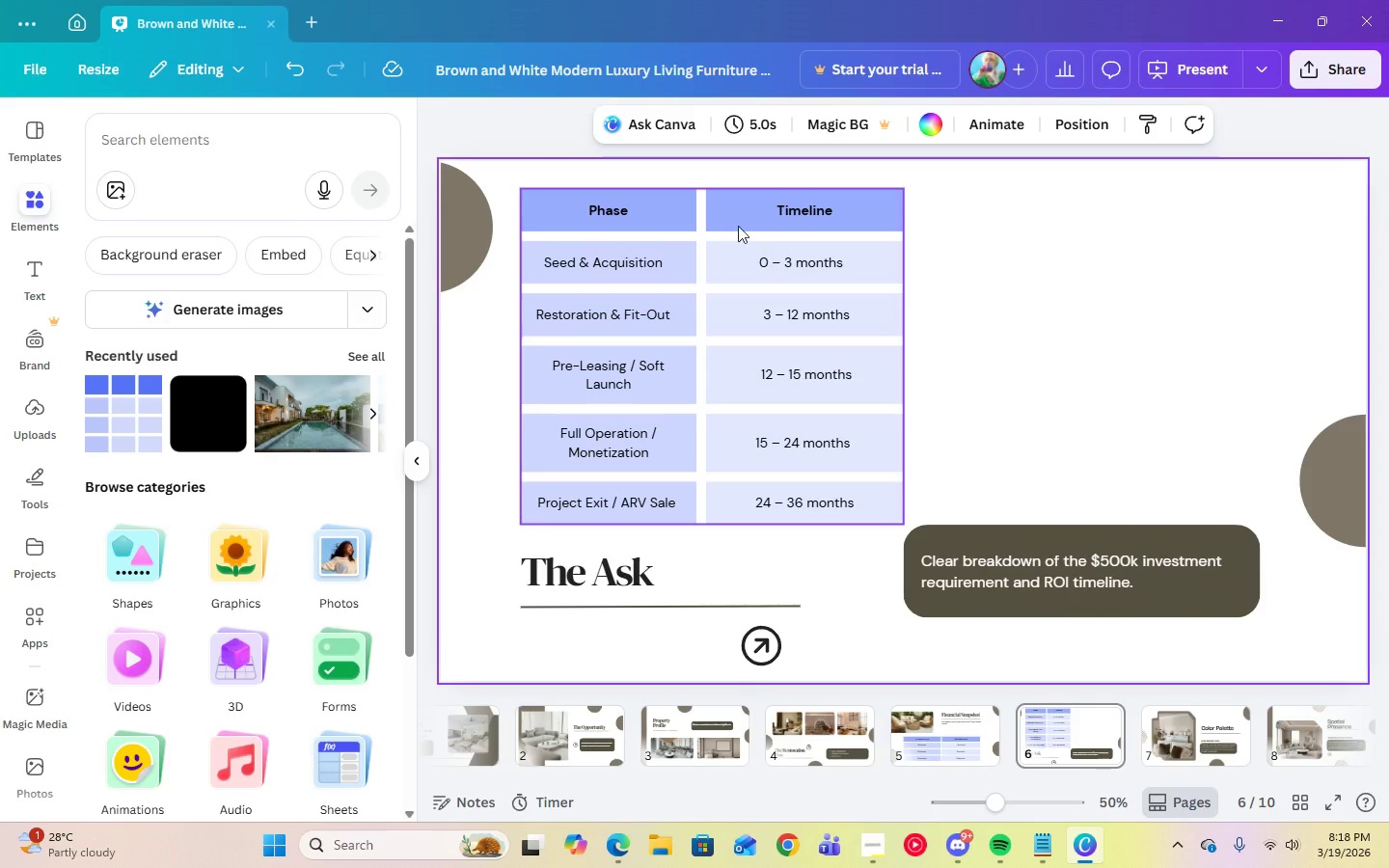 
left_click([729, 201])
 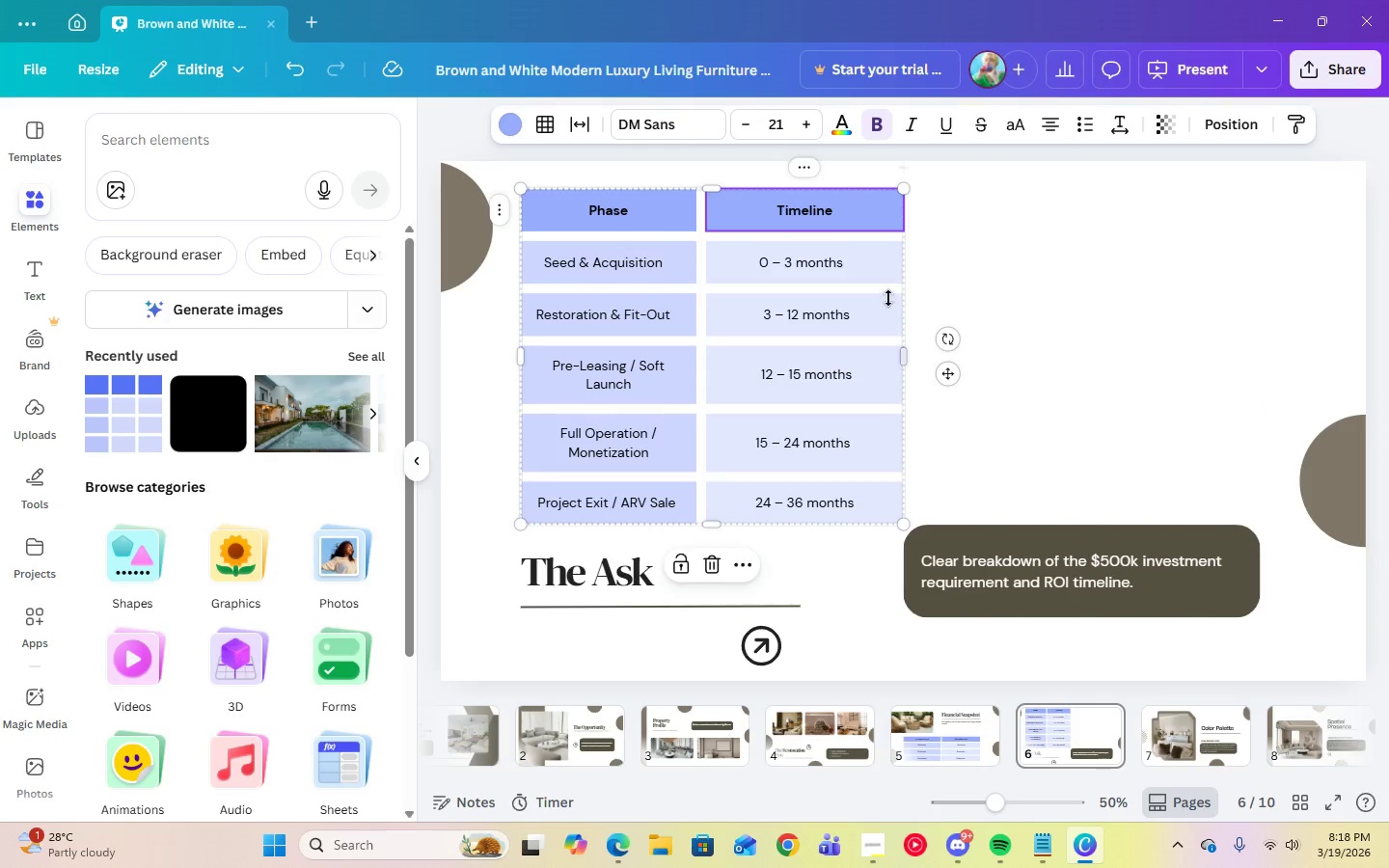 
left_click([1088, 282])
 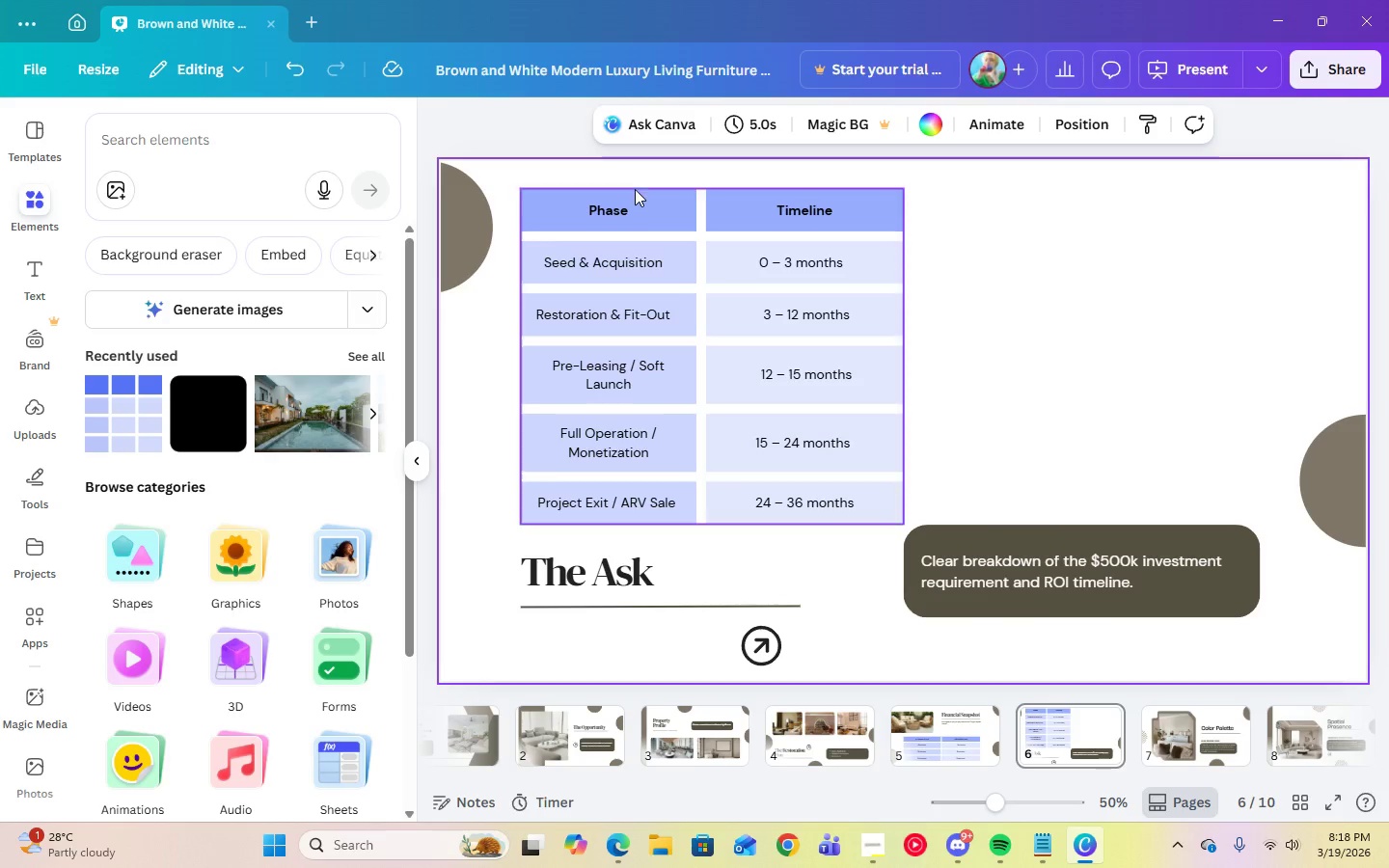 
left_click([640, 194])
 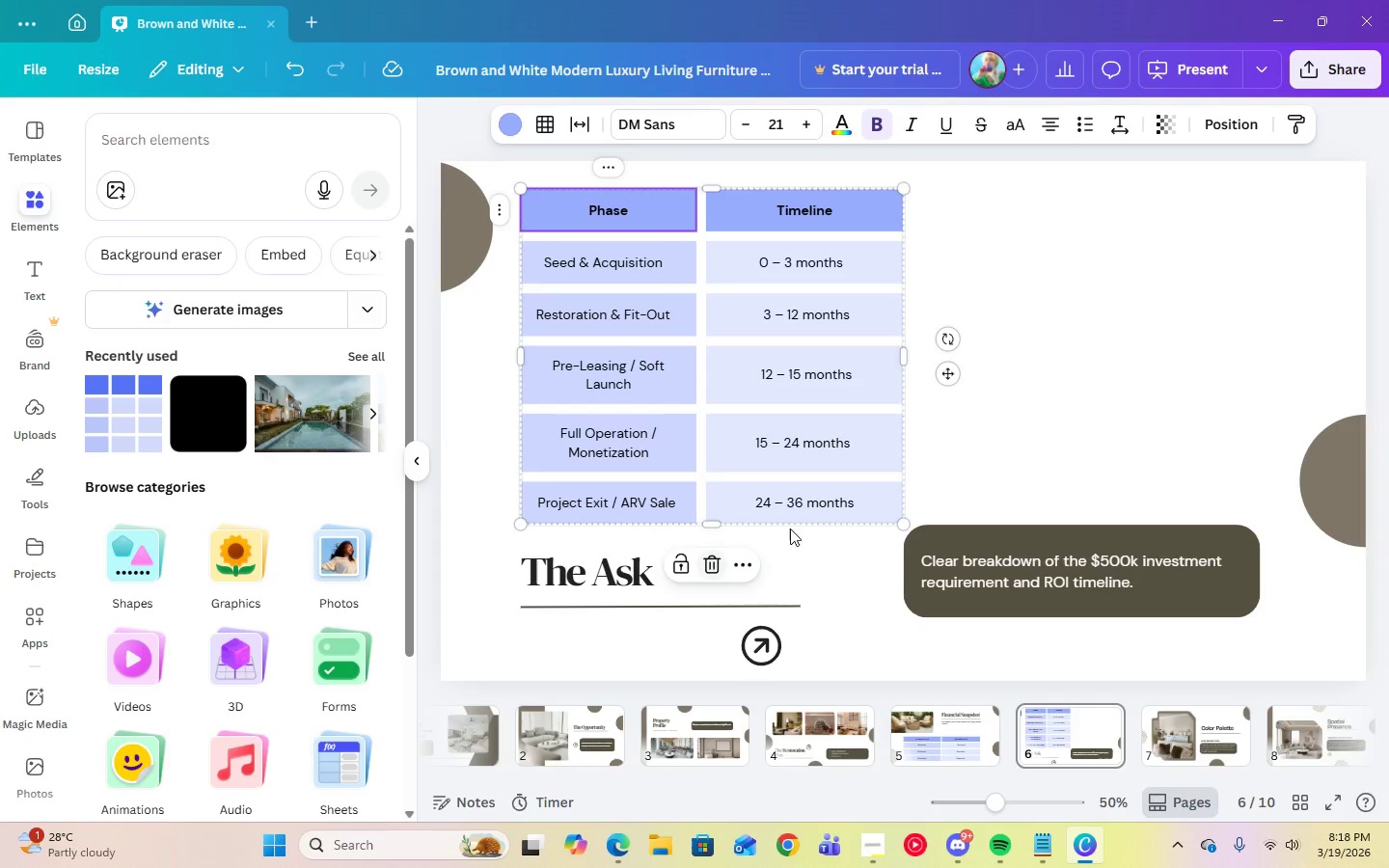 
left_click([1084, 409])
 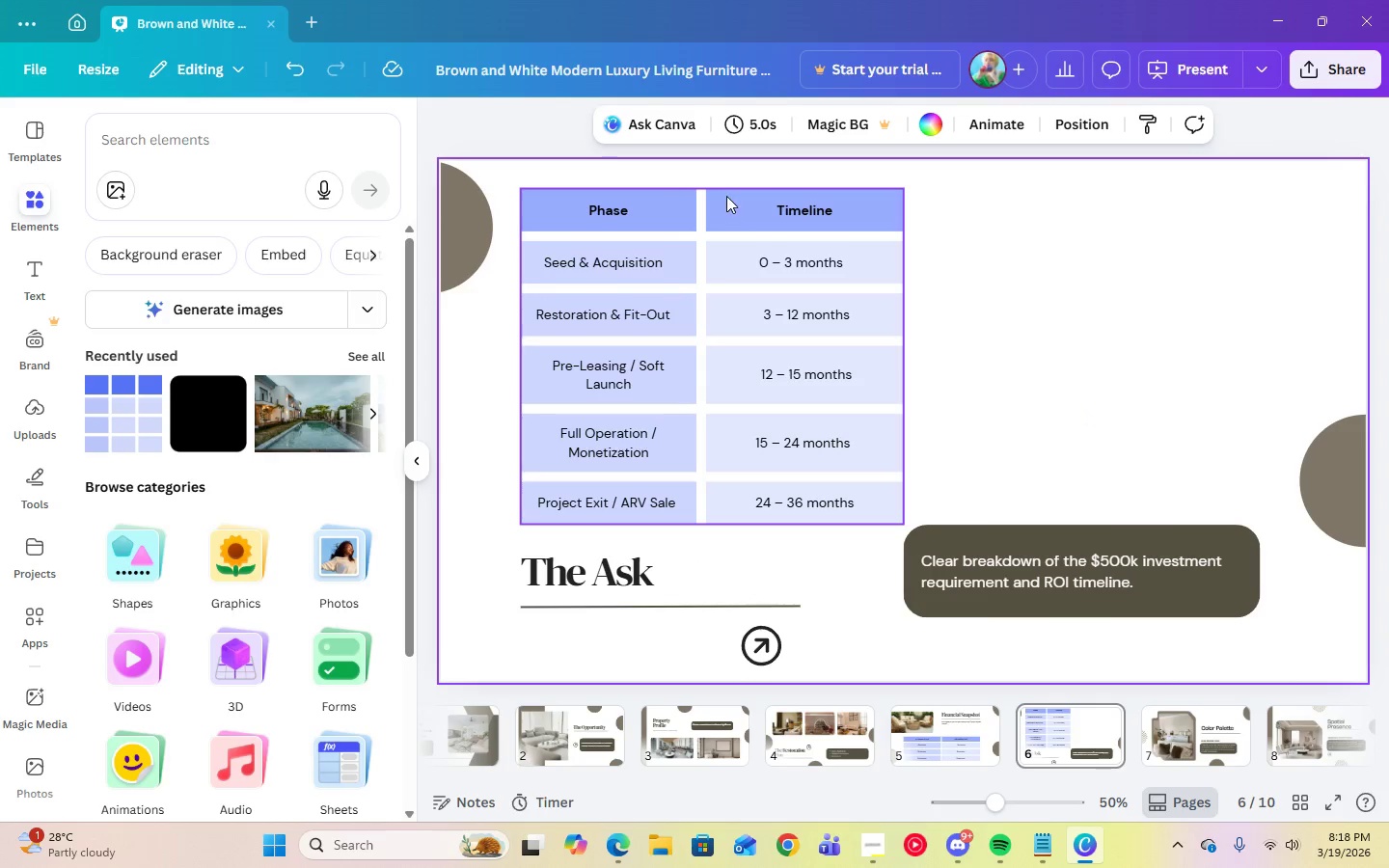 
left_click([726, 195])
 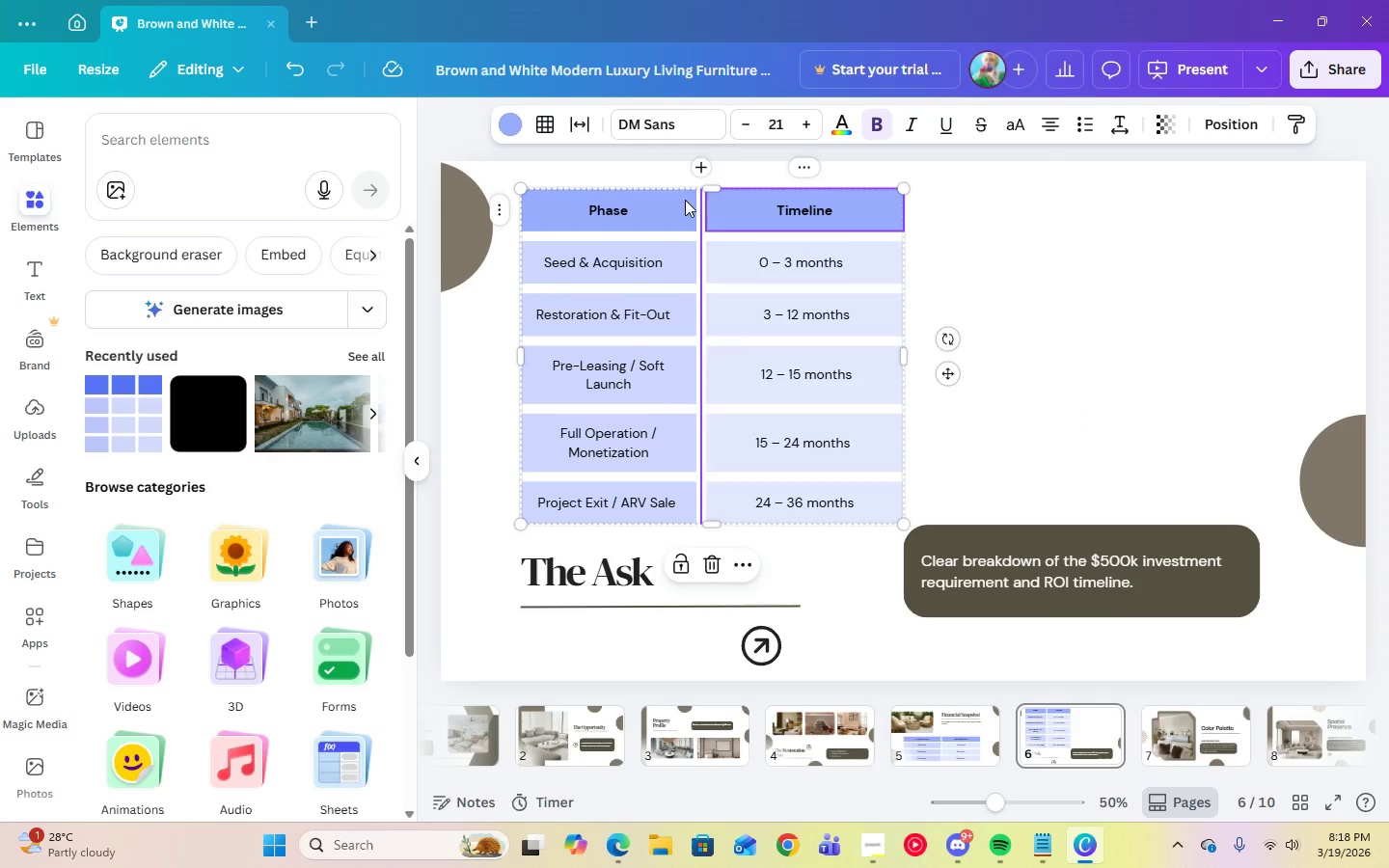 
left_click([676, 197])
 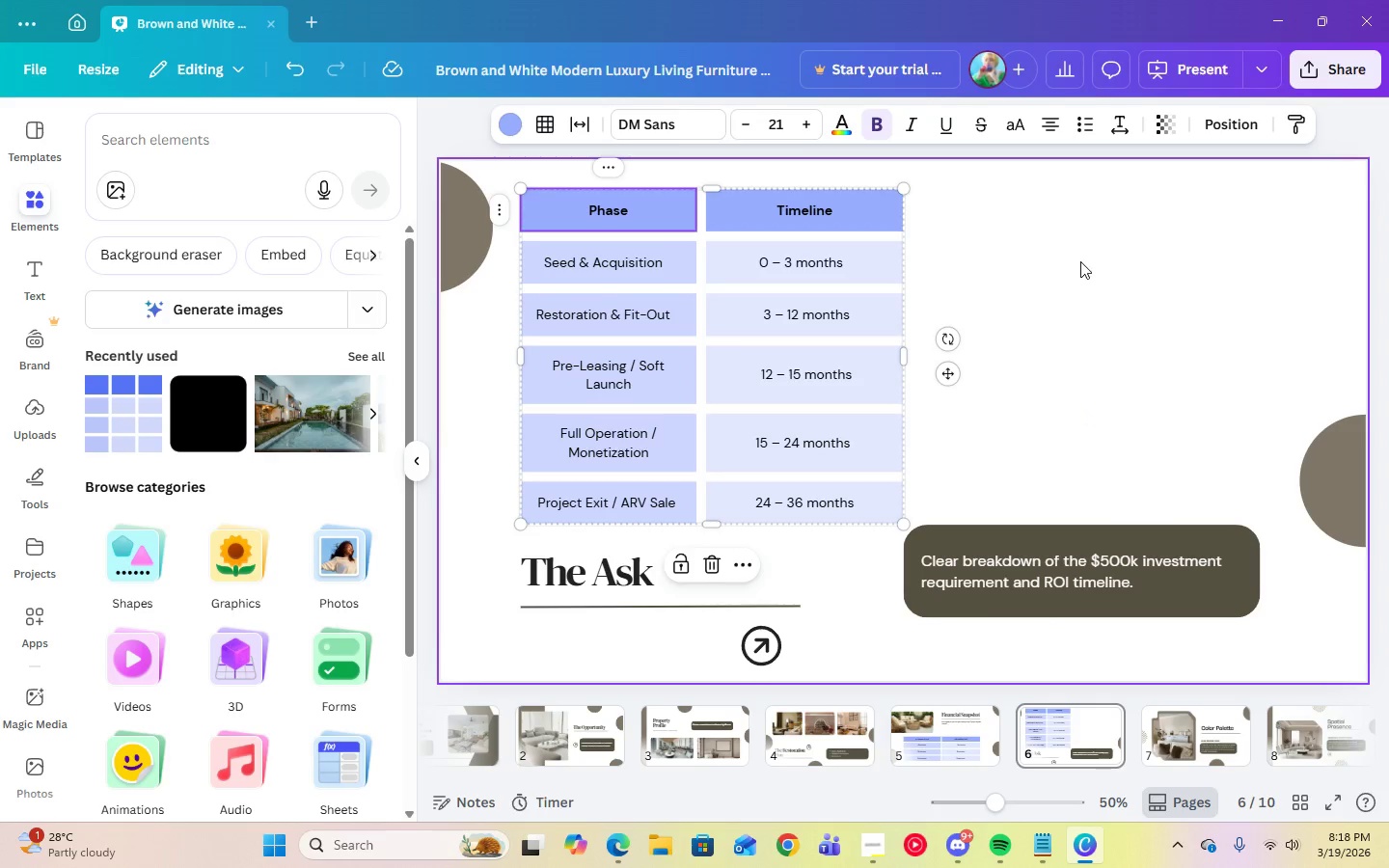 
left_click([1080, 261])
 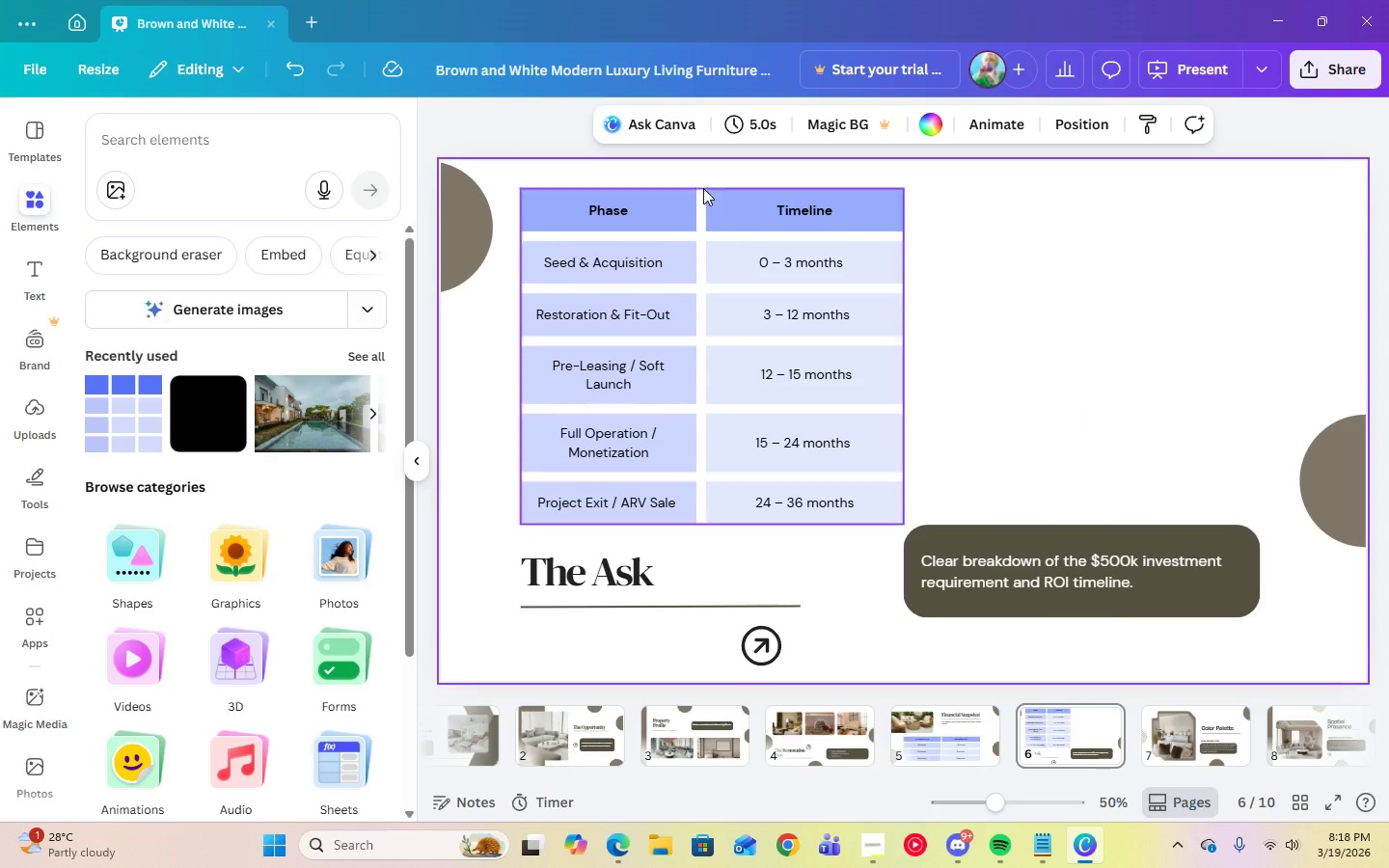 
left_click([702, 189])
 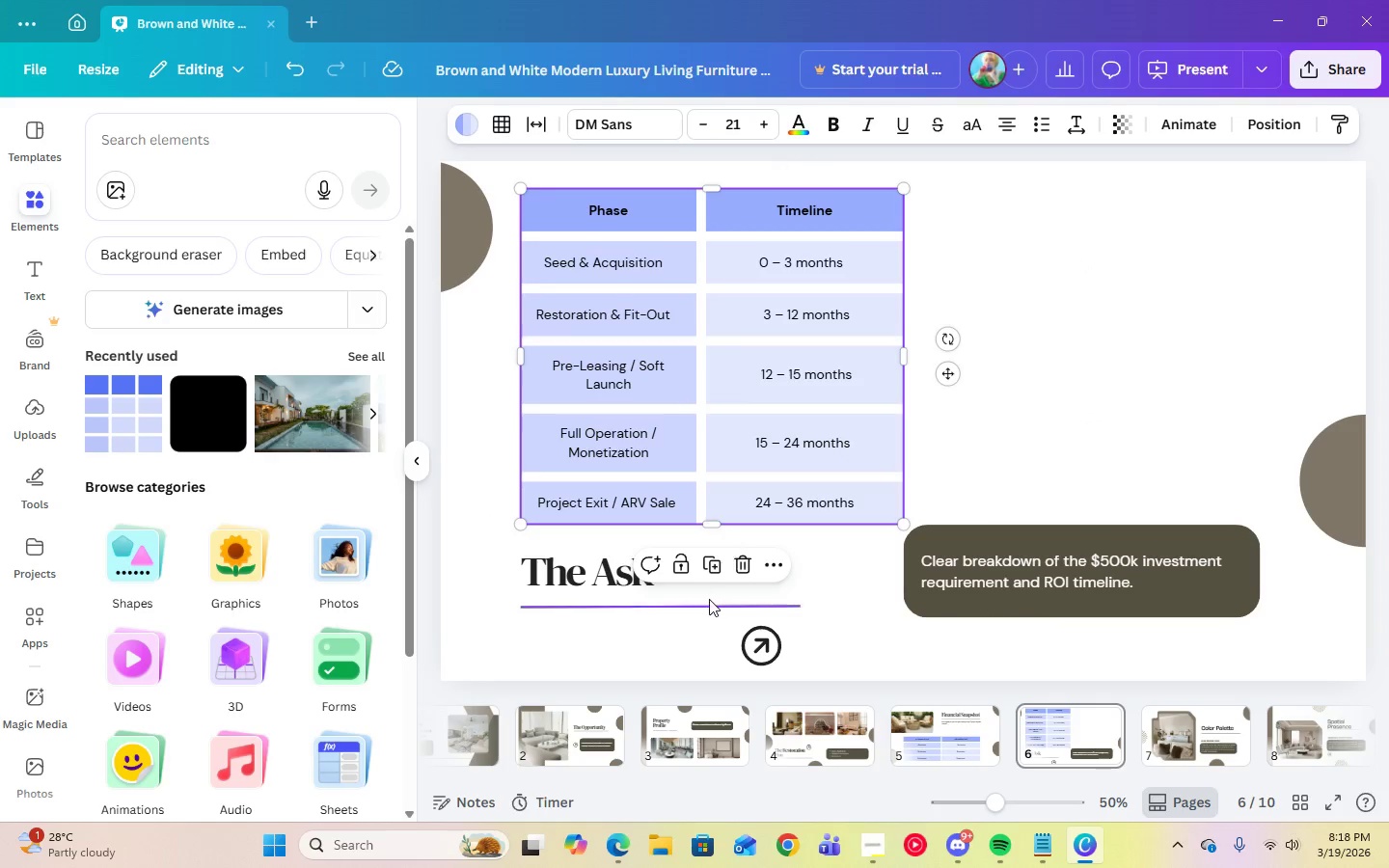 
left_click([706, 570])
 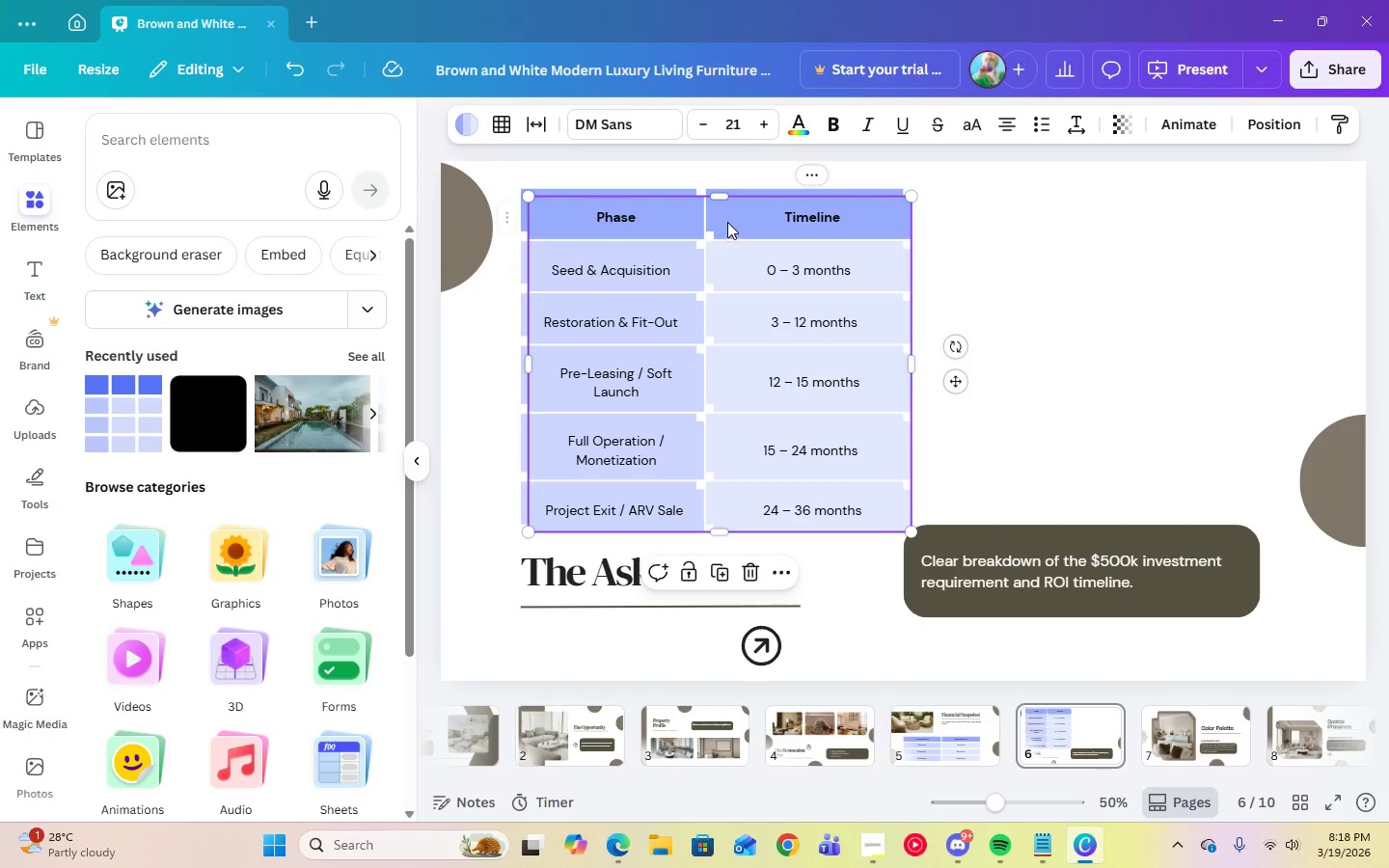 
left_click_drag(start_coordinate=[731, 220], to_coordinate=[1128, 207])
 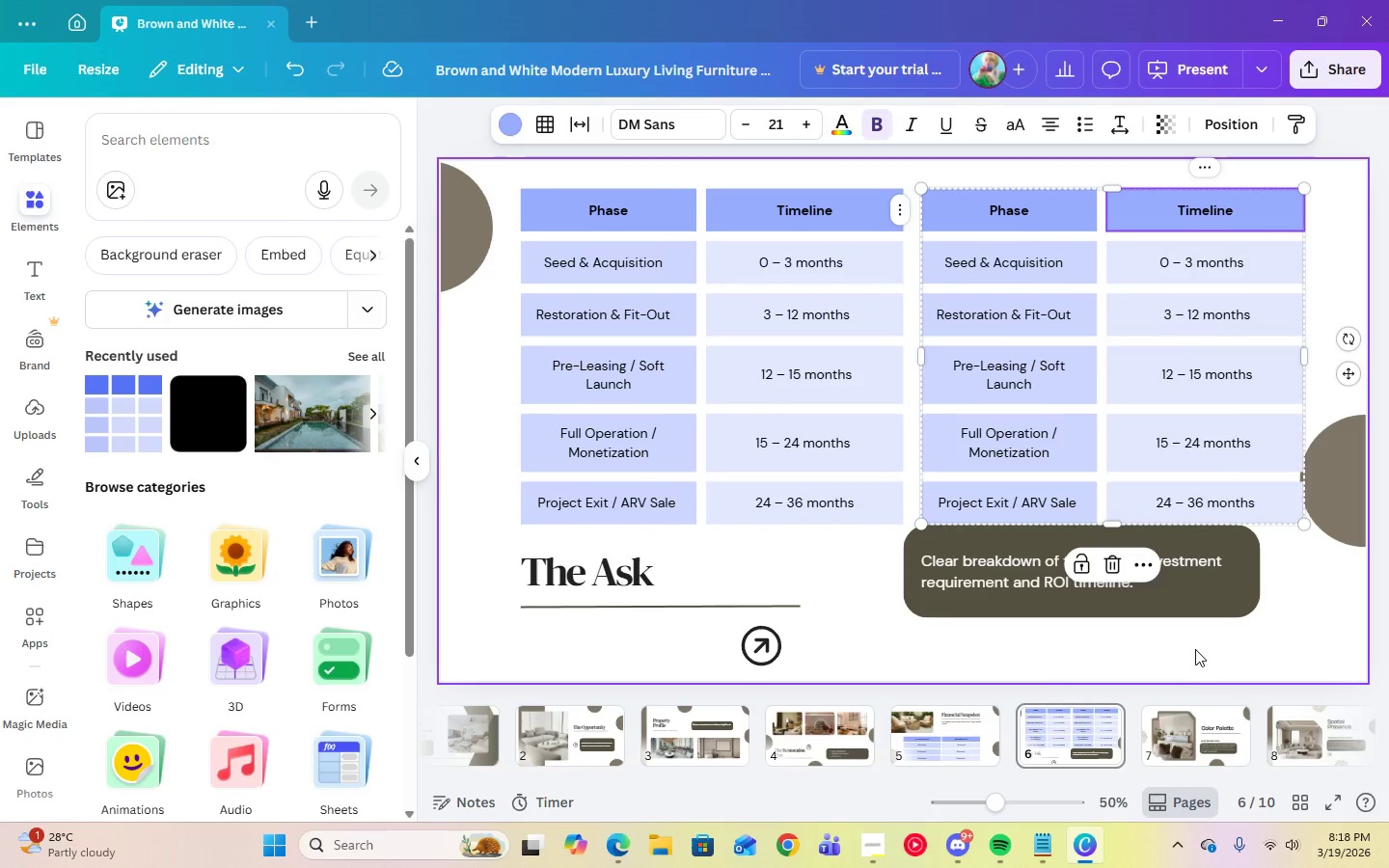 
left_click([1188, 652])
 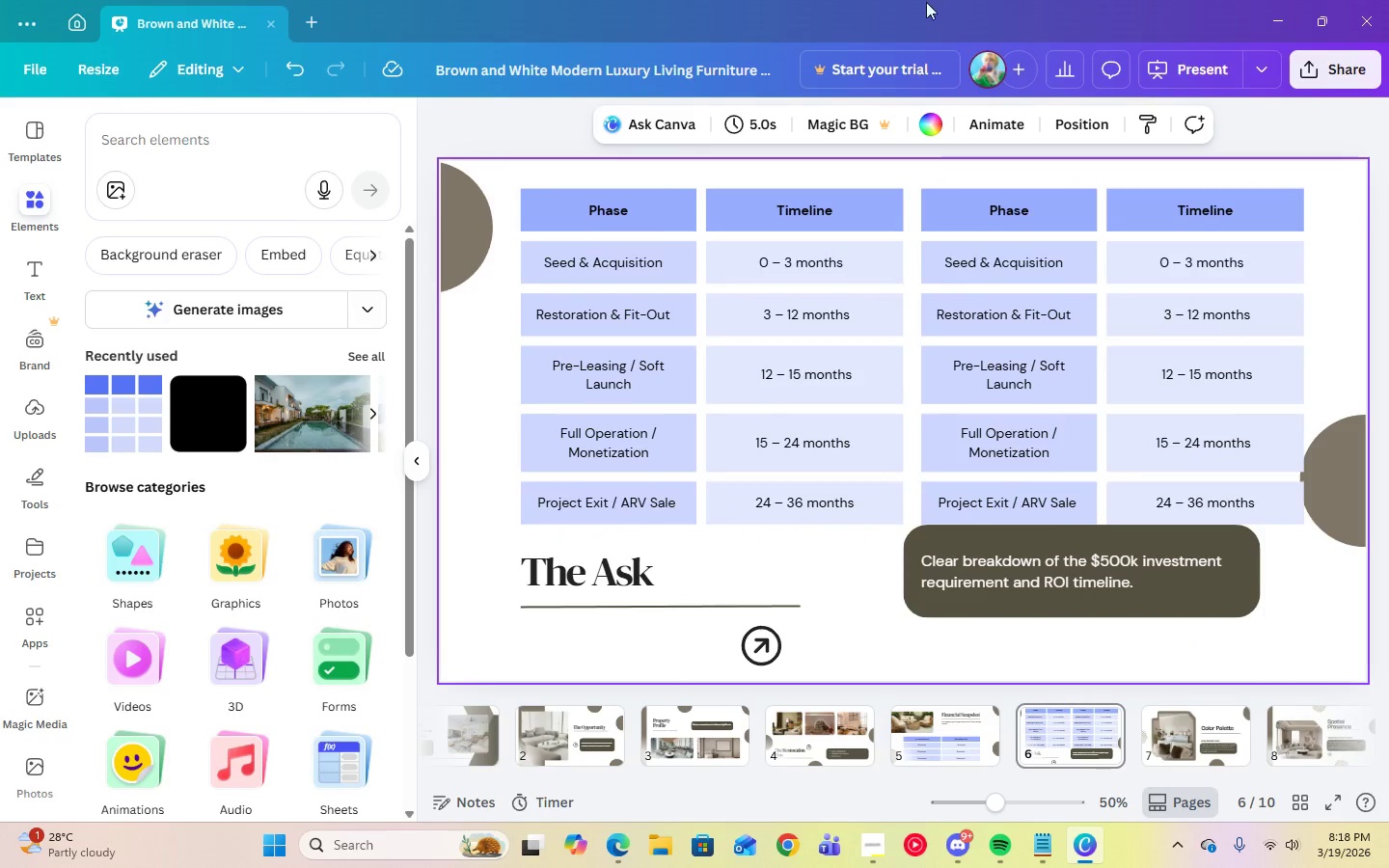 
left_click_drag(start_coordinate=[1045, 601], to_coordinate=[982, 614])
 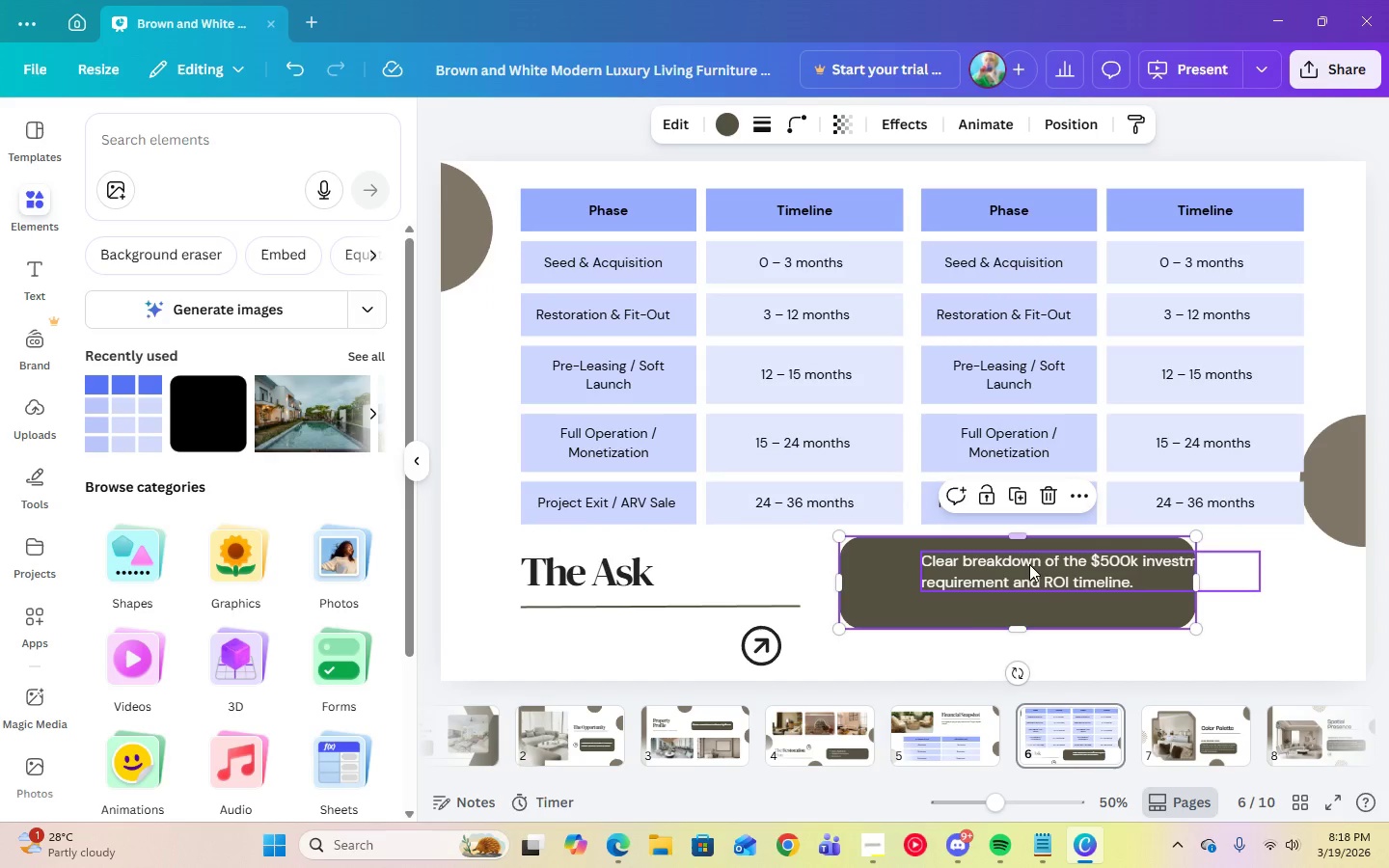 
left_click_drag(start_coordinate=[1033, 579], to_coordinate=[1026, 571])
 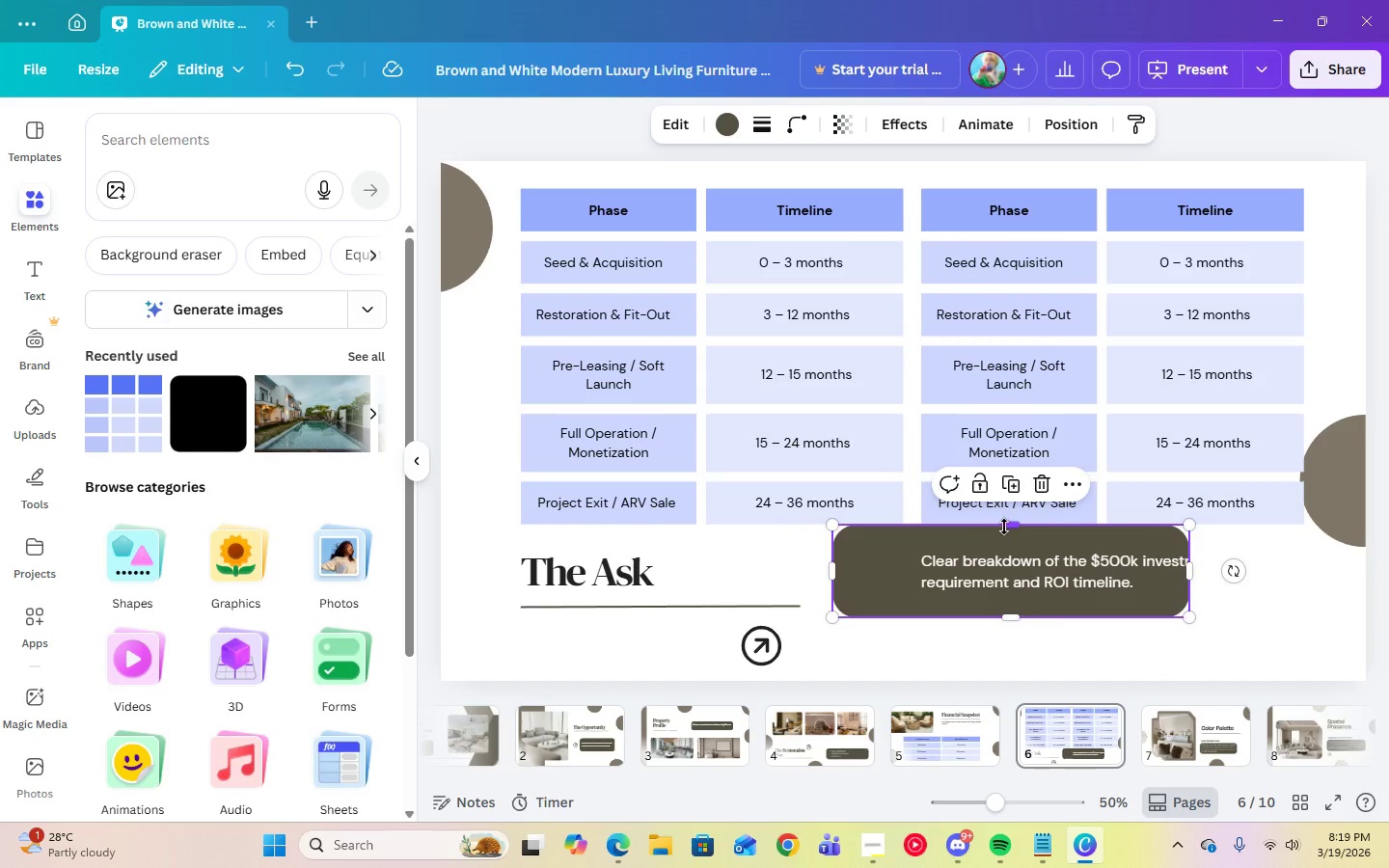 
left_click_drag(start_coordinate=[1006, 528], to_coordinate=[1006, 548])
 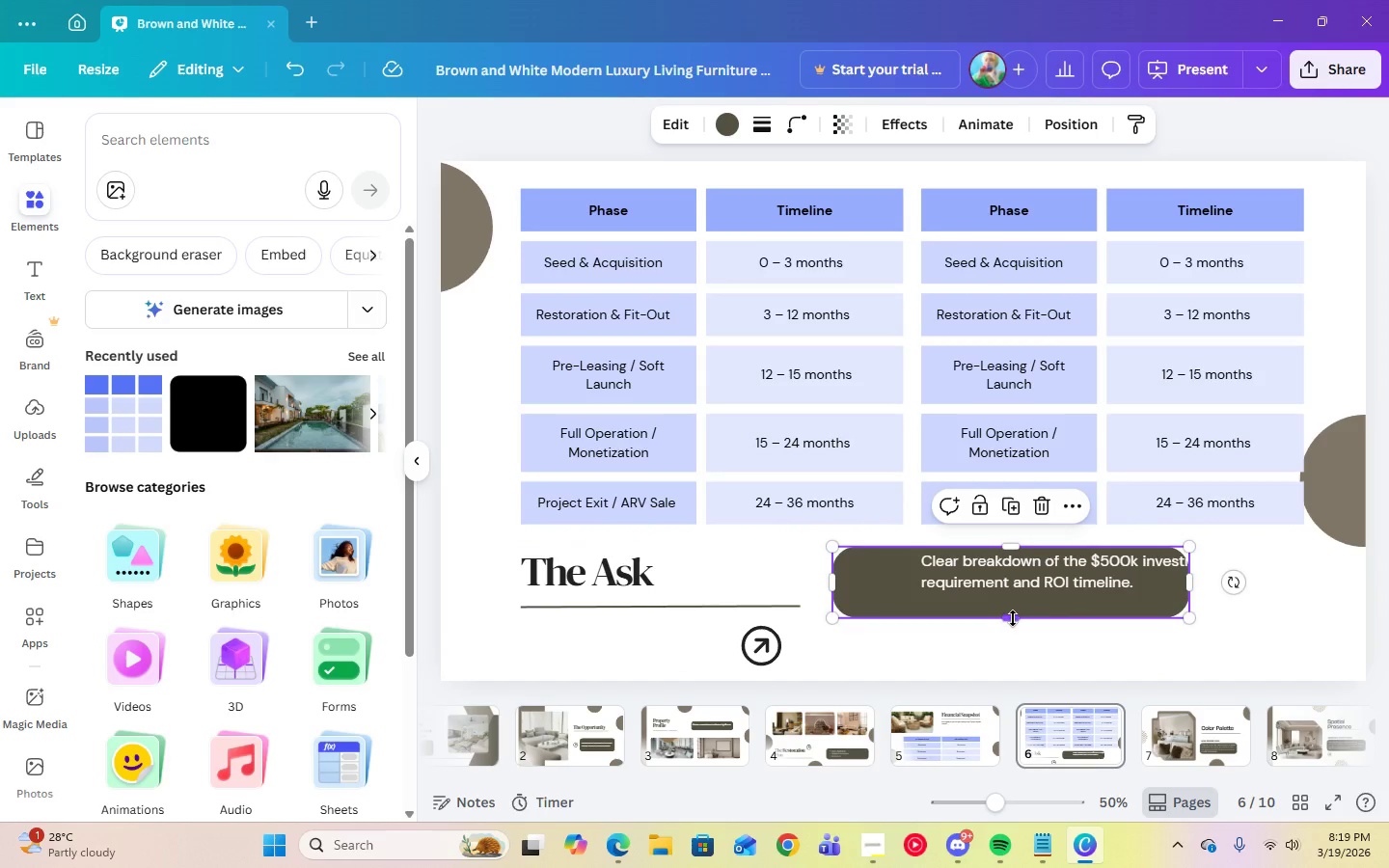 
left_click_drag(start_coordinate=[1013, 618], to_coordinate=[1013, 609])
 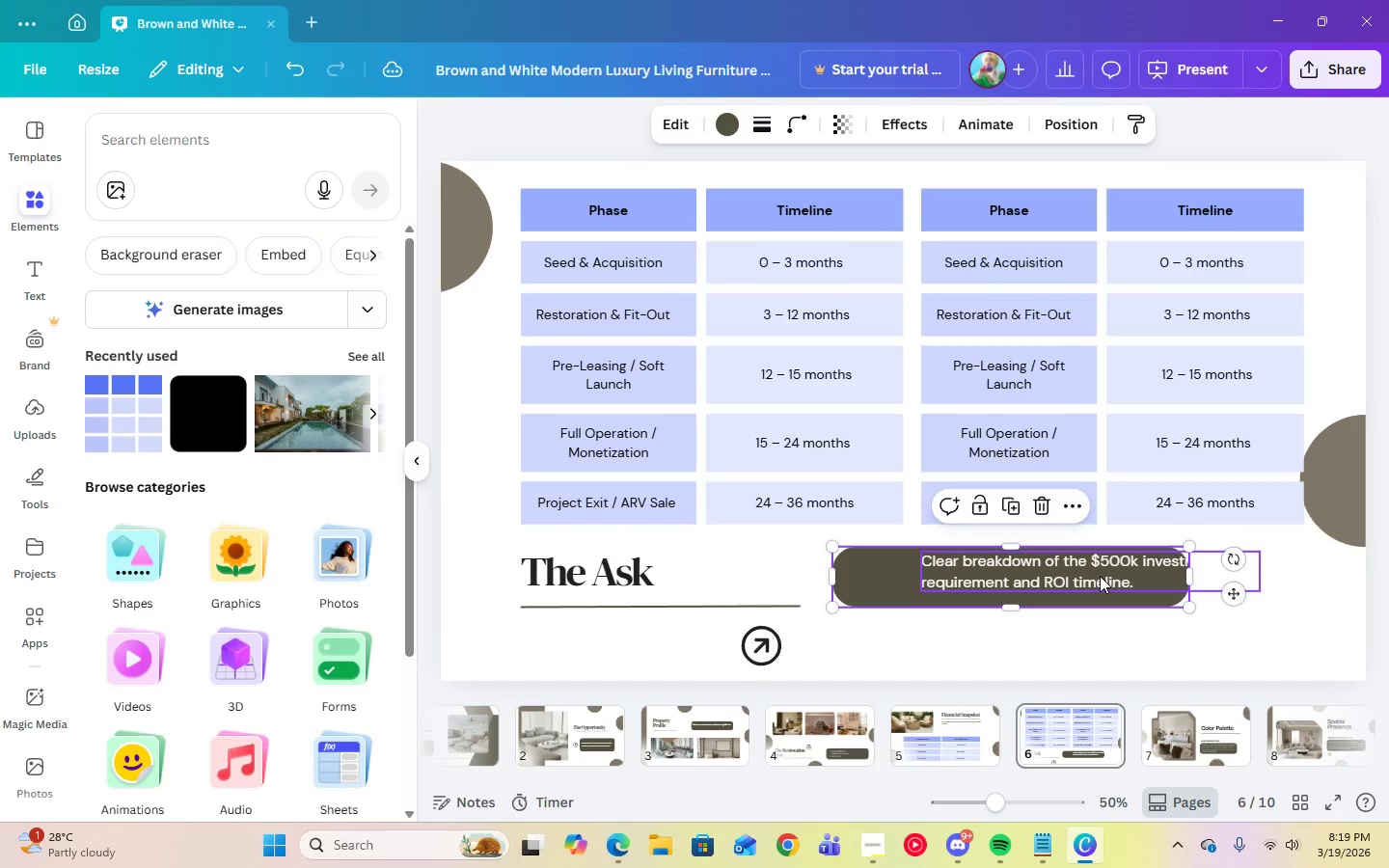 
left_click_drag(start_coordinate=[1099, 576], to_coordinate=[1052, 581])
 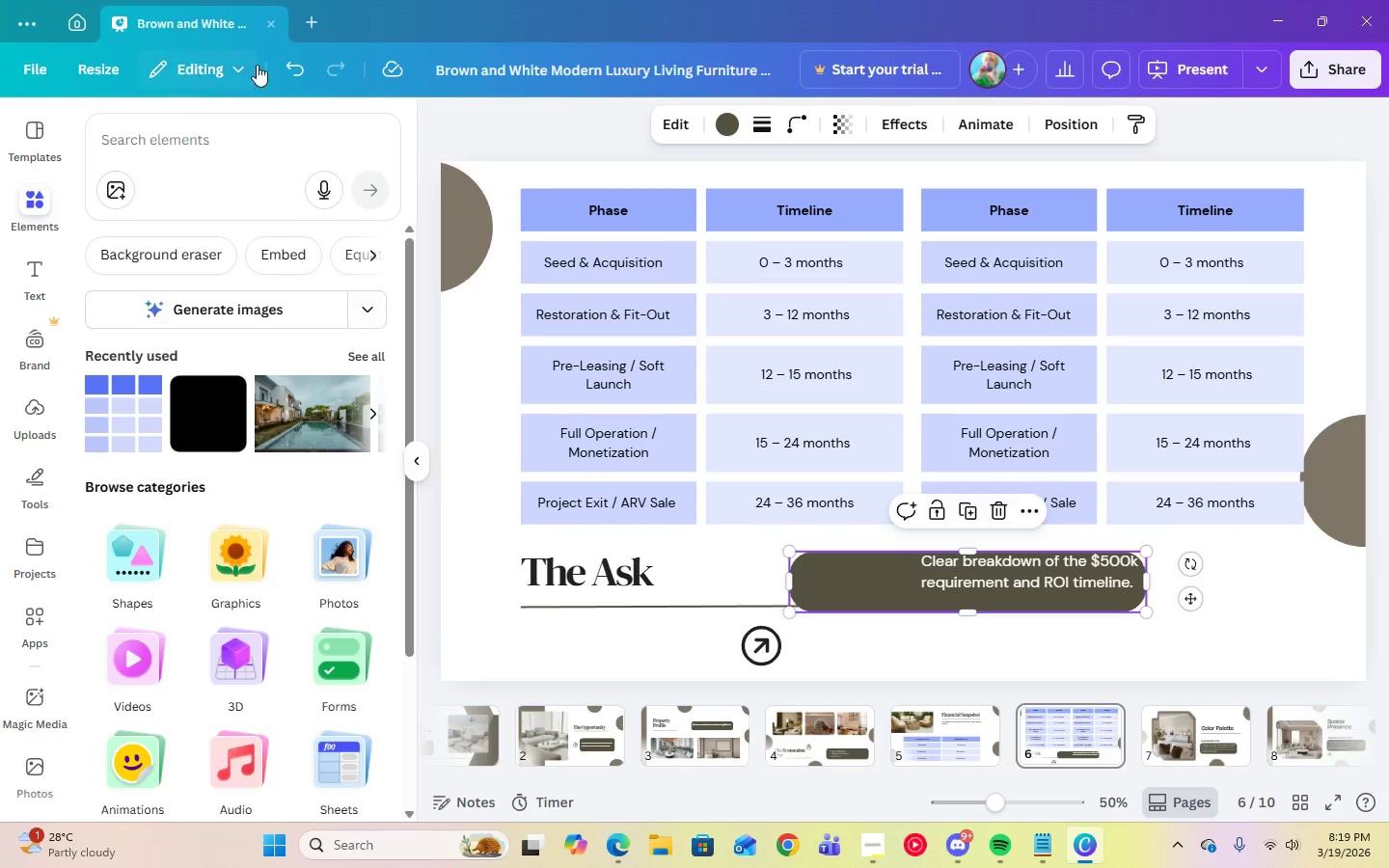 
left_click([291, 68])
 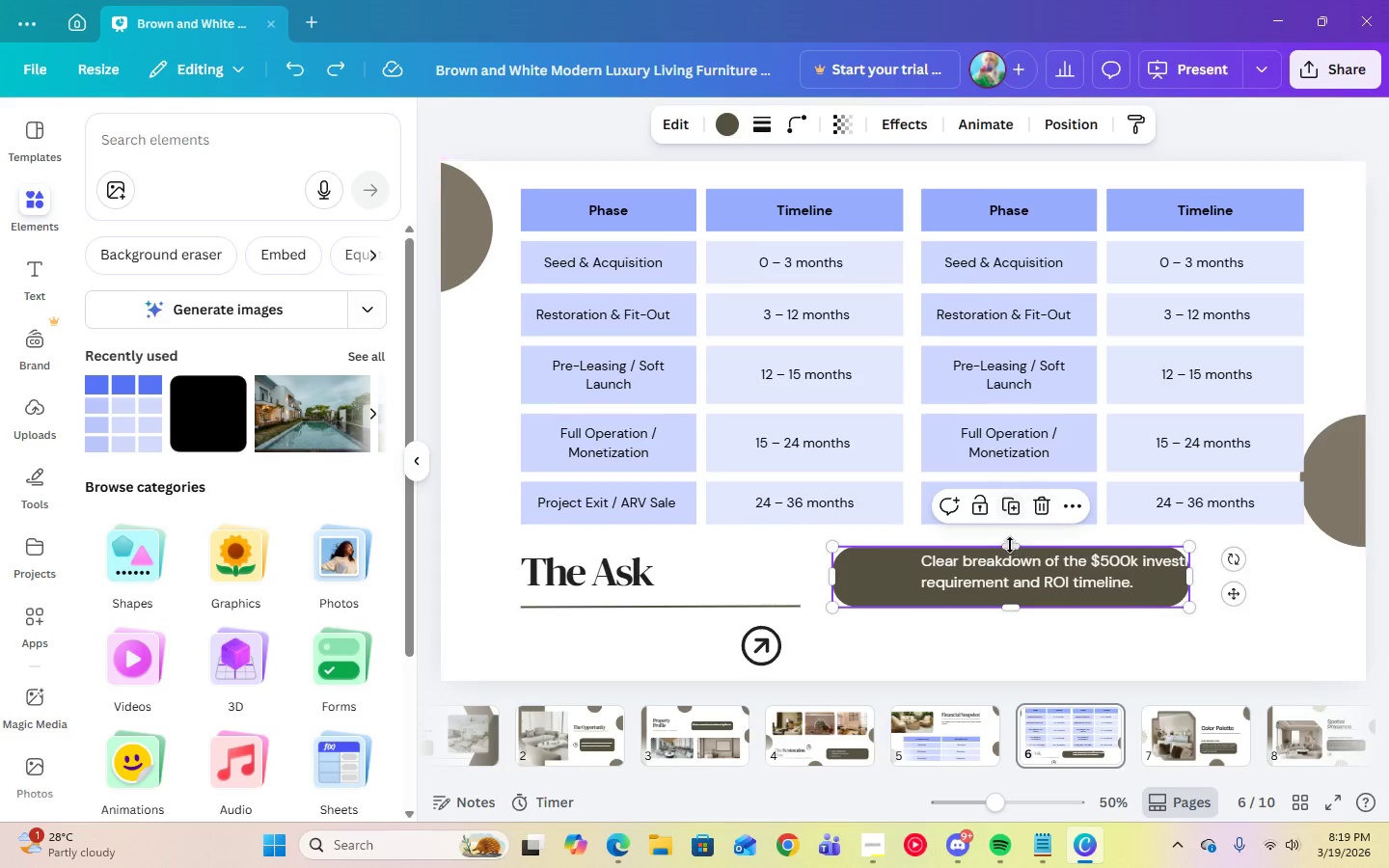 
left_click([1017, 569])
 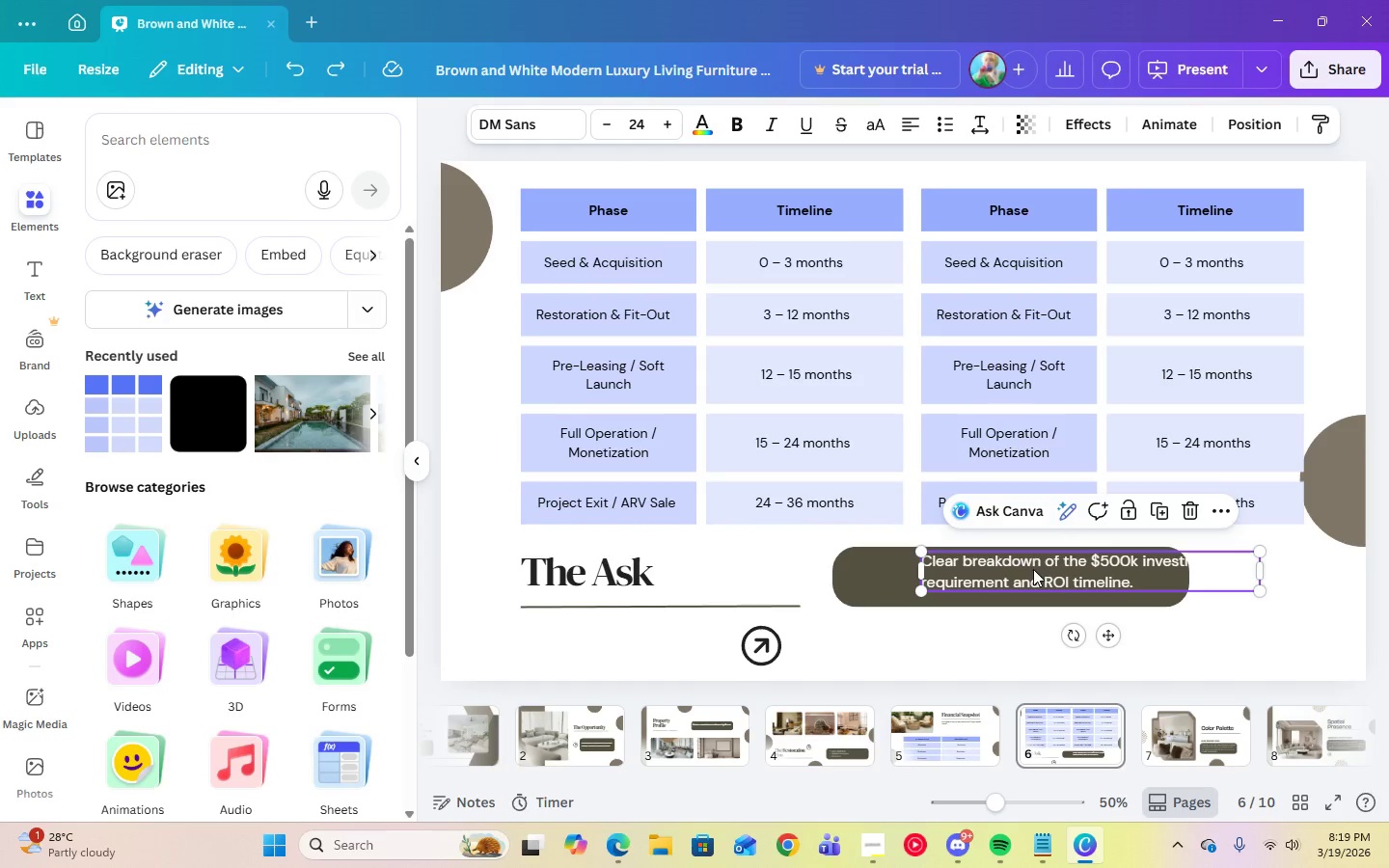 
left_click_drag(start_coordinate=[1033, 569], to_coordinate=[972, 575])
 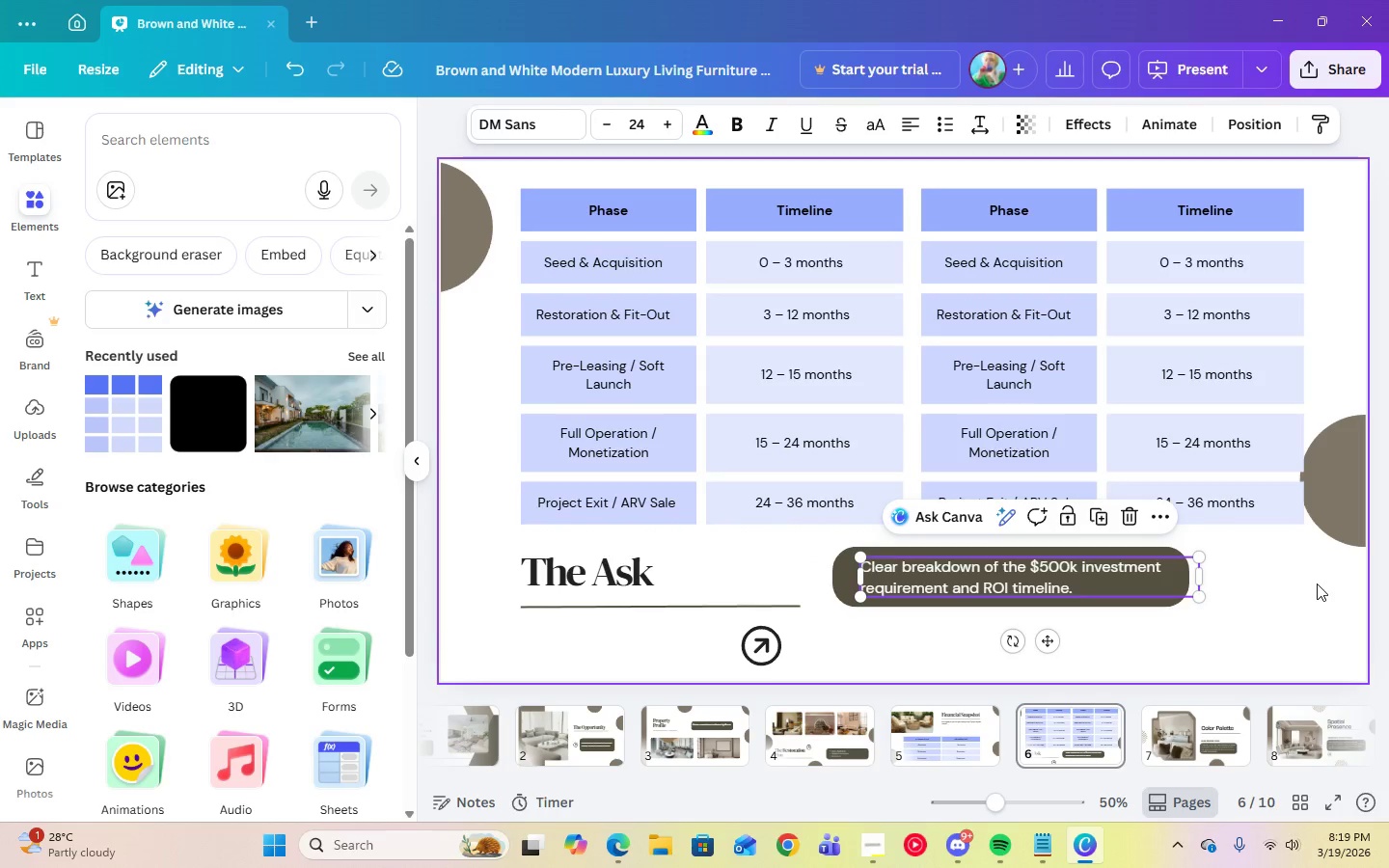 
left_click([1317, 583])
 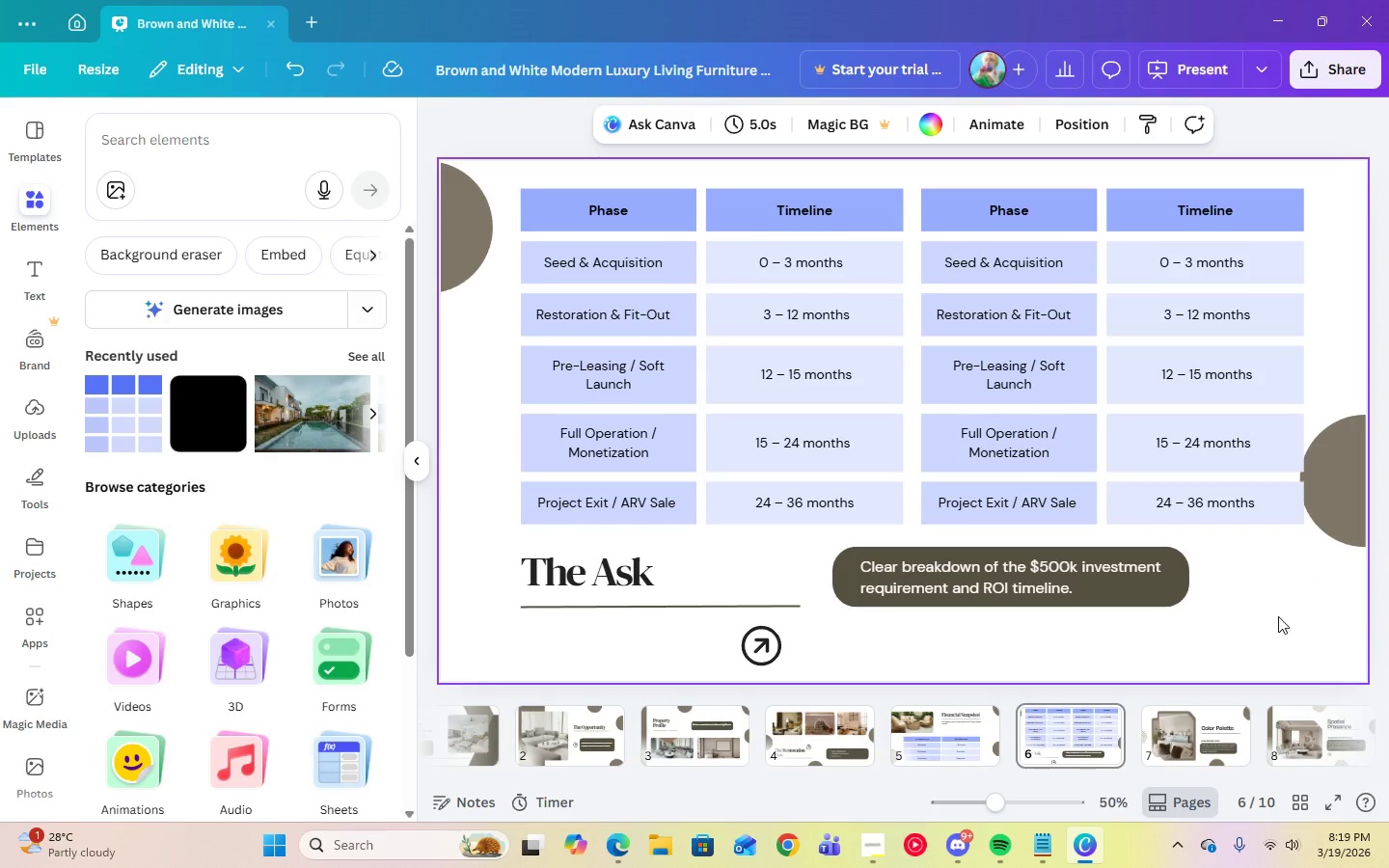 
wait(15.23)
 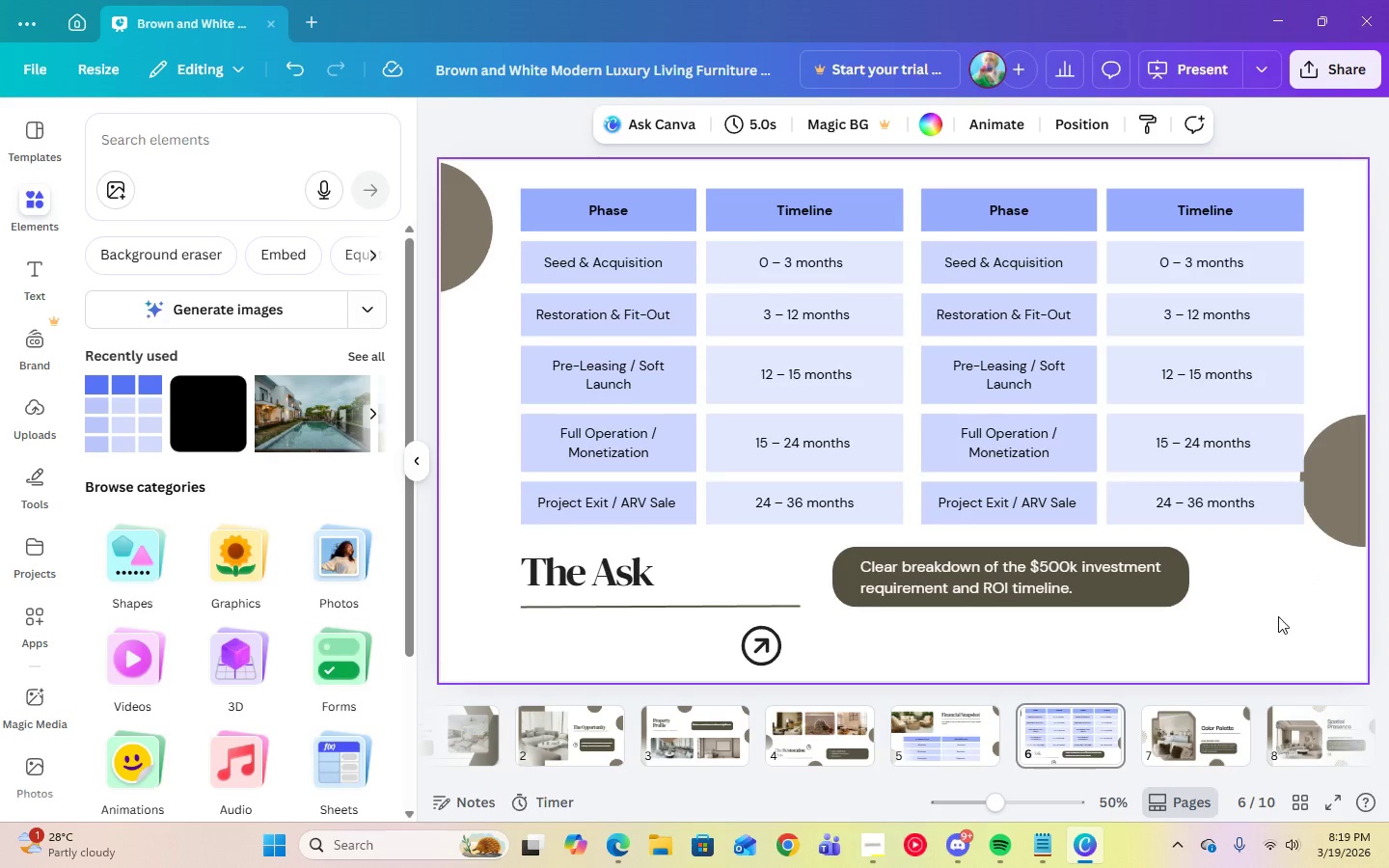 
left_click([1311, 446])
 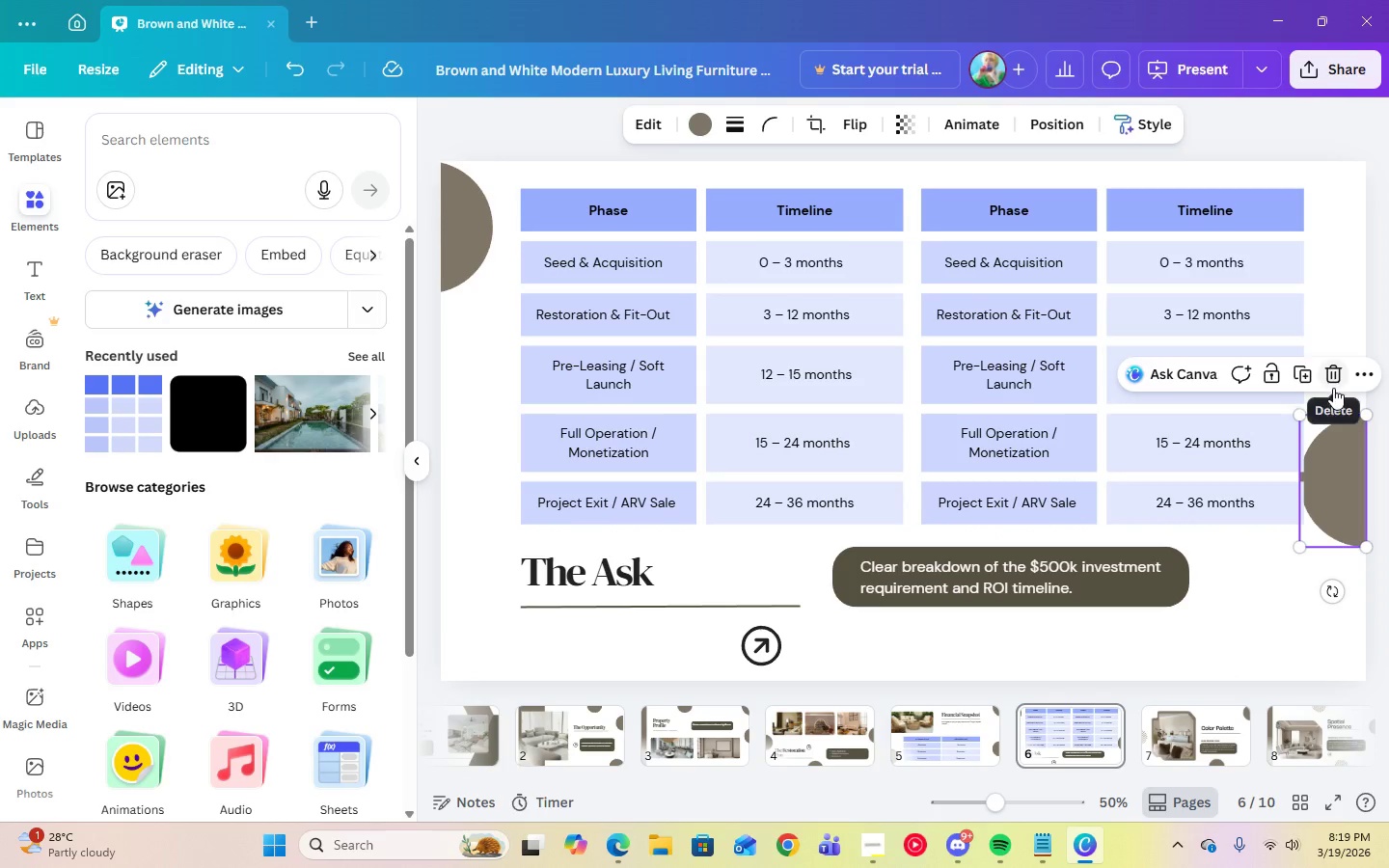 
left_click([1334, 388])
 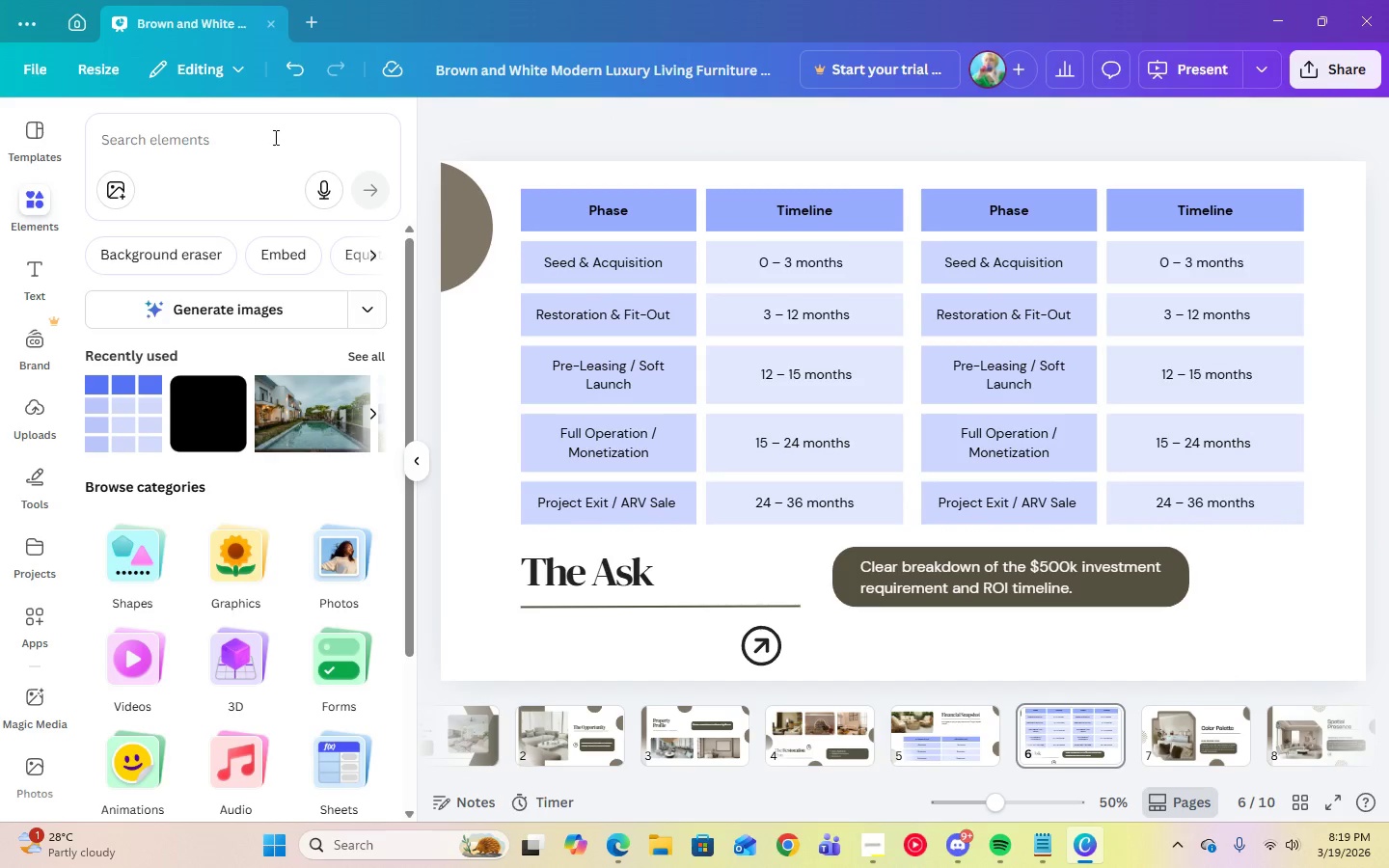 
left_click([285, 76])
 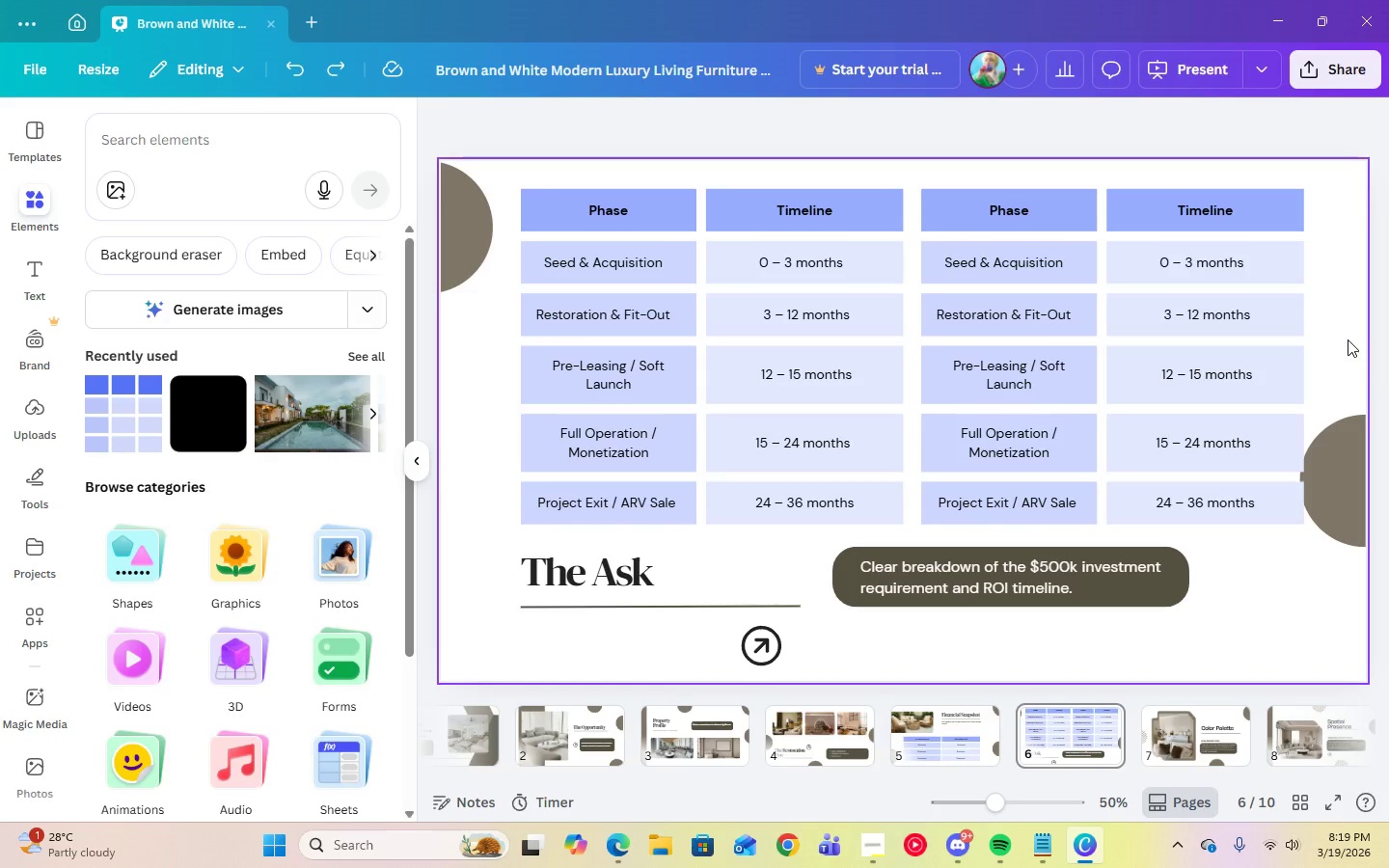 
wait(7.44)
 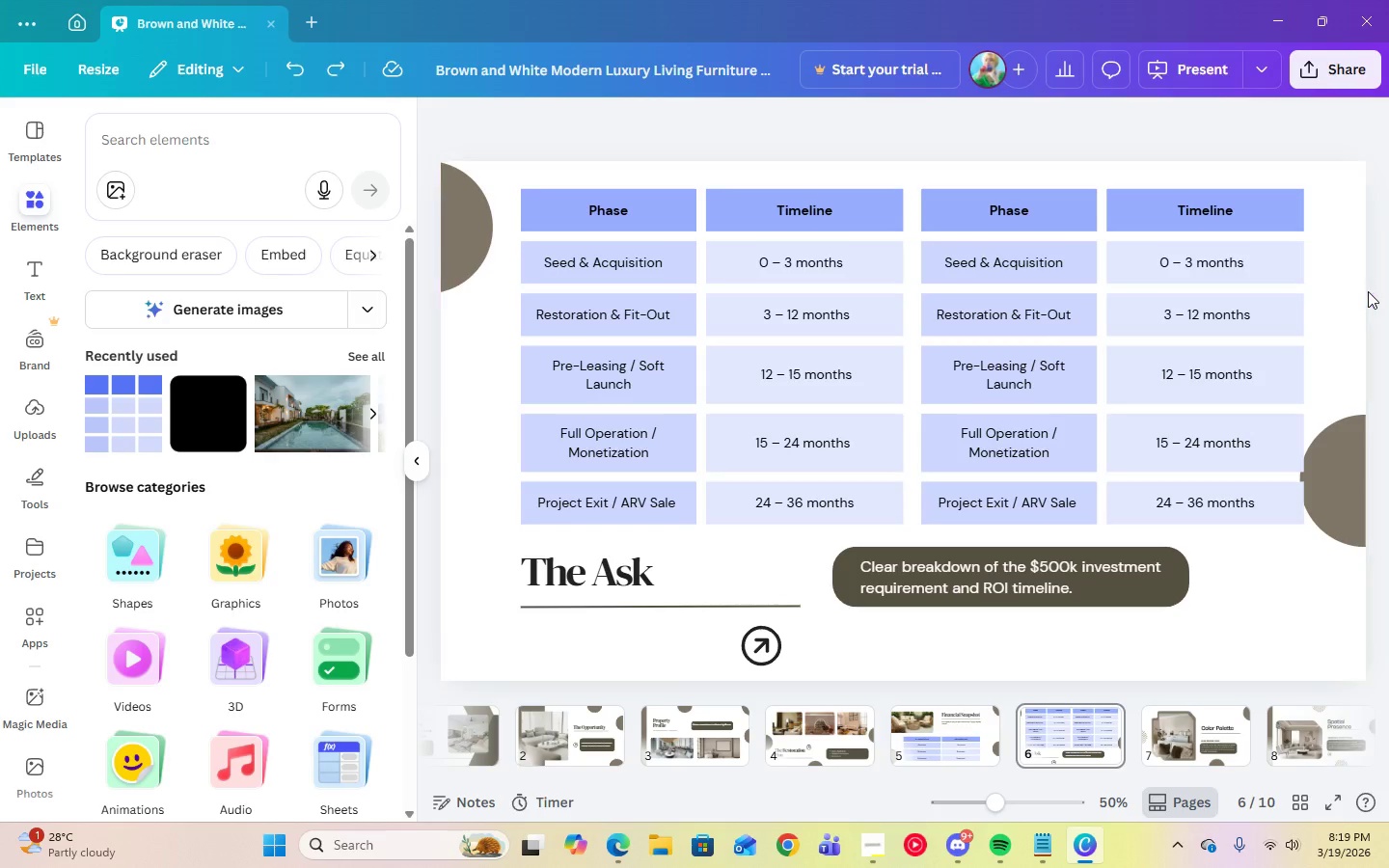 
left_click([983, 735])
 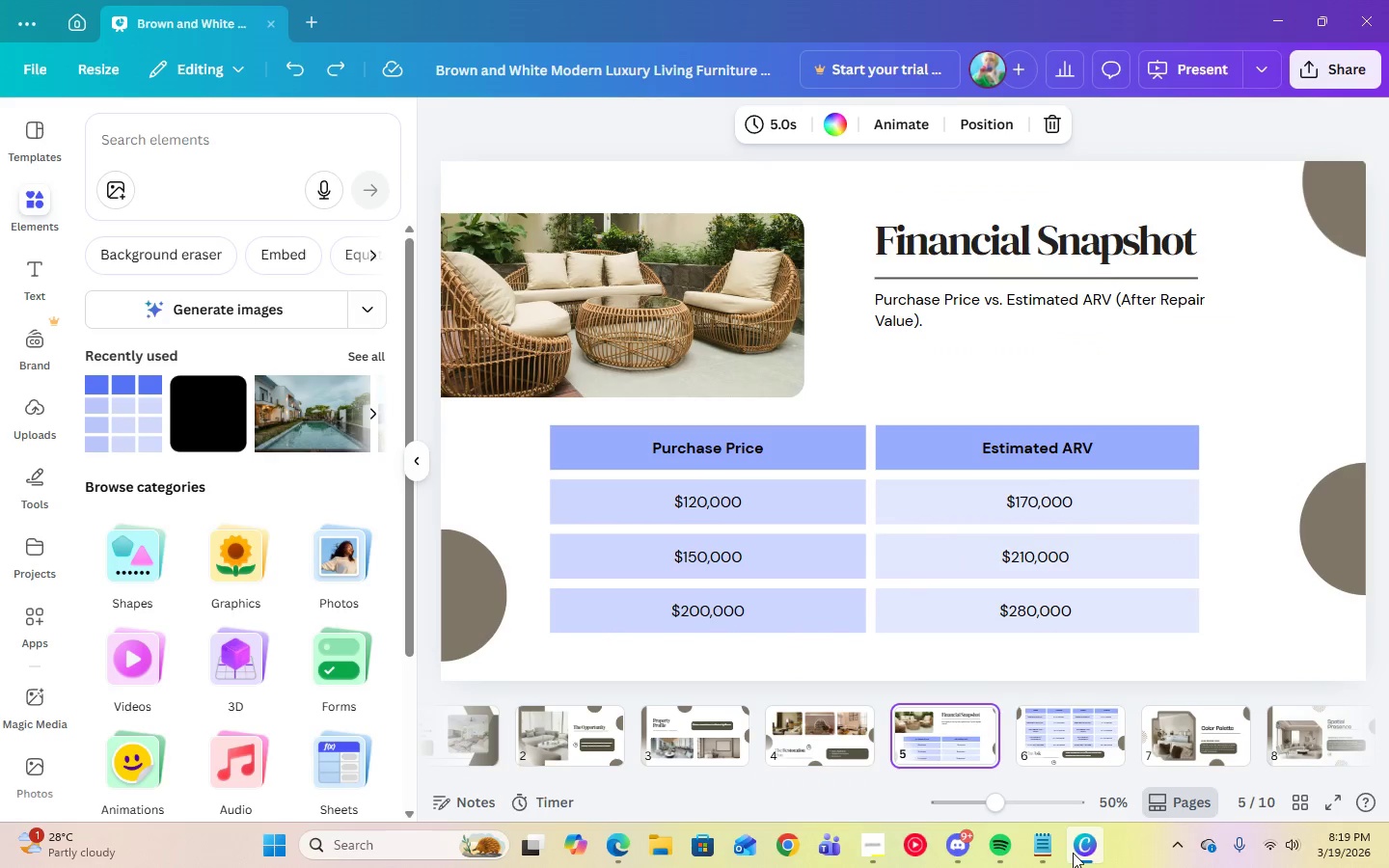 
wait(6.3)
 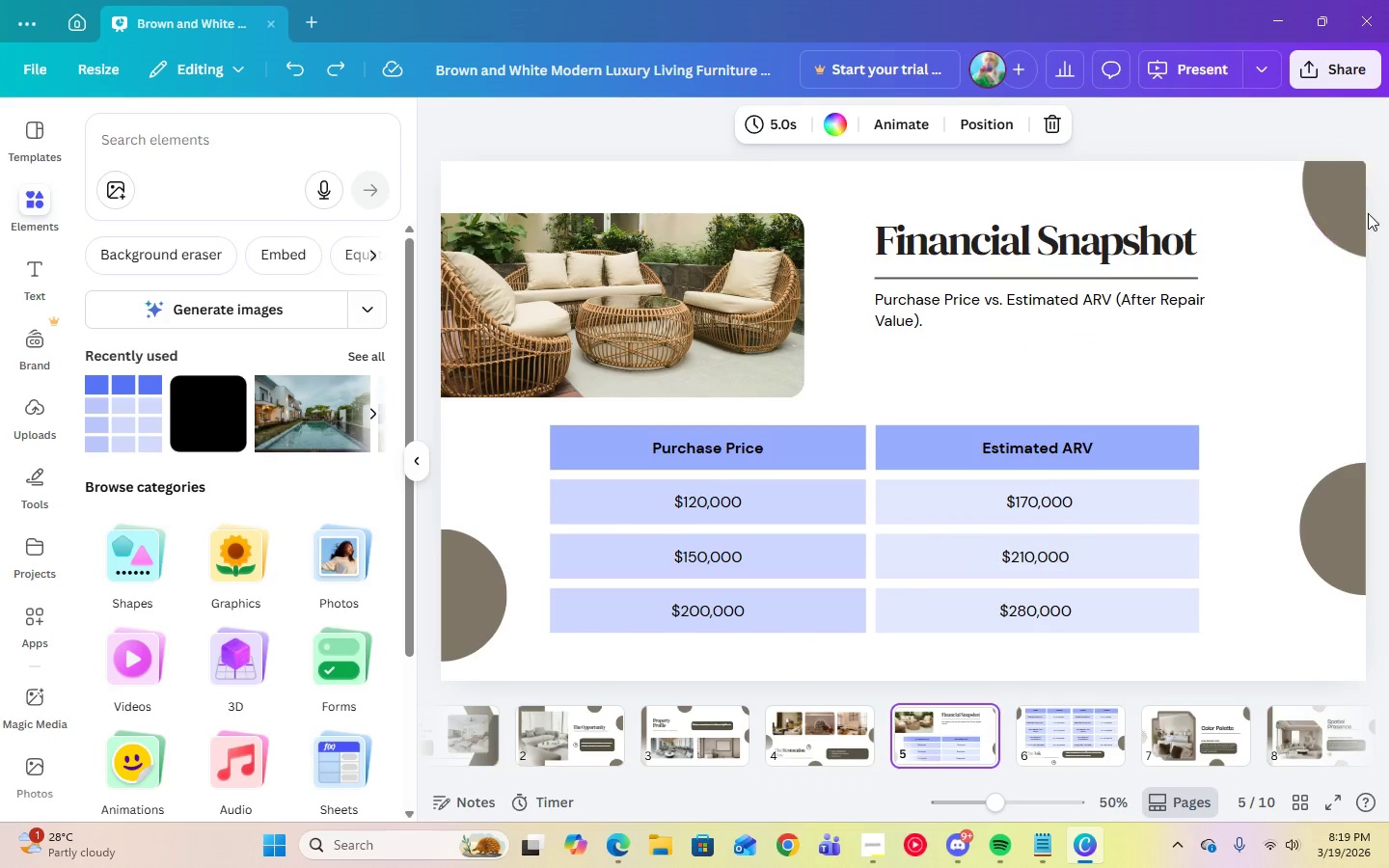 
left_click([1058, 748])
 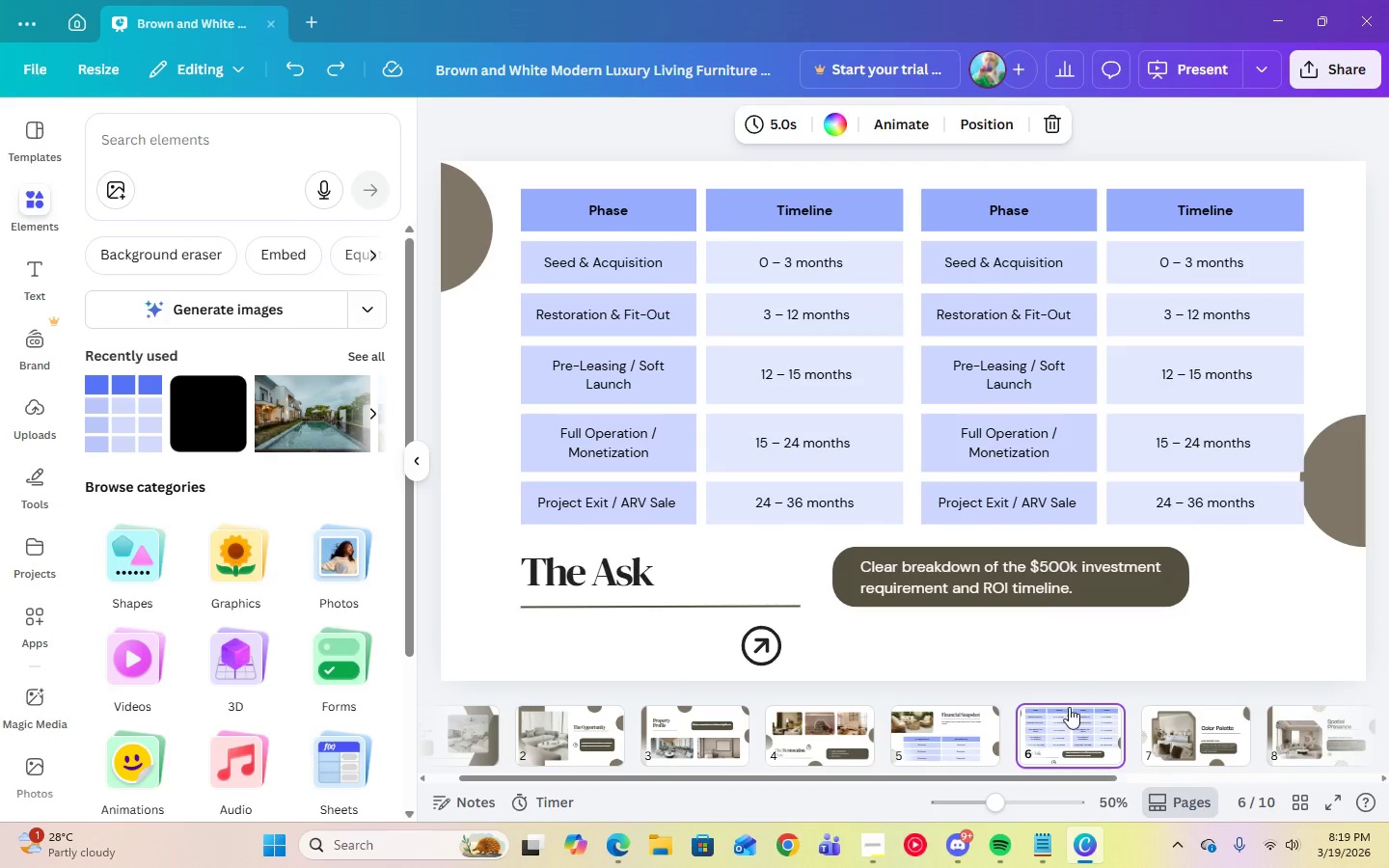 
left_click([1053, 845])
 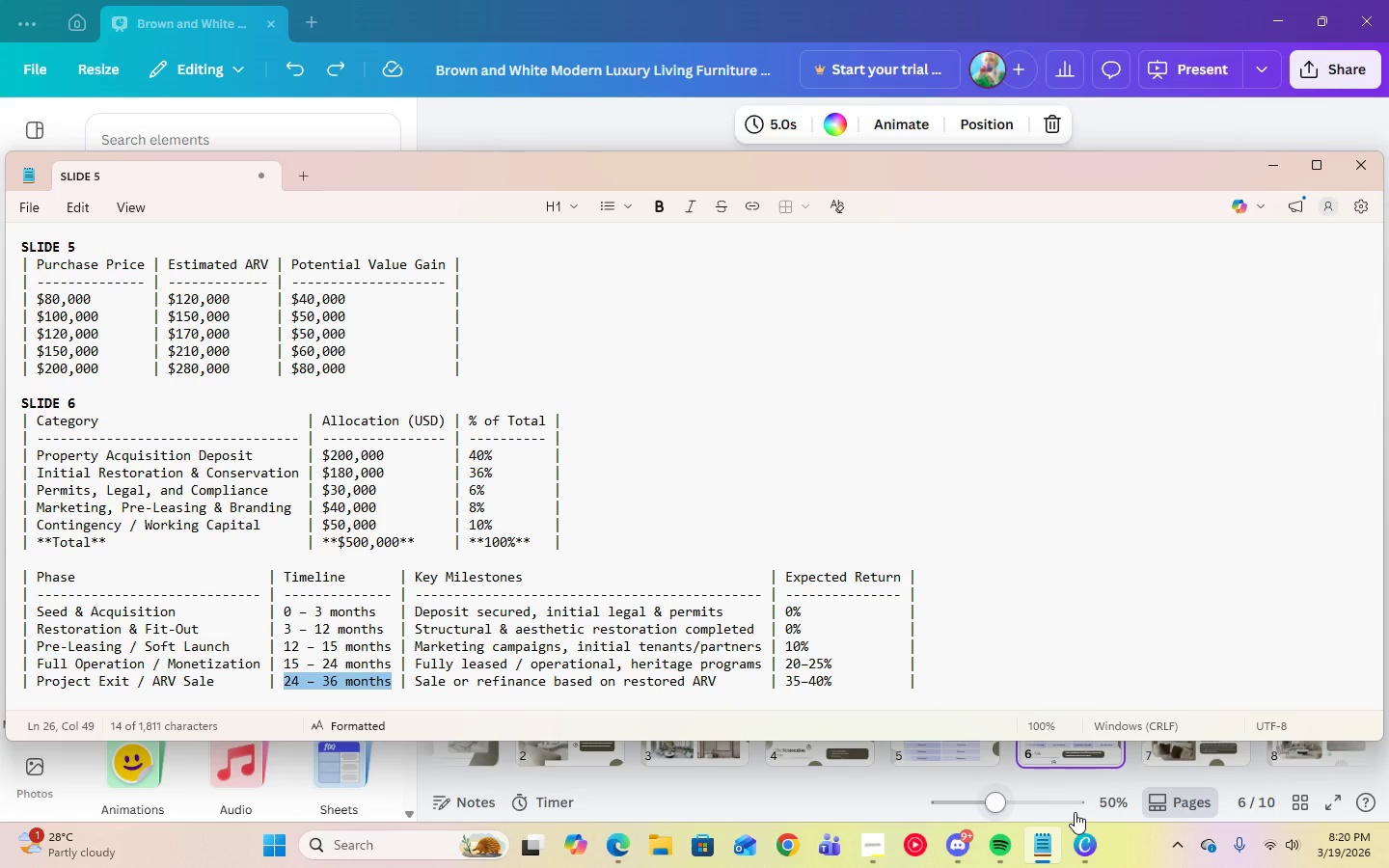 
wait(21.39)
 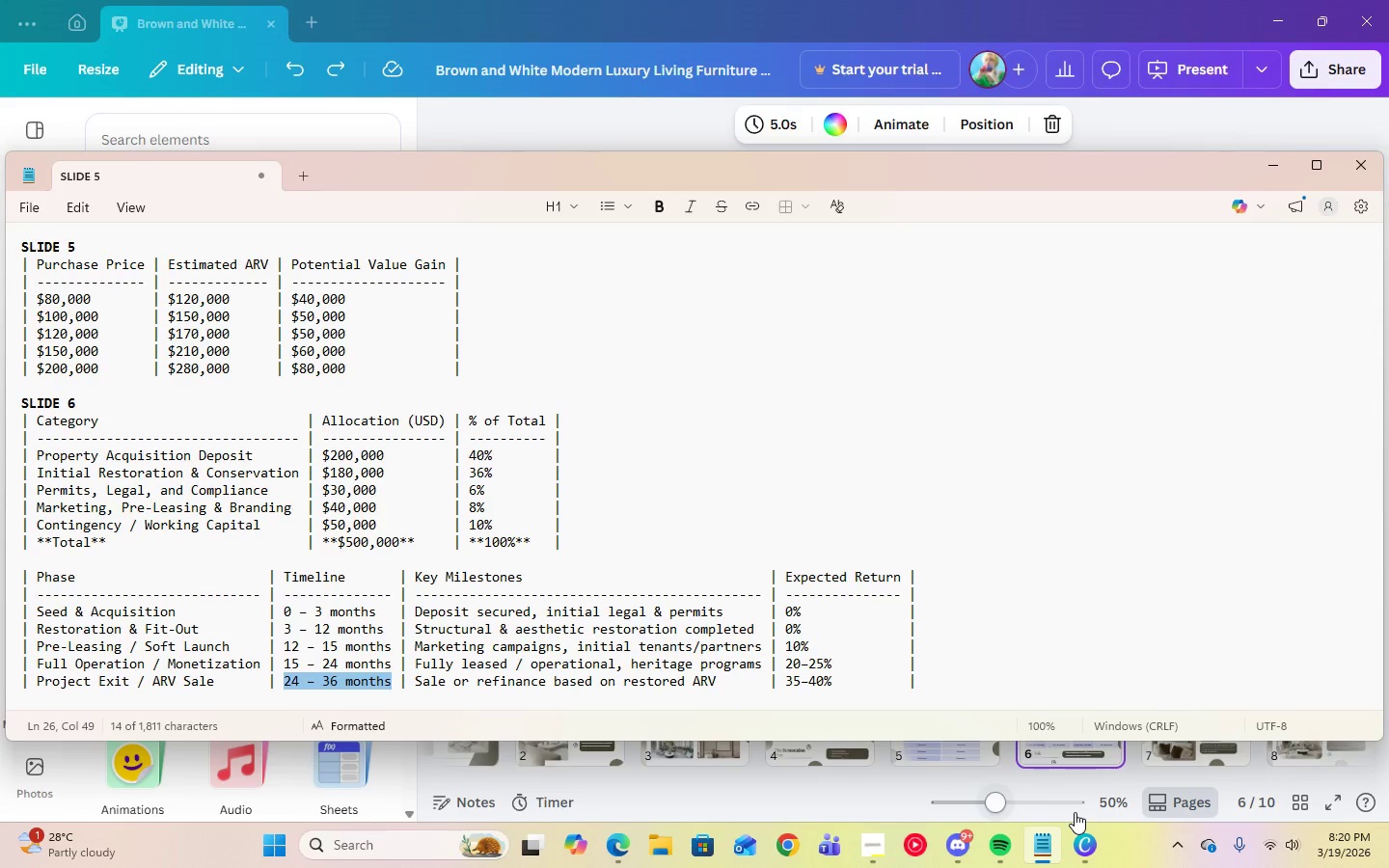 
left_click_drag(start_coordinate=[35, 457], to_coordinate=[256, 457])
 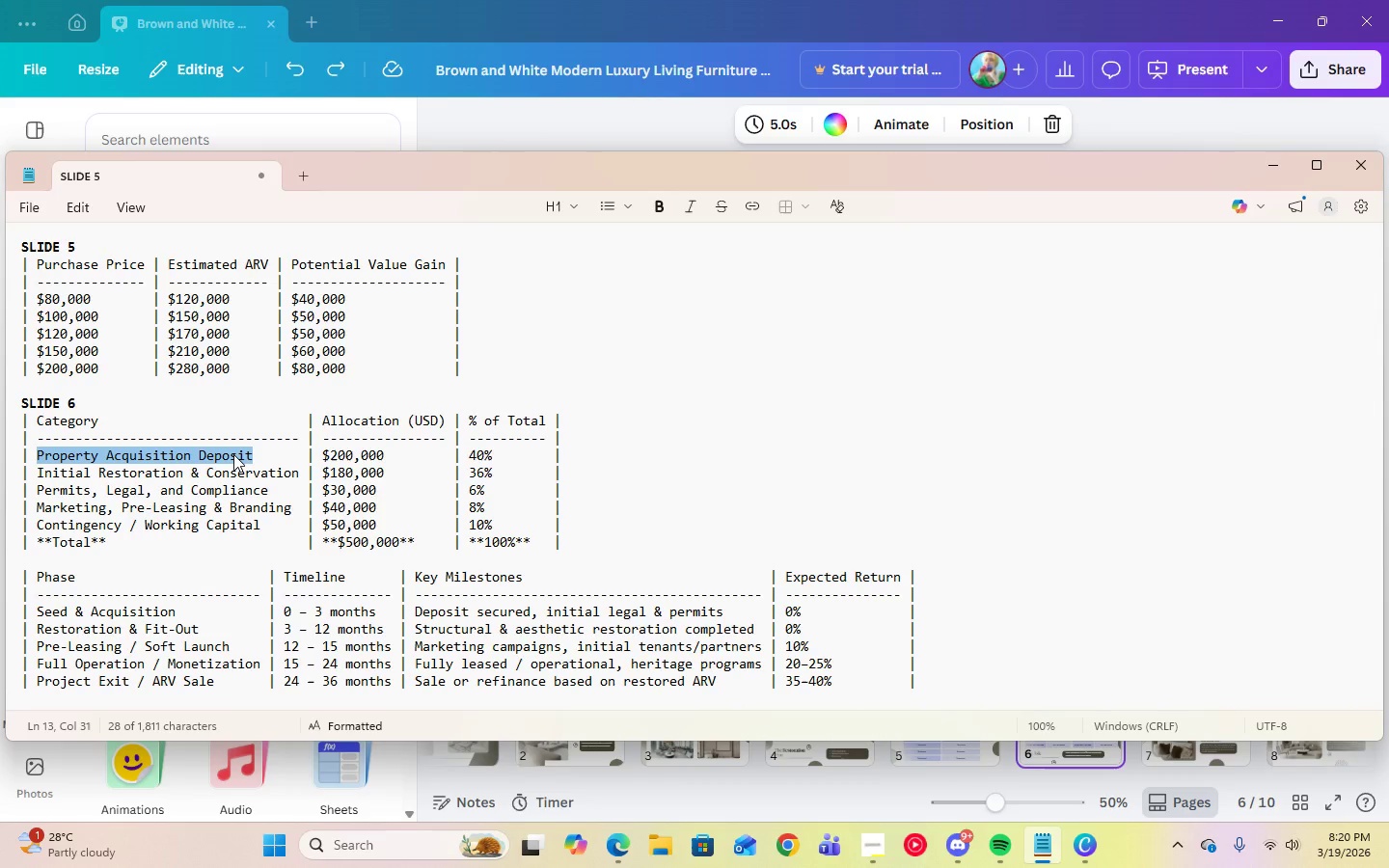 
right_click([233, 454])
 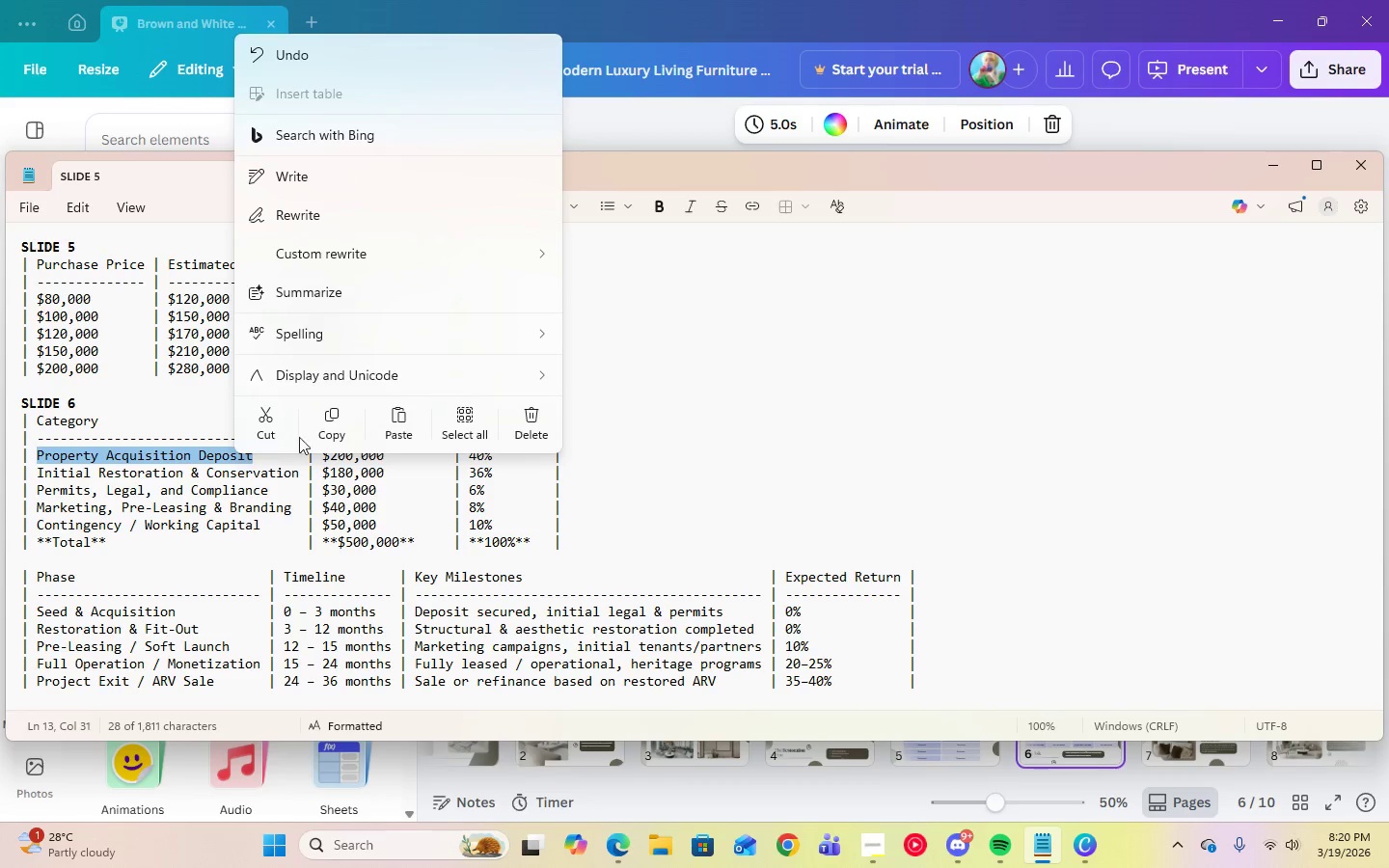 
left_click([331, 424])
 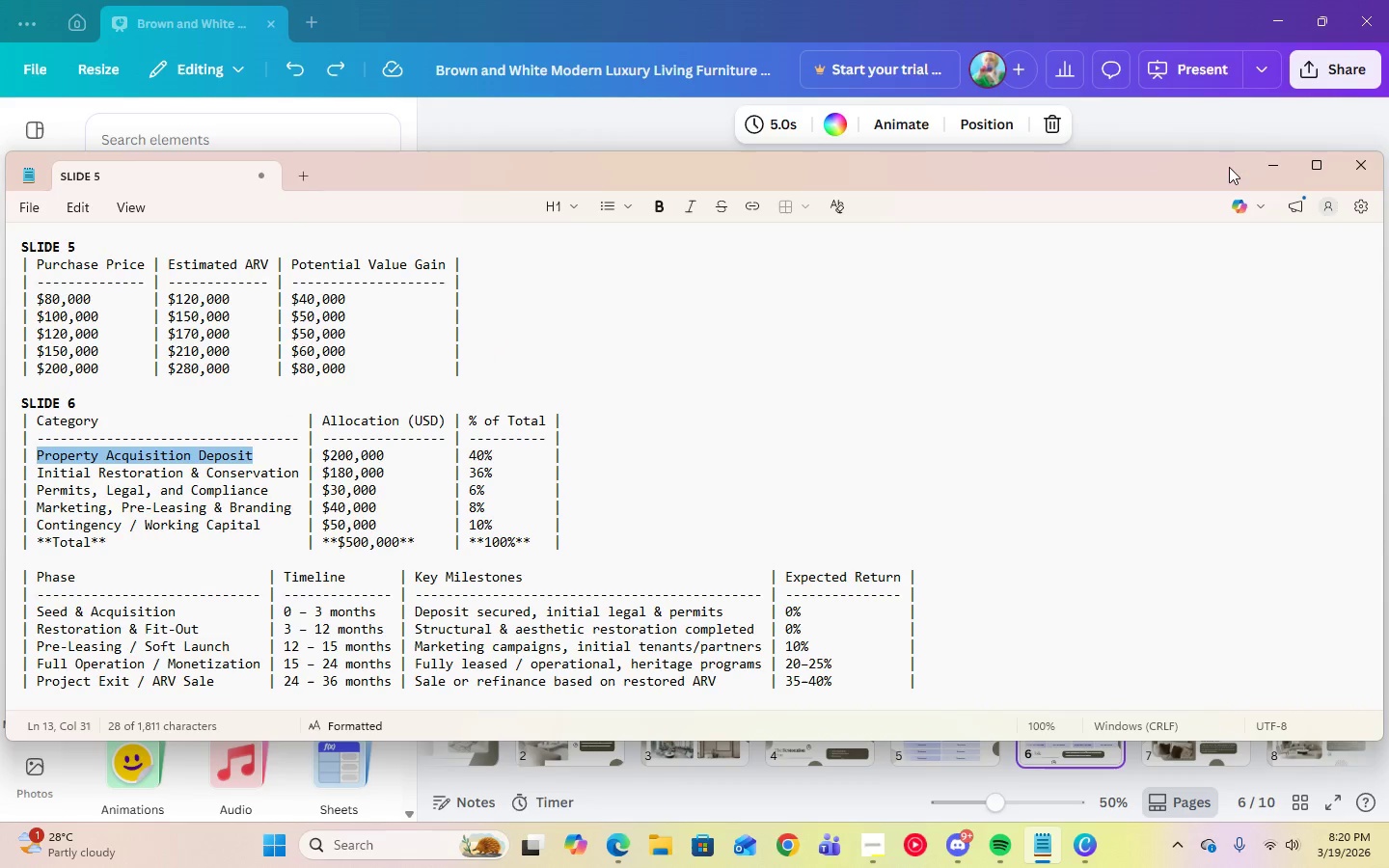 
left_click([1257, 171])
 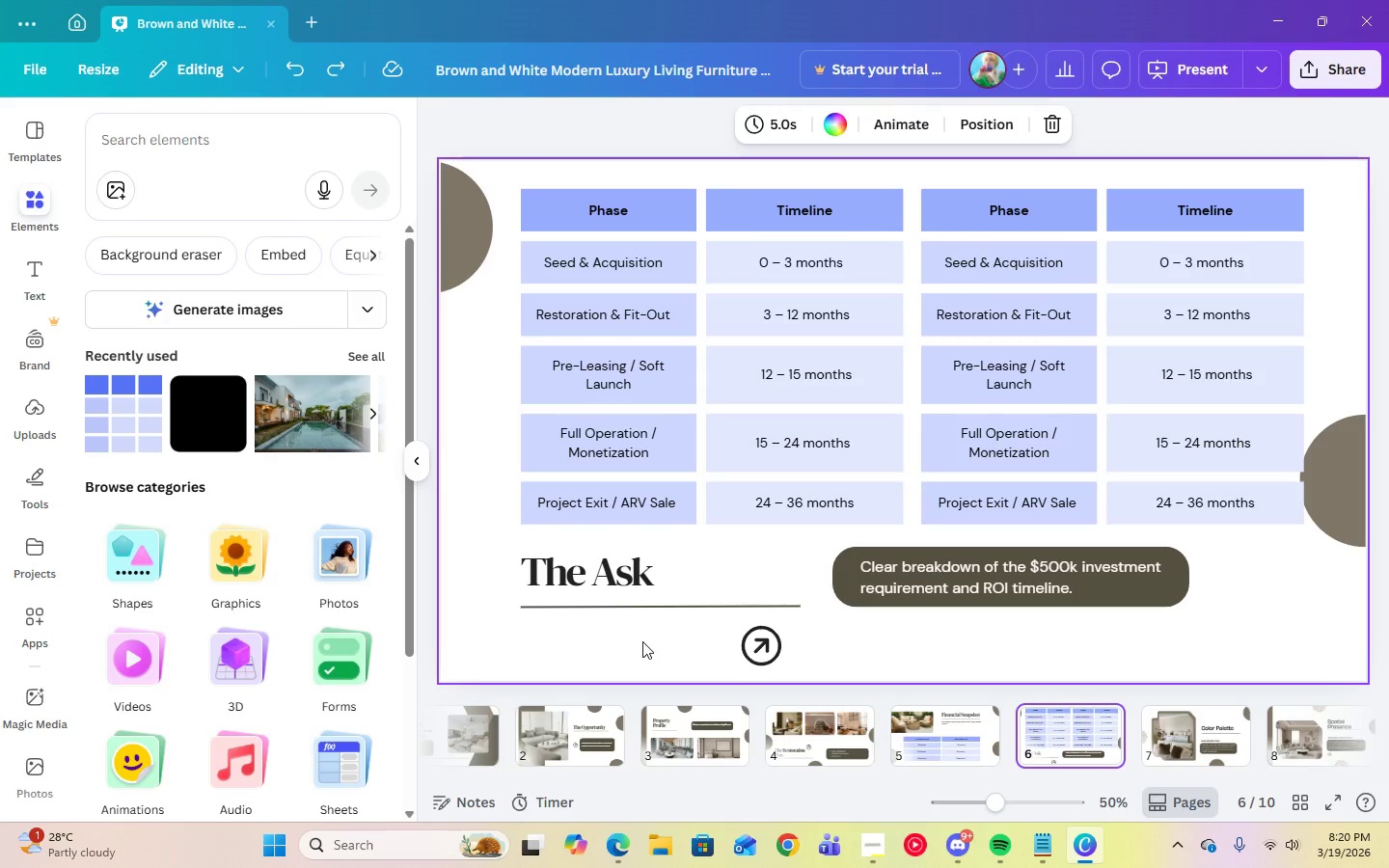 
wait(11.08)
 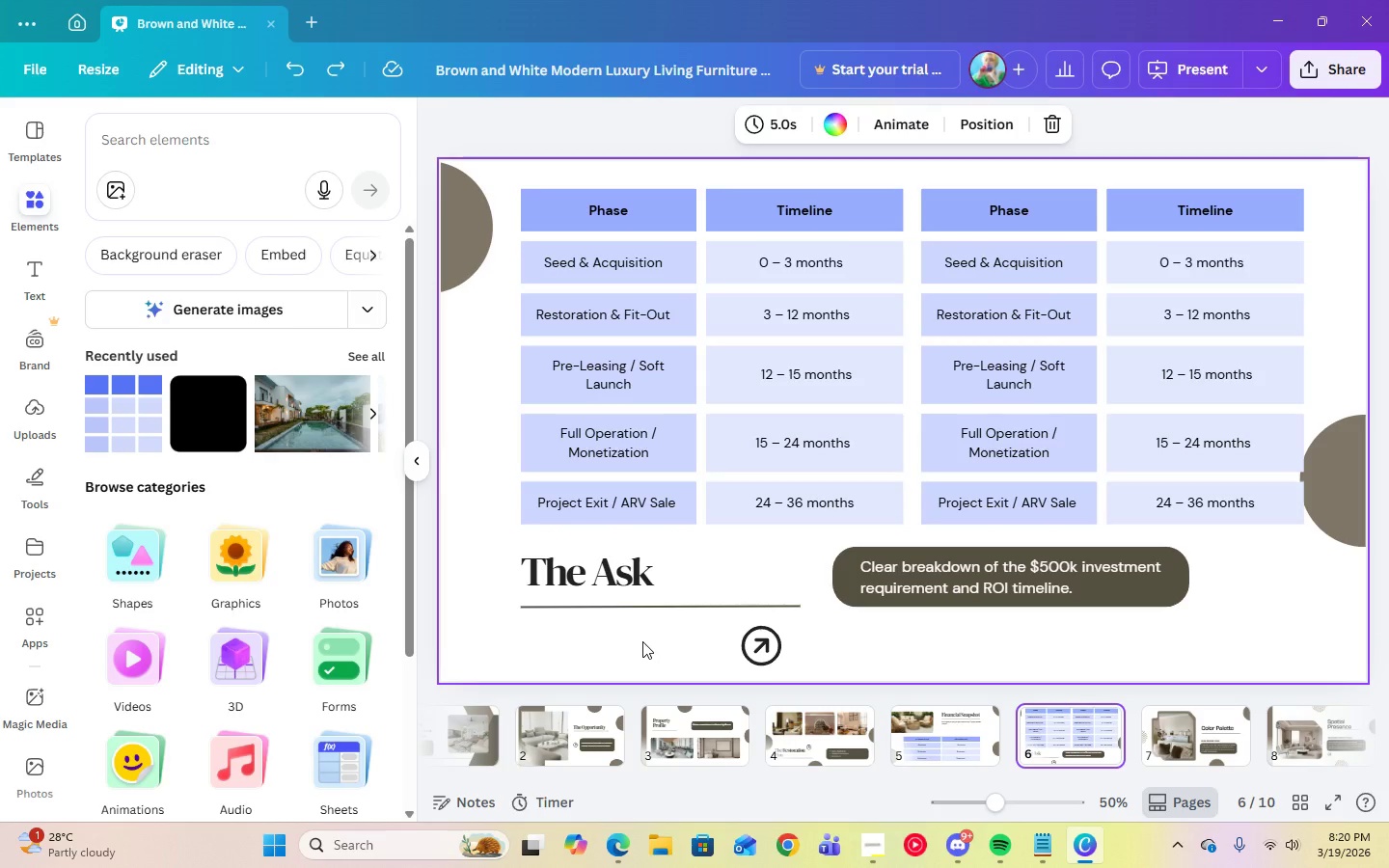 
double_click([994, 258])
 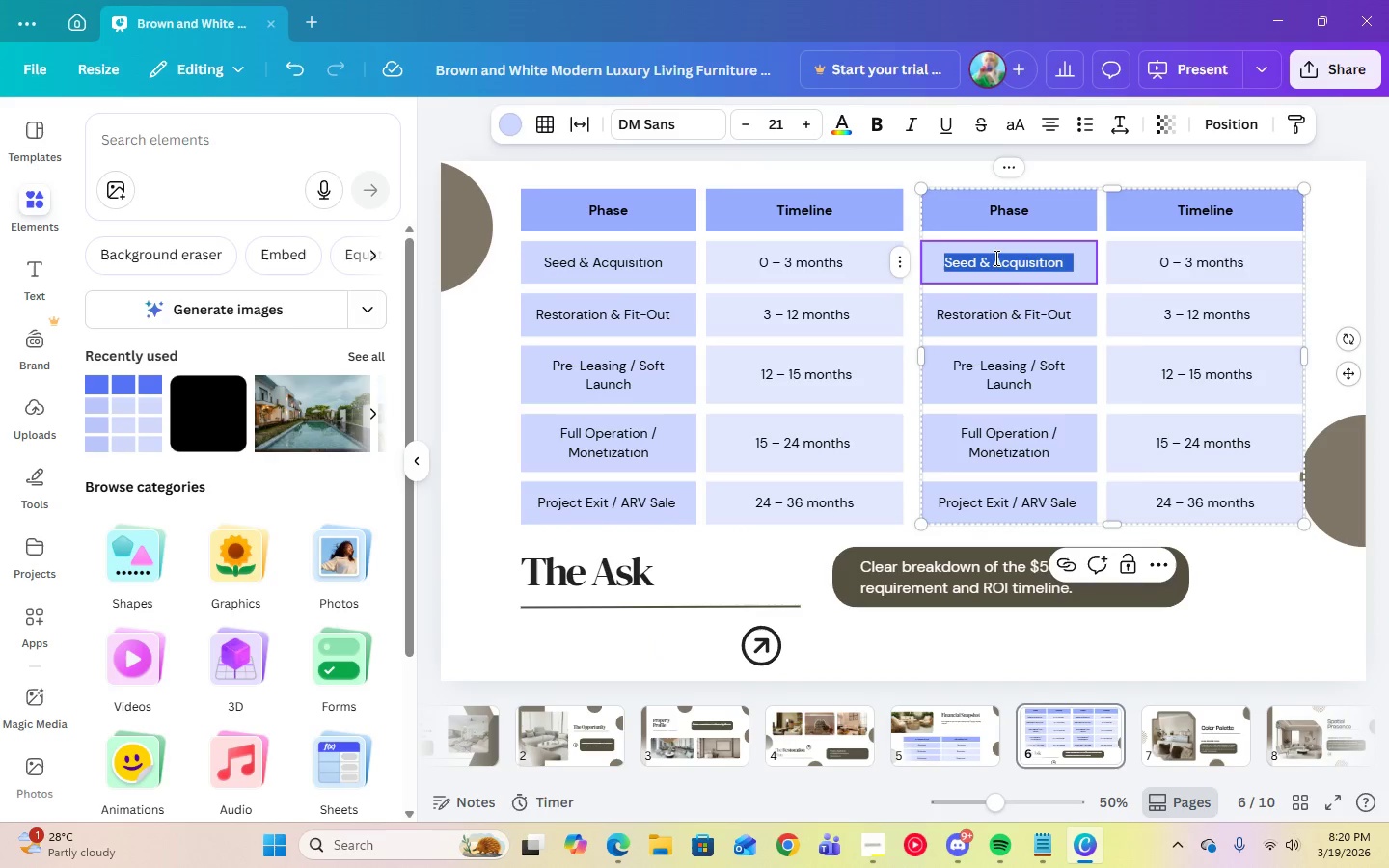 
right_click([994, 258])
 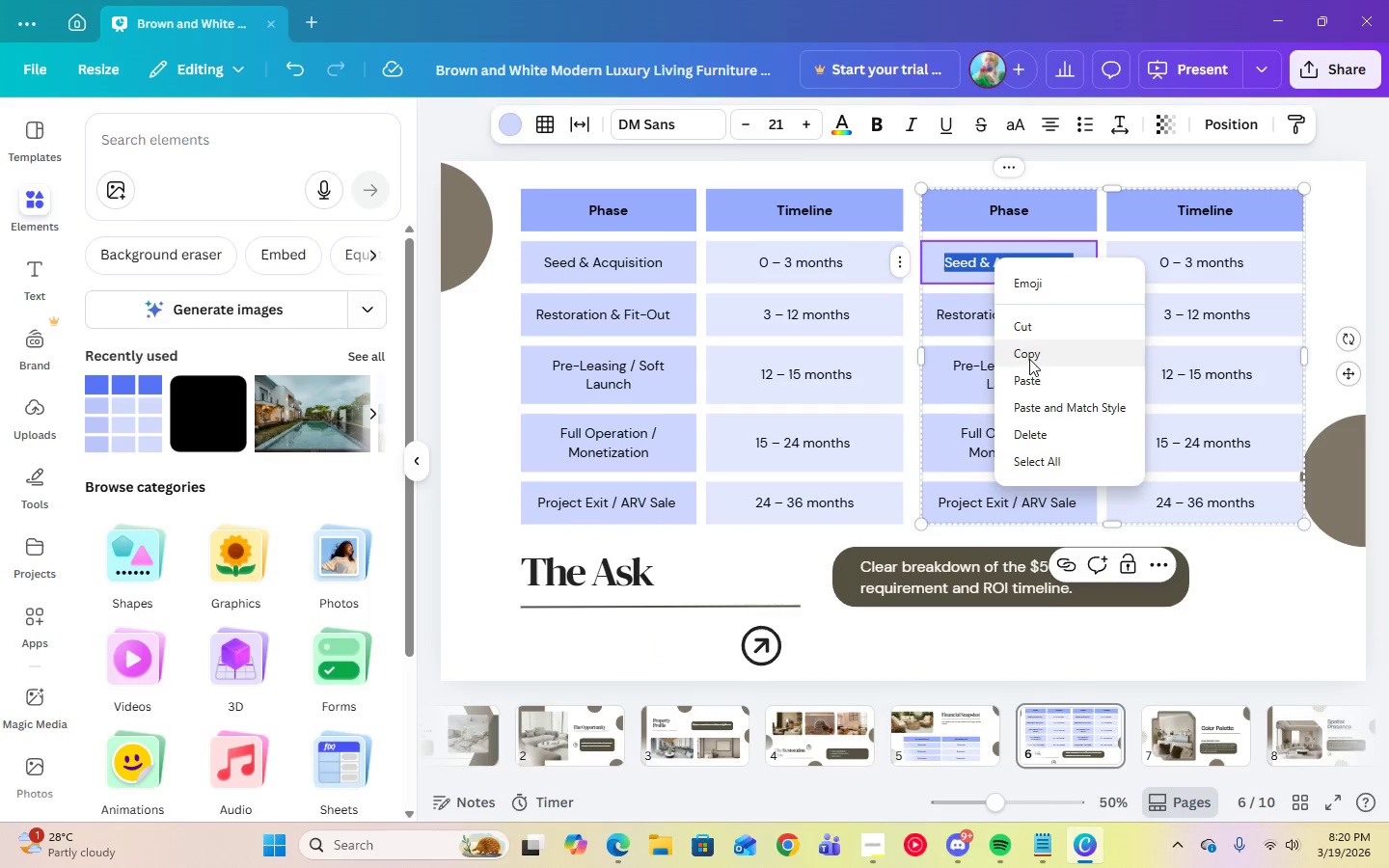 
left_click([1029, 376])
 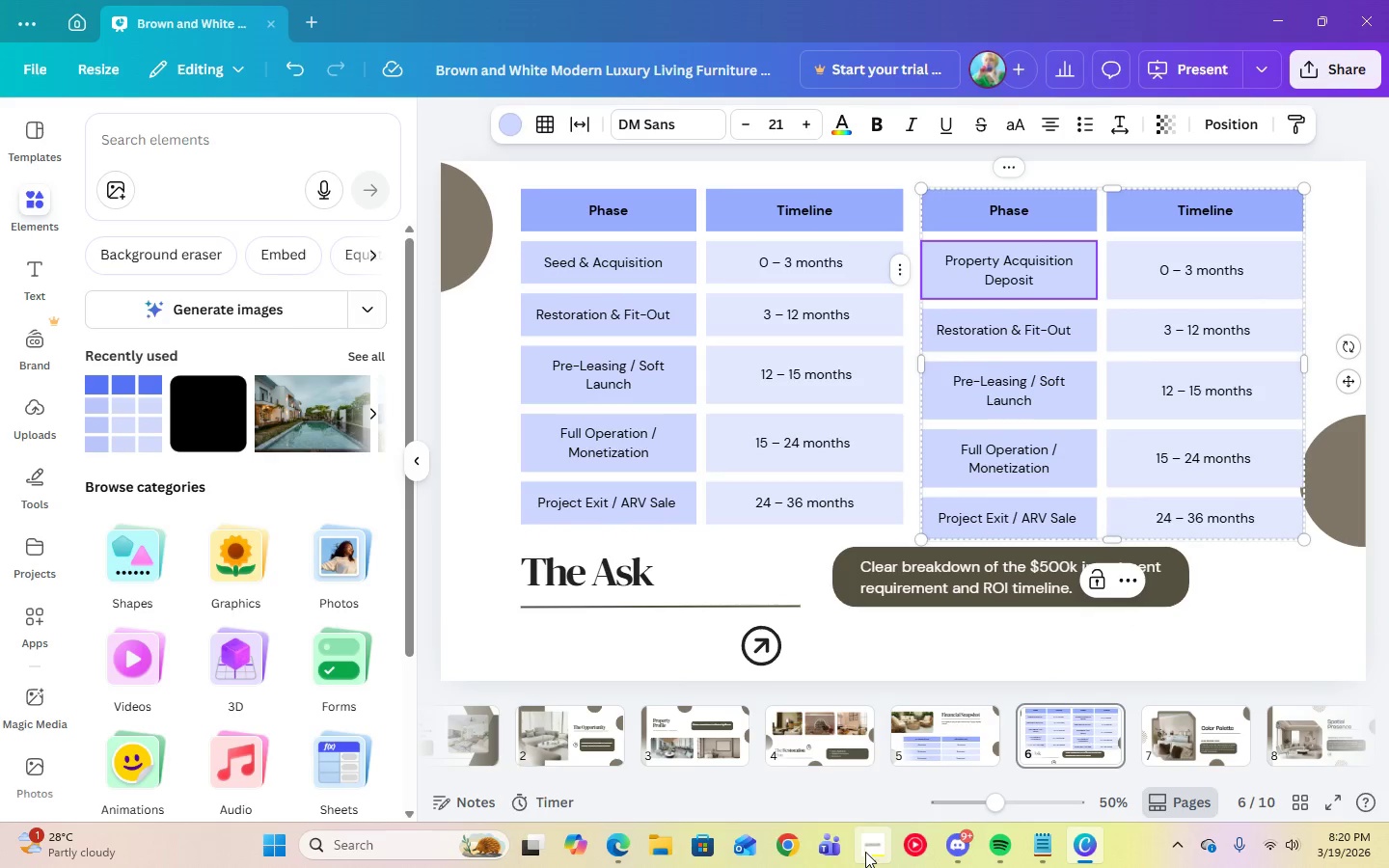 
left_click([1039, 844])
 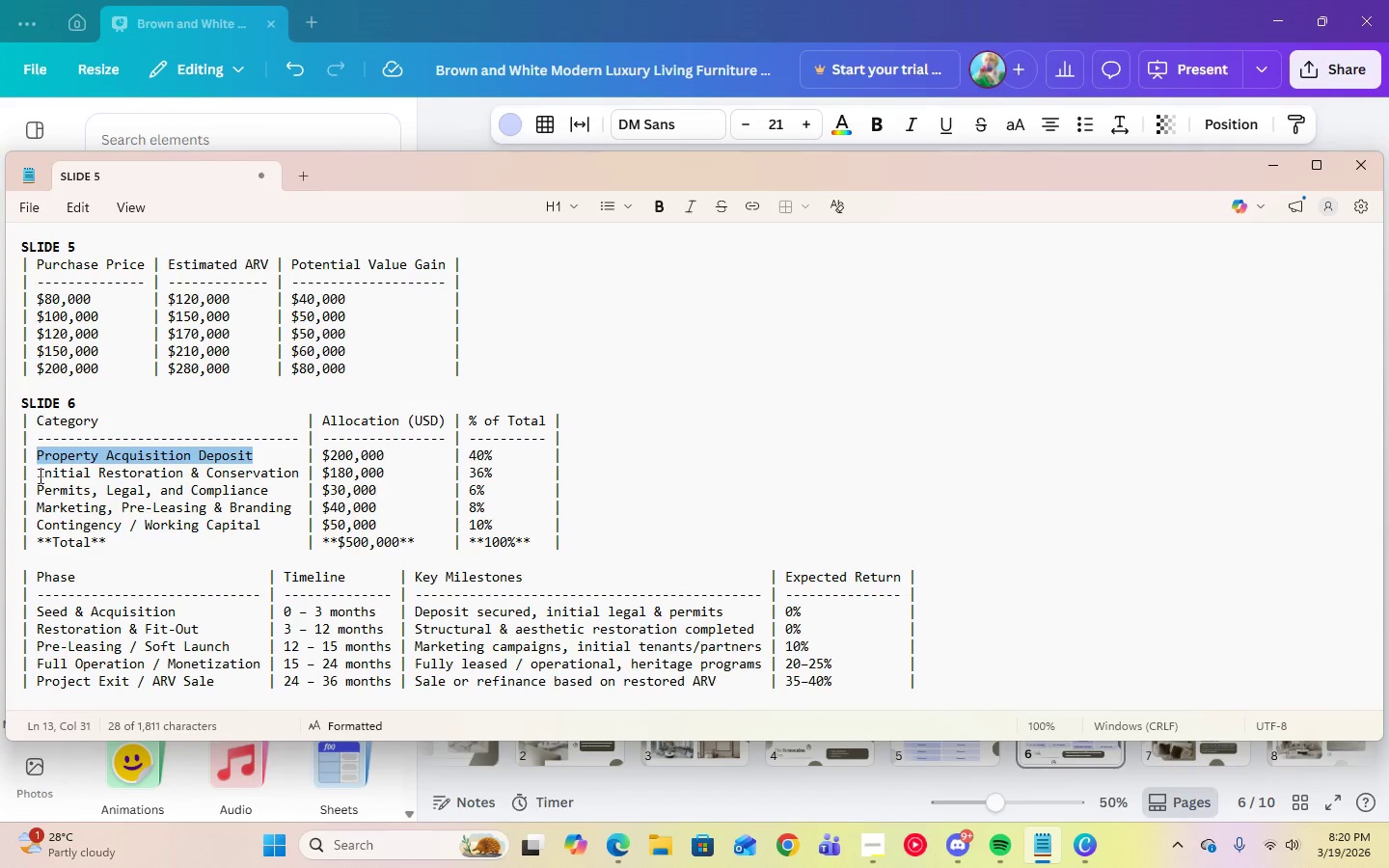 
left_click_drag(start_coordinate=[36, 473], to_coordinate=[304, 473])
 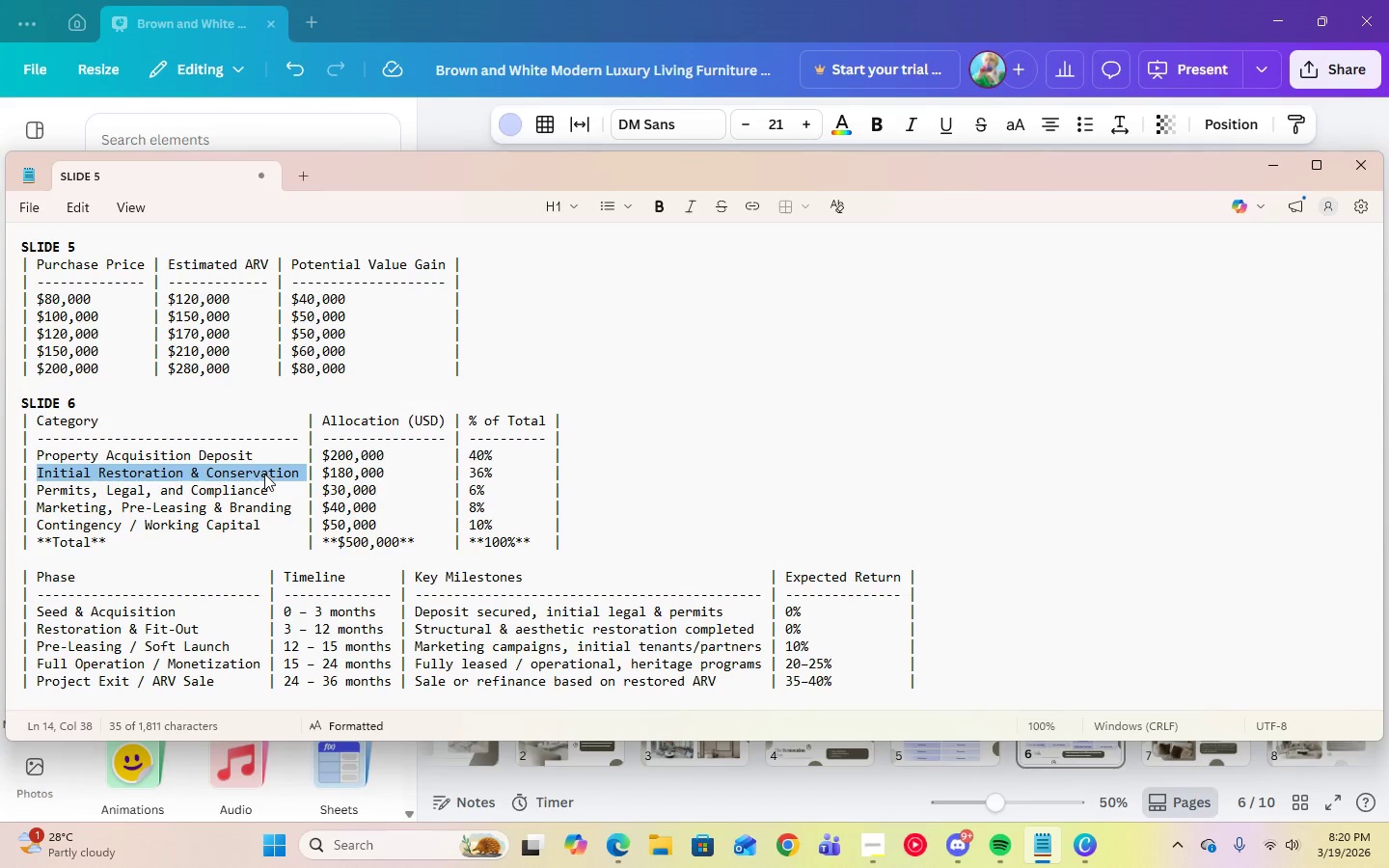 
right_click([264, 474])
 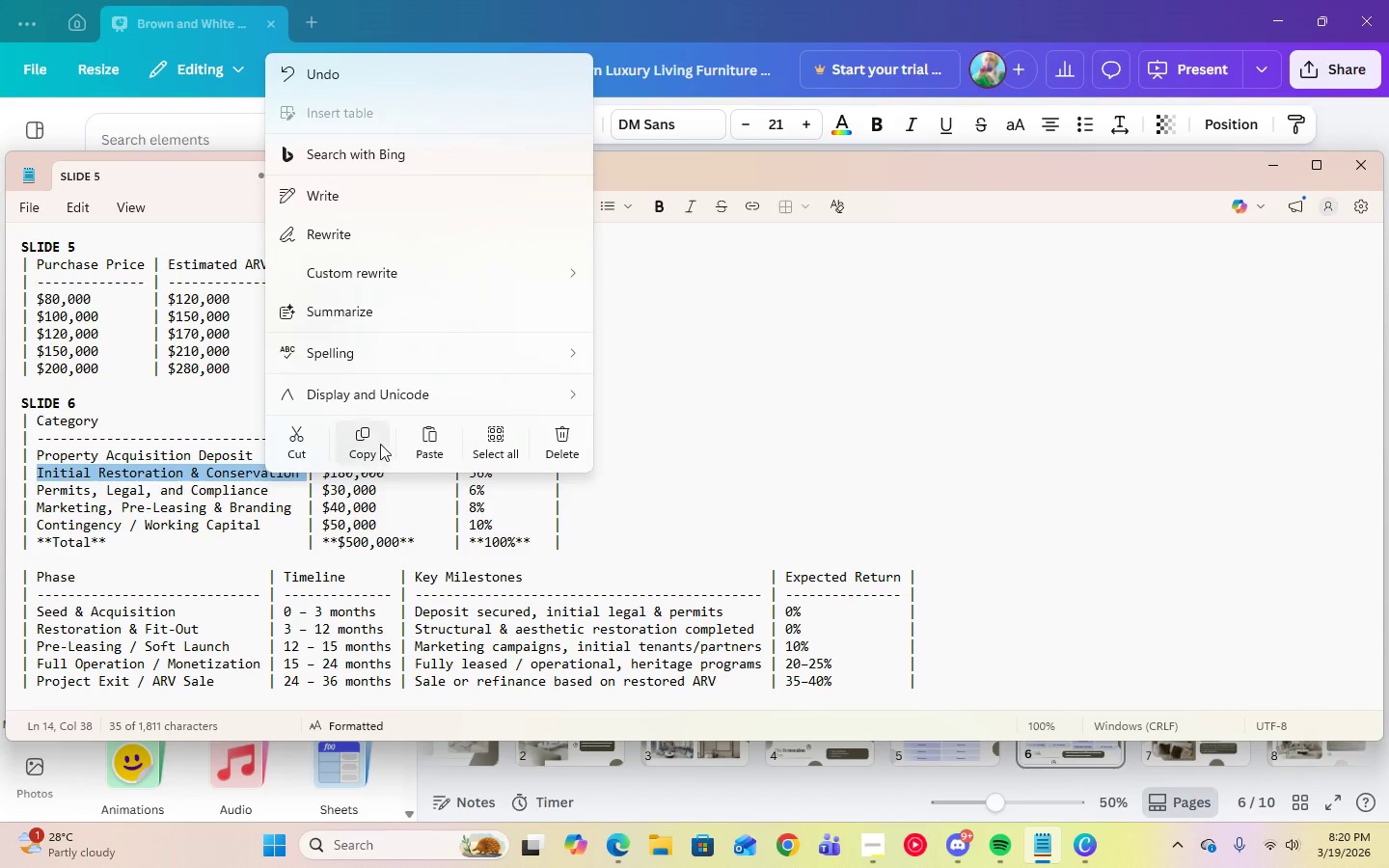 
left_click([368, 442])
 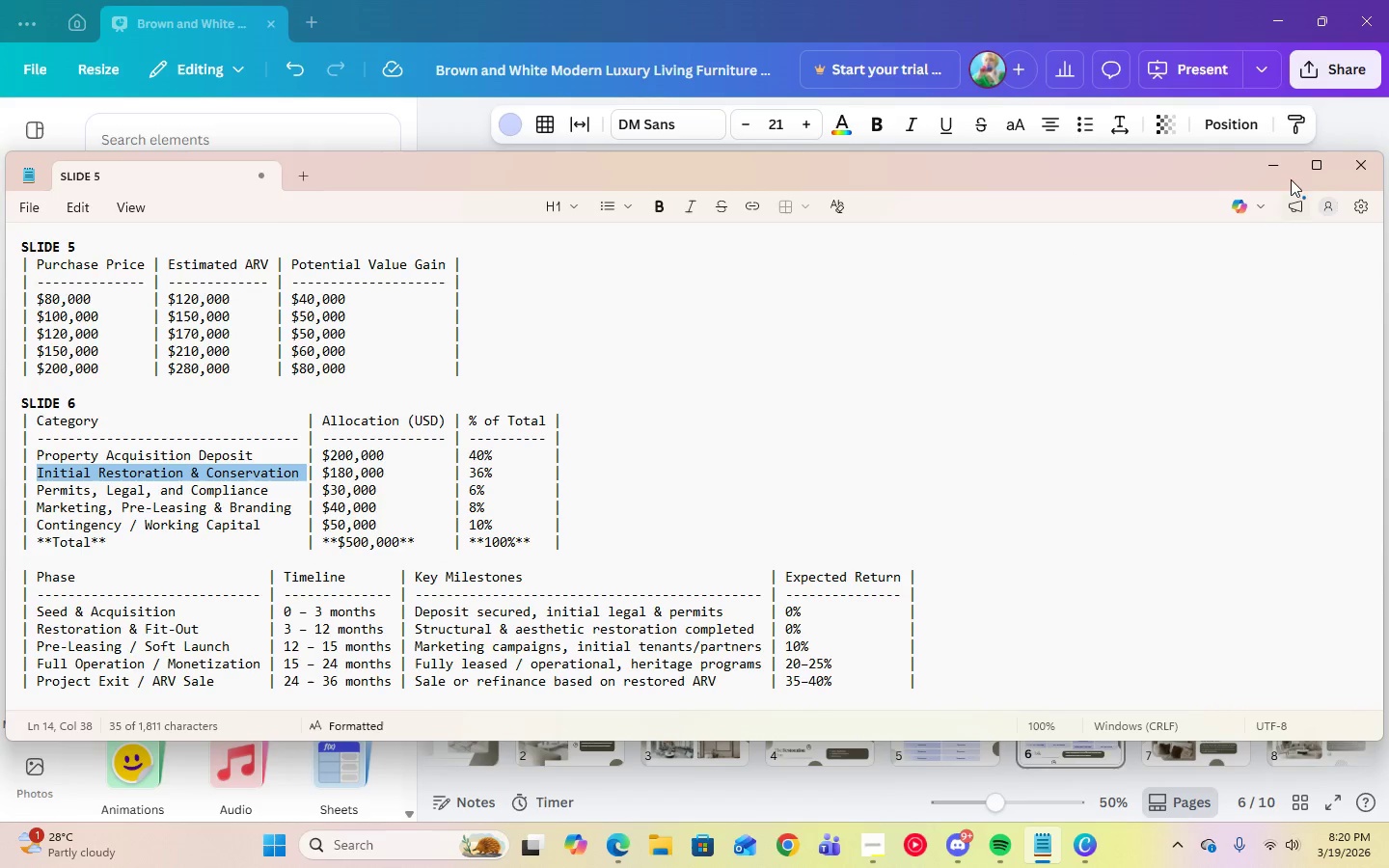 
left_click([1275, 163])
 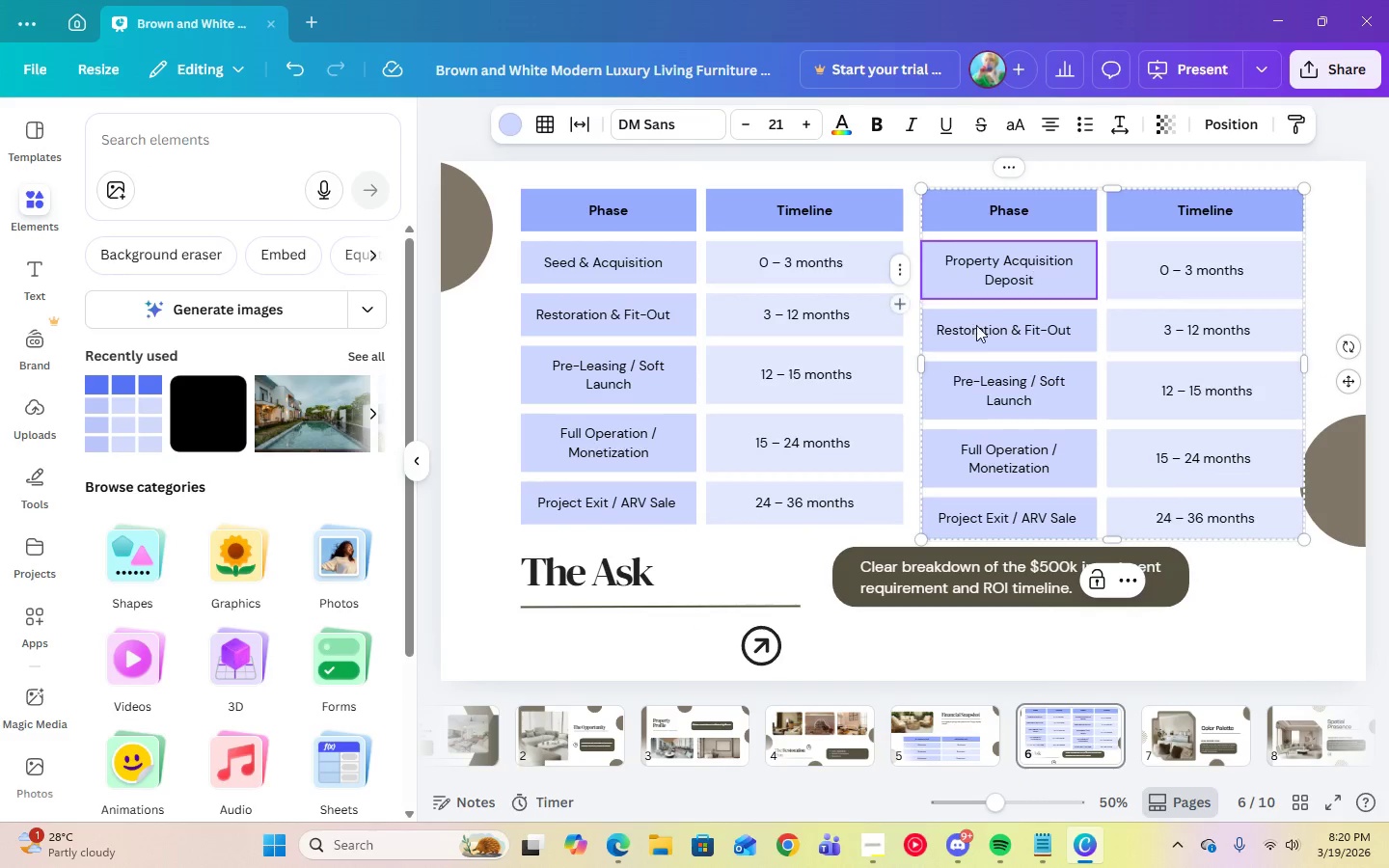 
double_click([976, 325])
 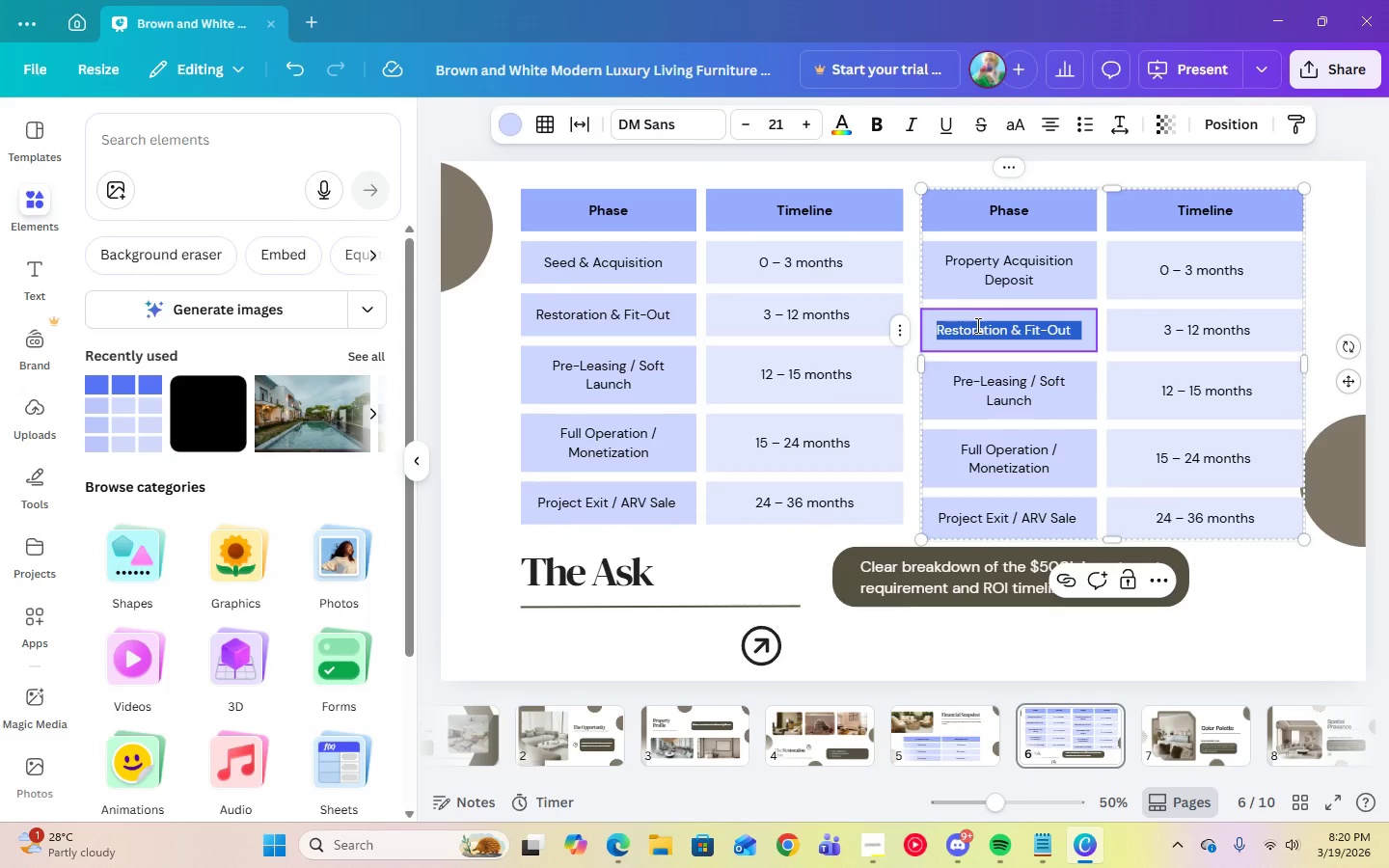 
right_click([976, 325])
 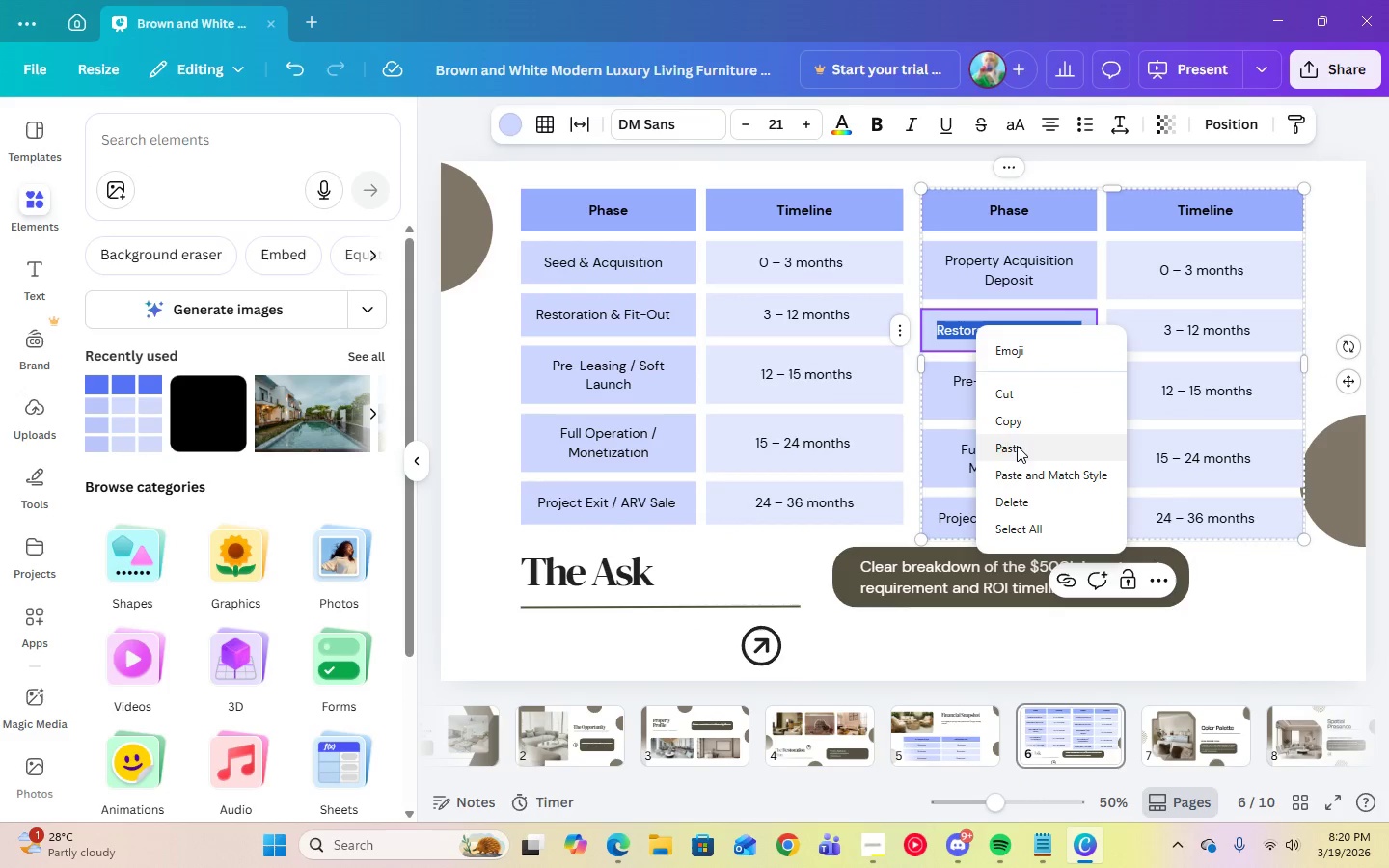 
left_click([1017, 451])
 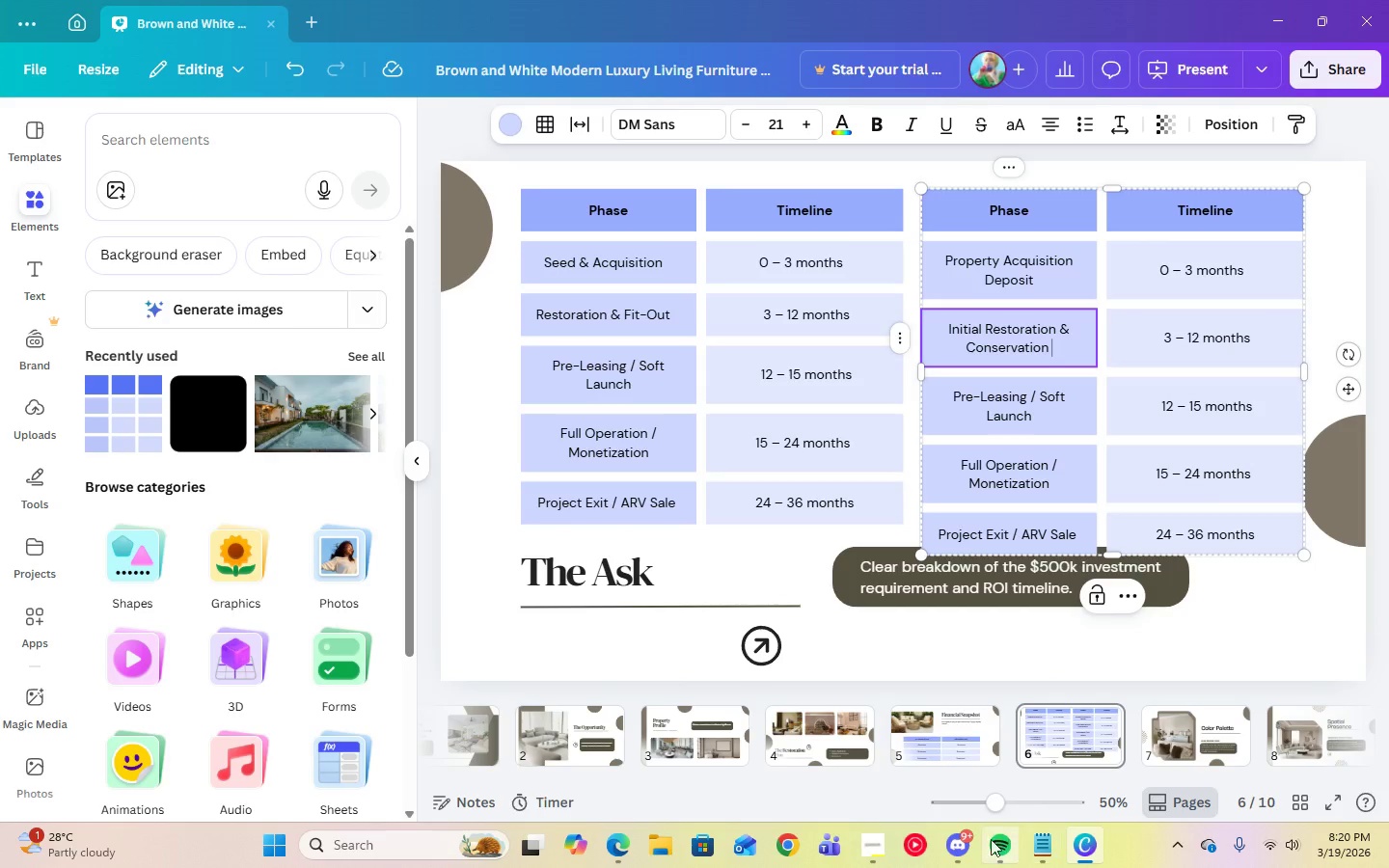 
left_click([1055, 839])
 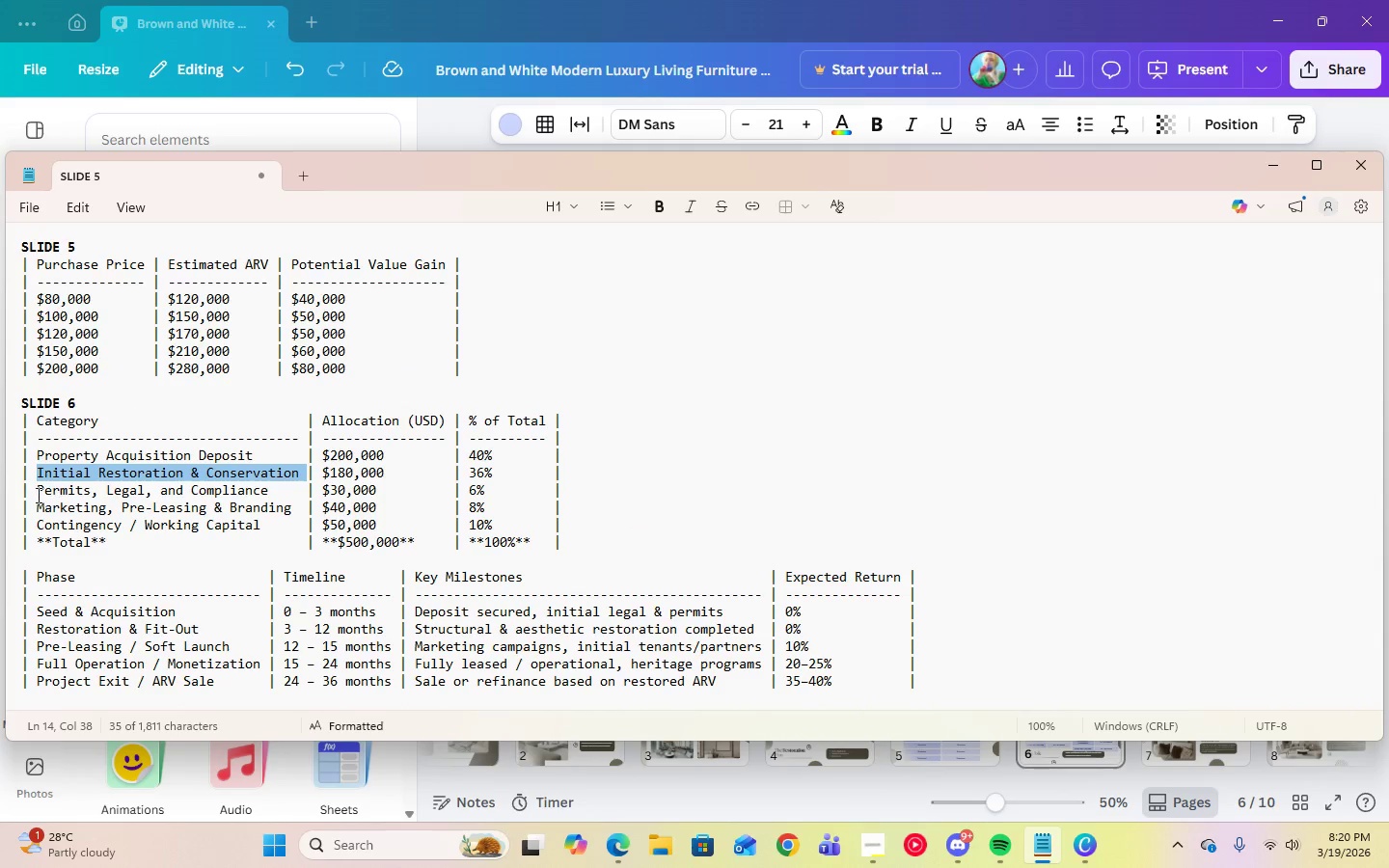 
left_click_drag(start_coordinate=[36, 493], to_coordinate=[270, 495])
 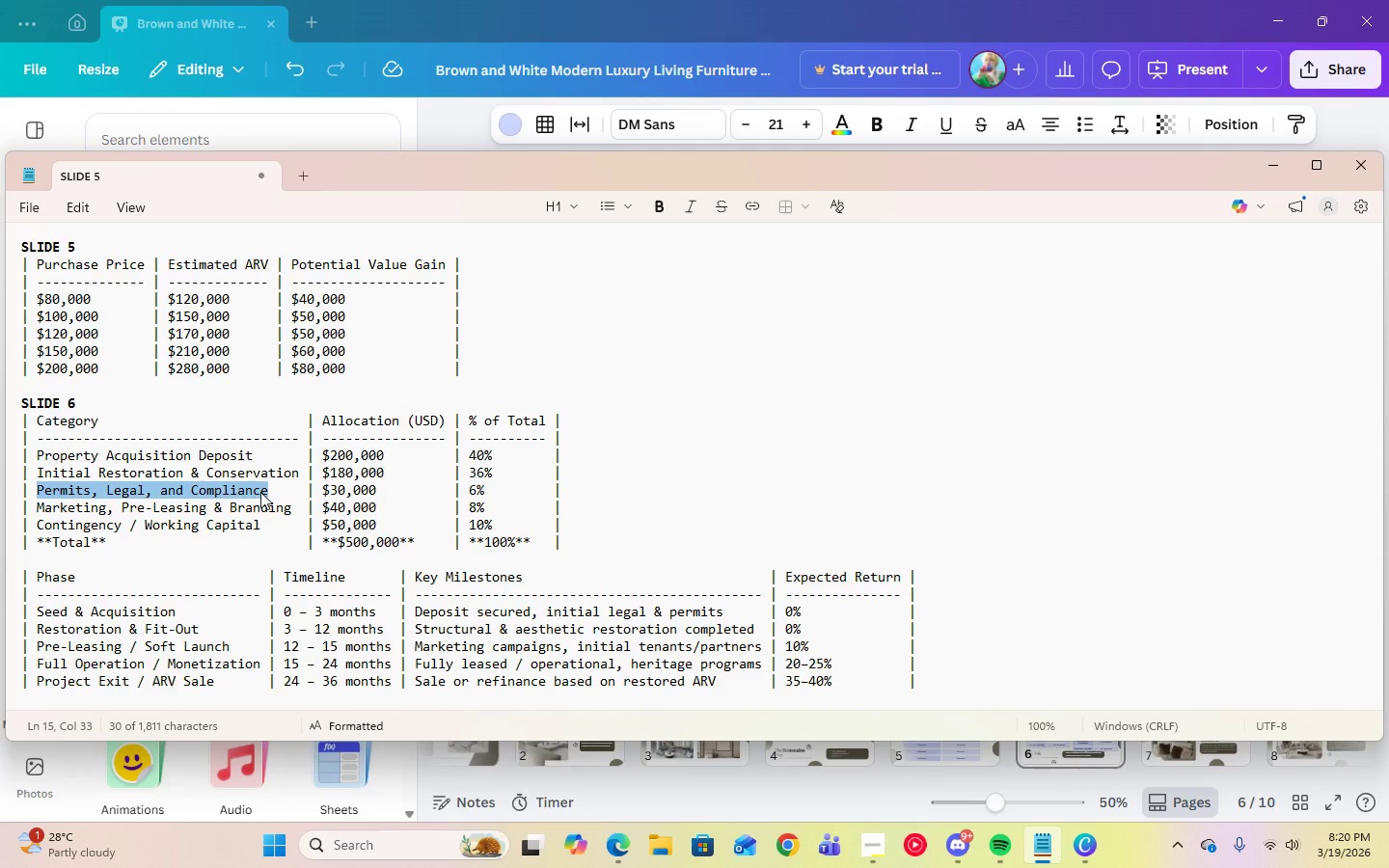 
right_click([260, 492])
 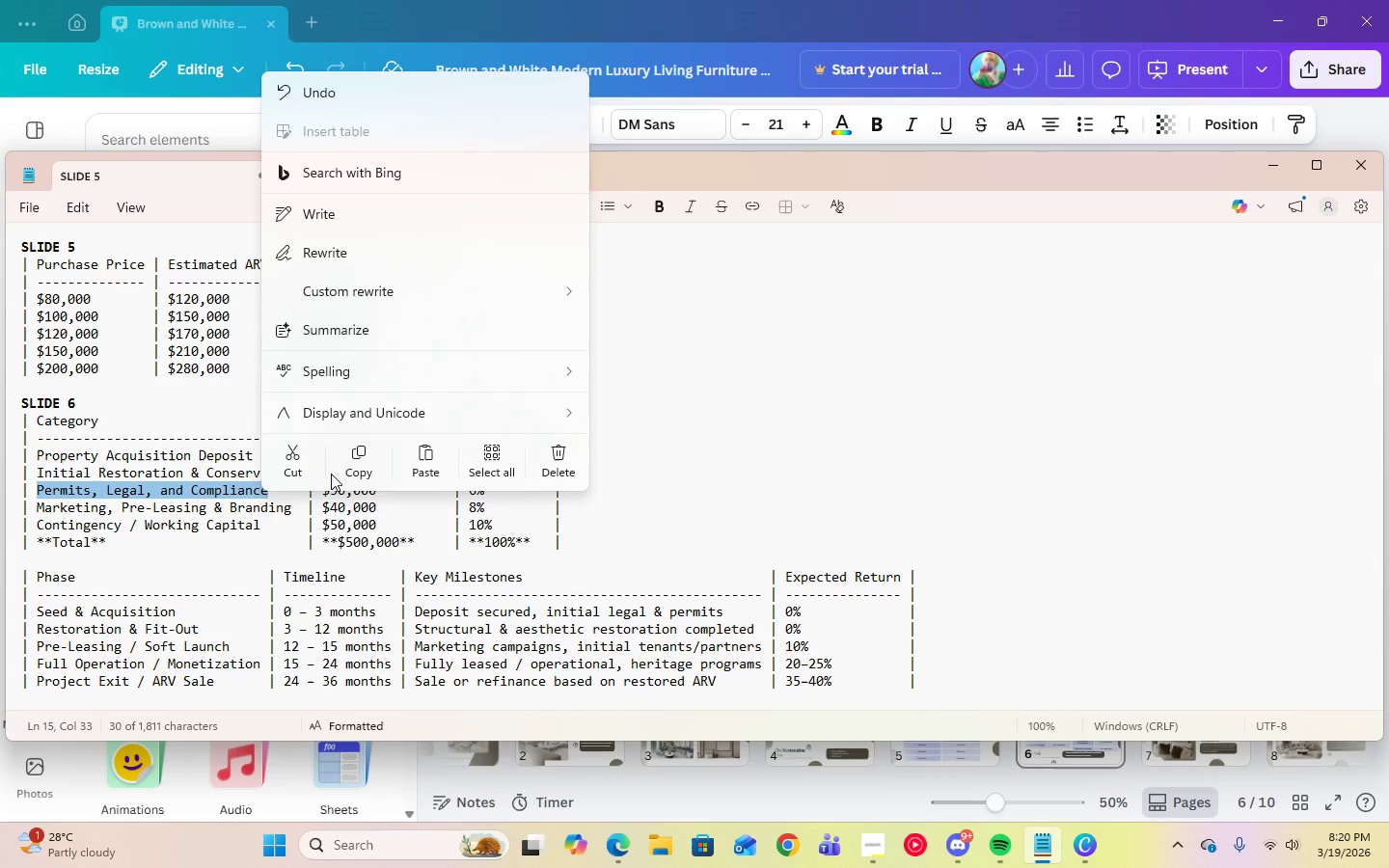 
left_click([351, 463])
 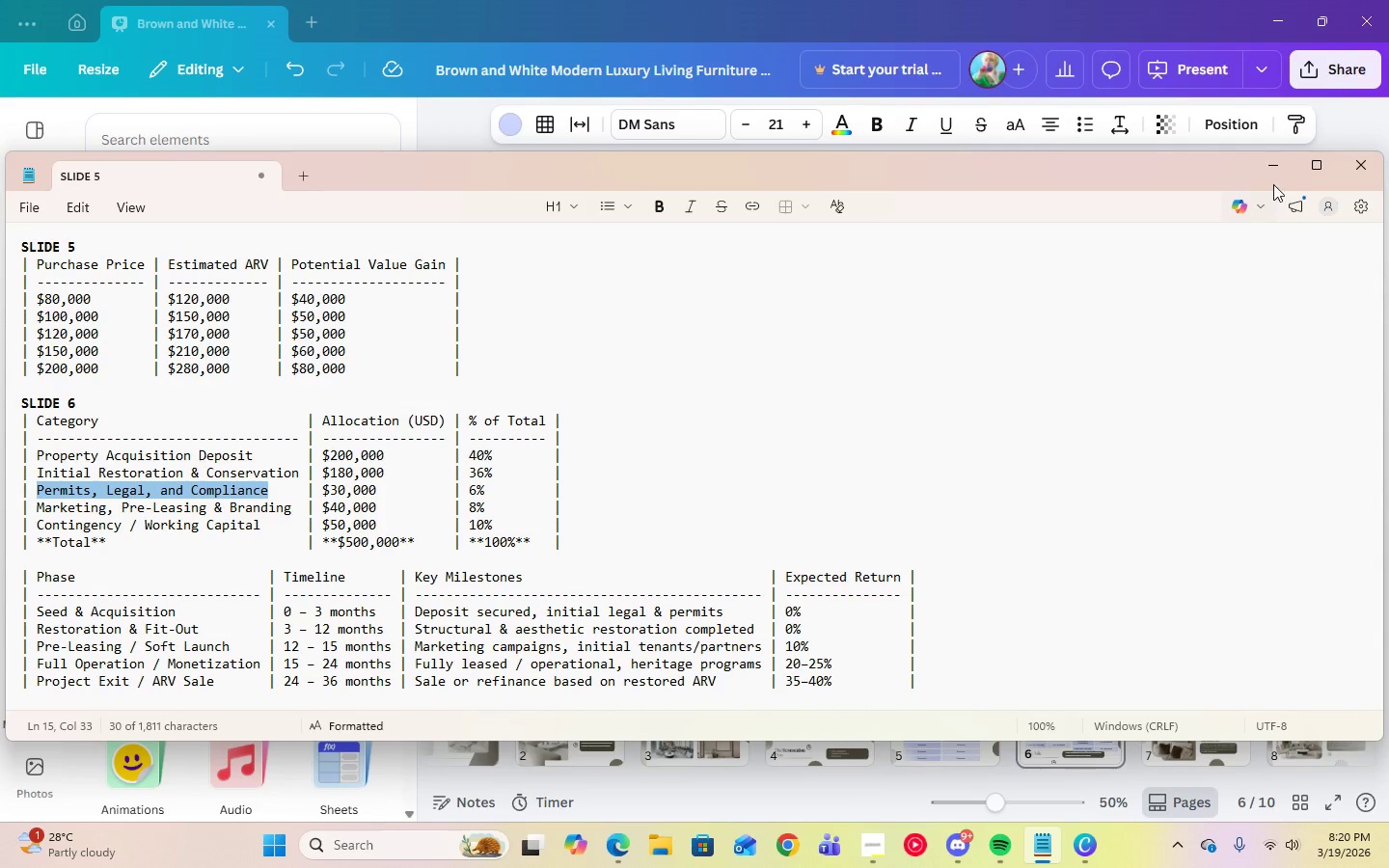 
left_click([1275, 176])
 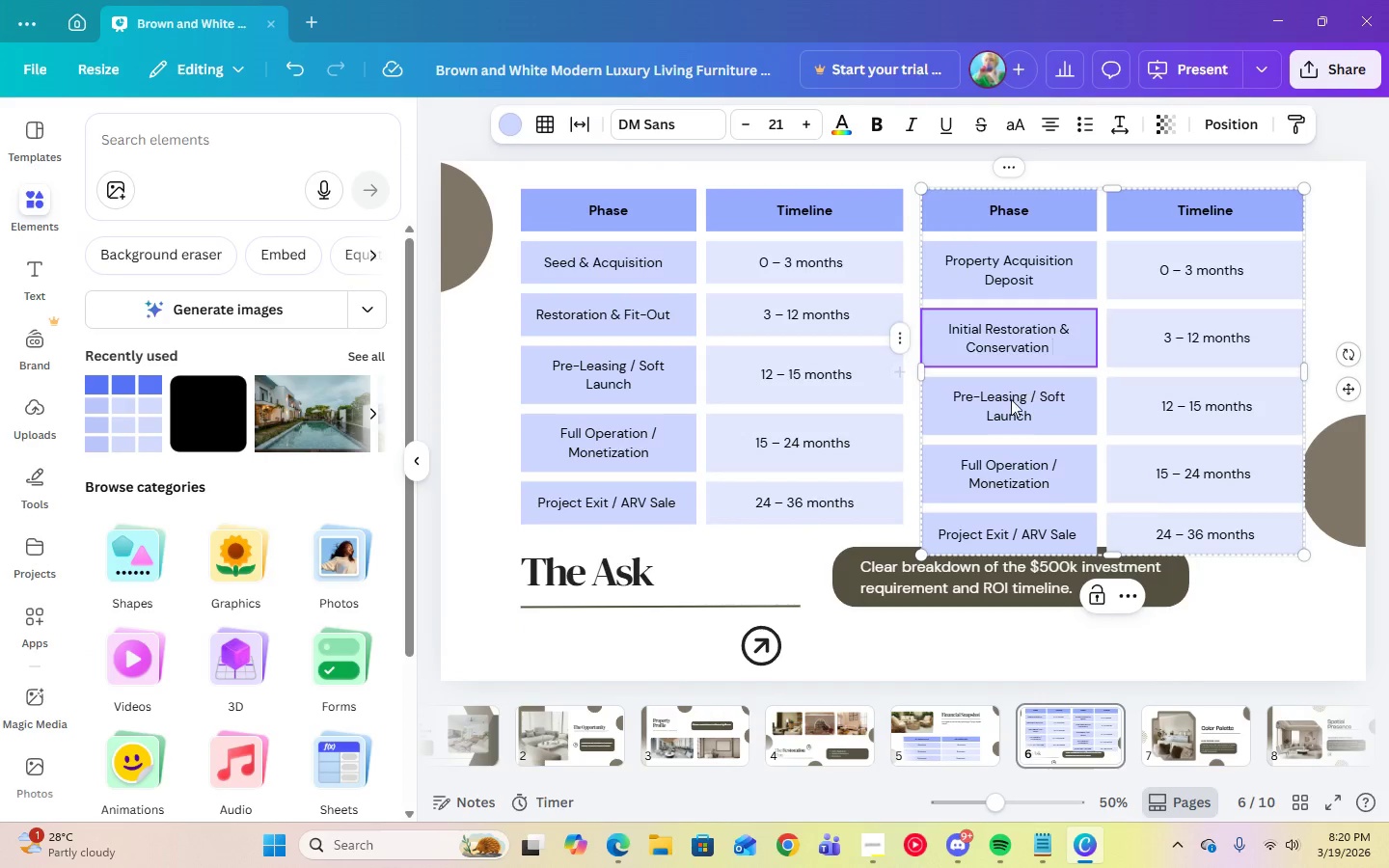 
double_click([1010, 399])
 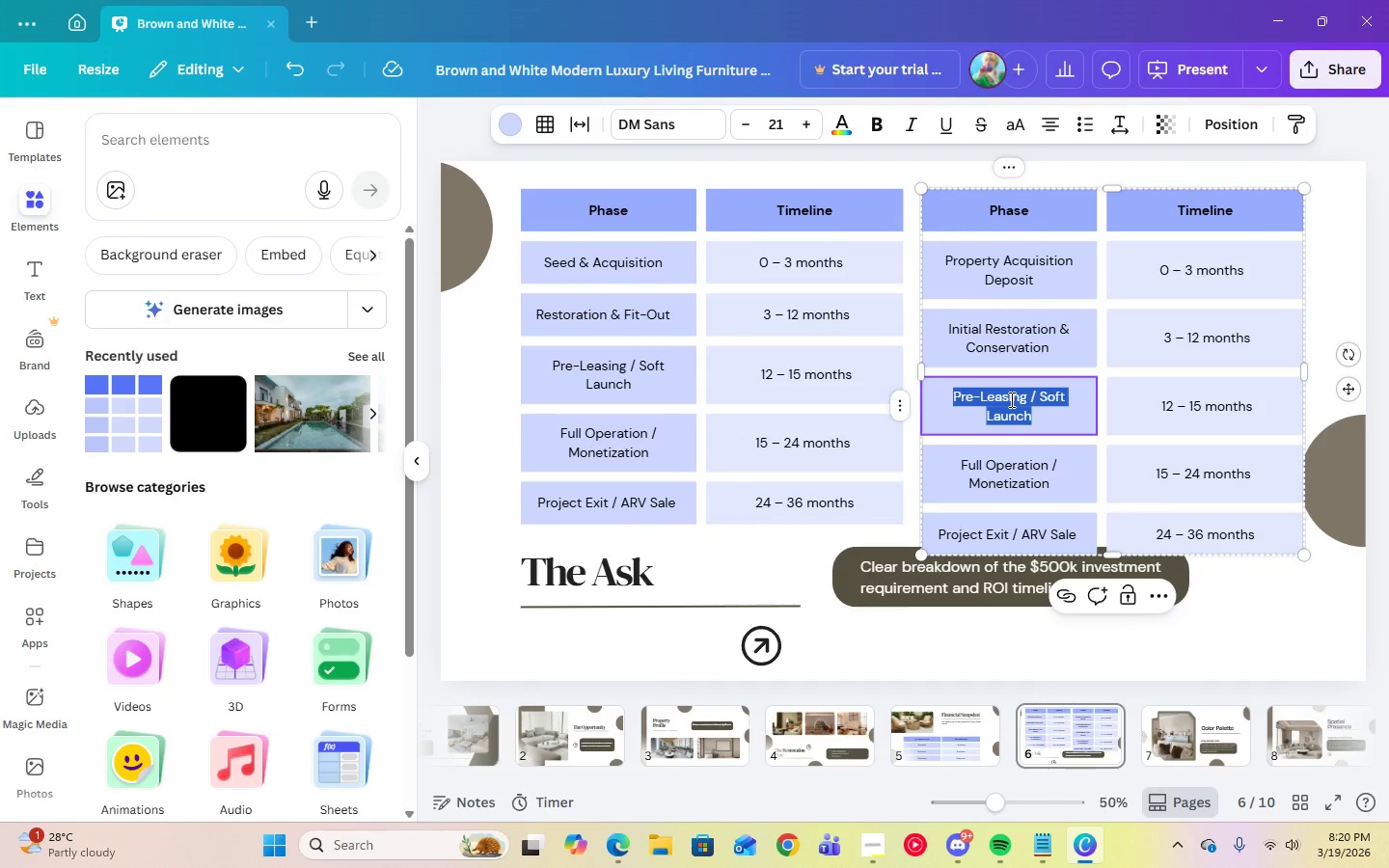 
right_click([1010, 399])
 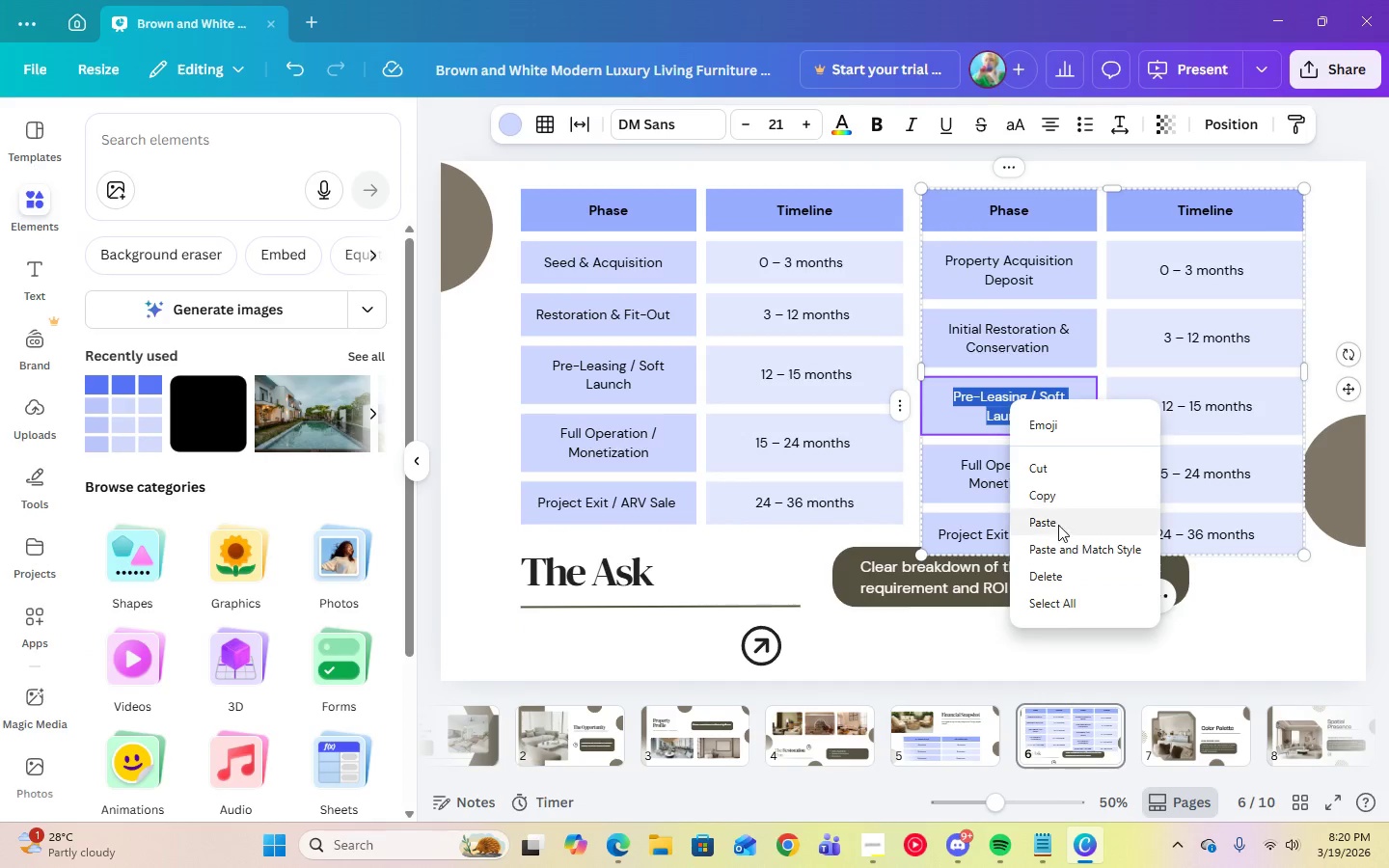 
left_click([1058, 525])
 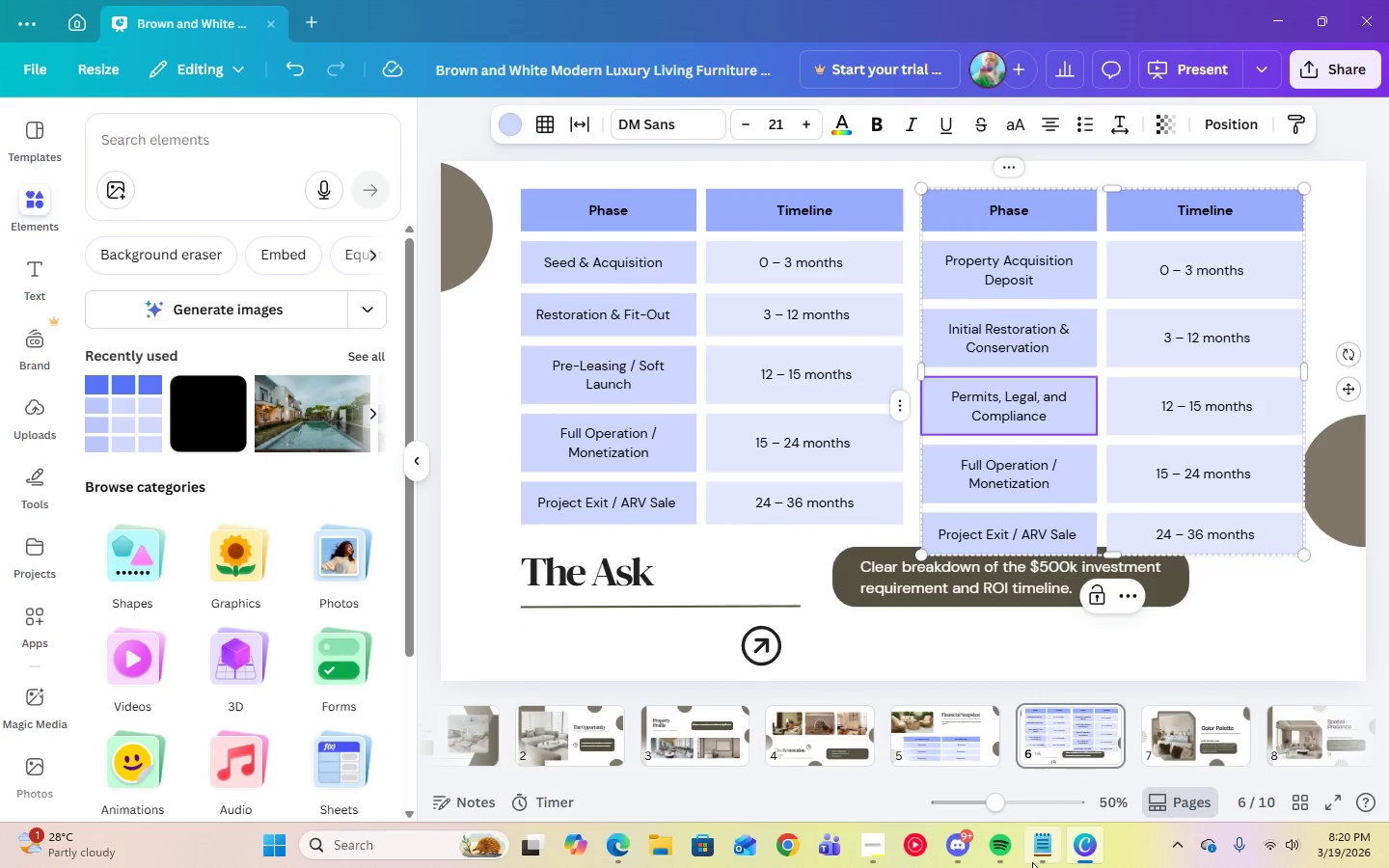 
left_click([1038, 860])
 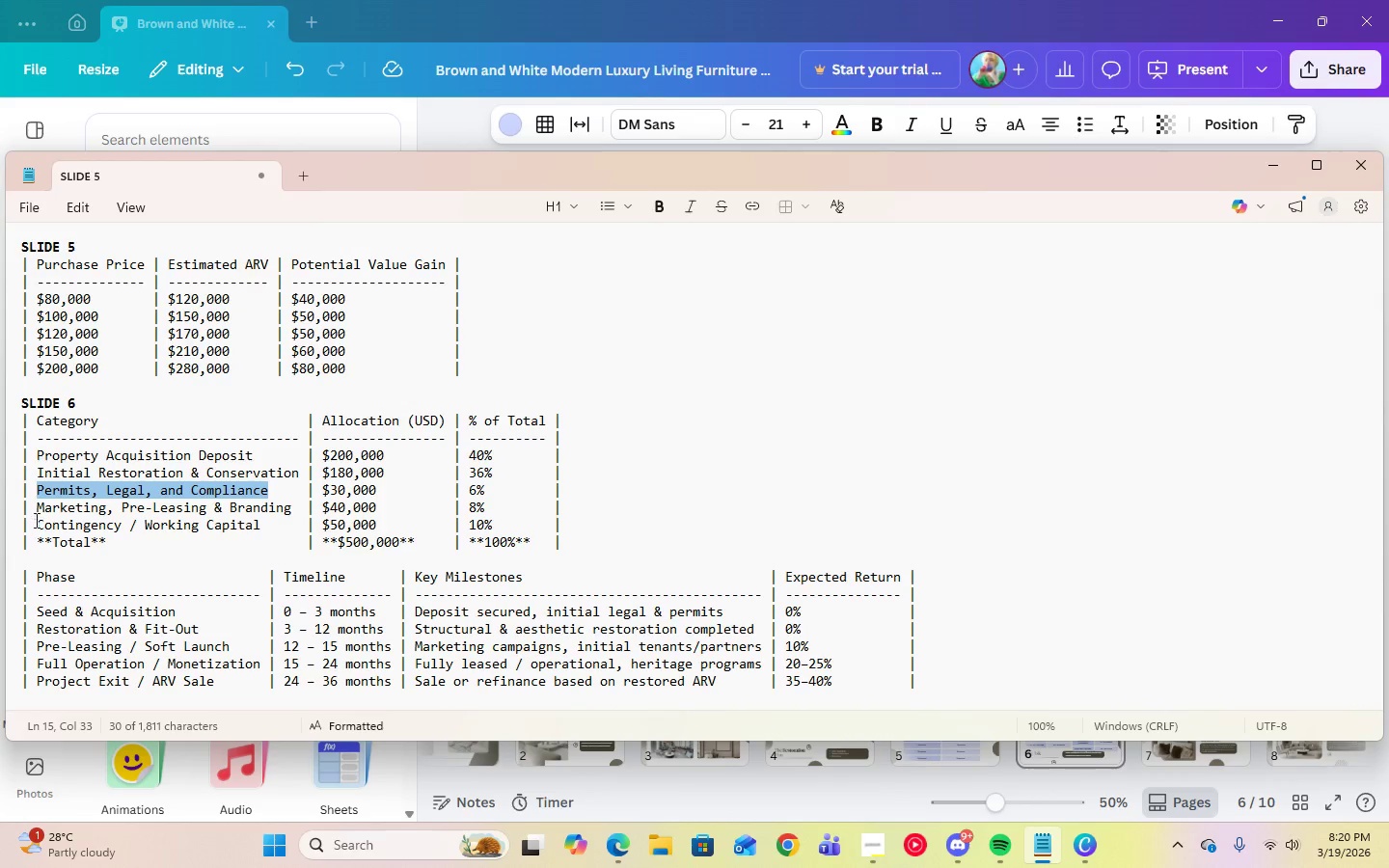 
left_click_drag(start_coordinate=[37, 506], to_coordinate=[290, 505])
 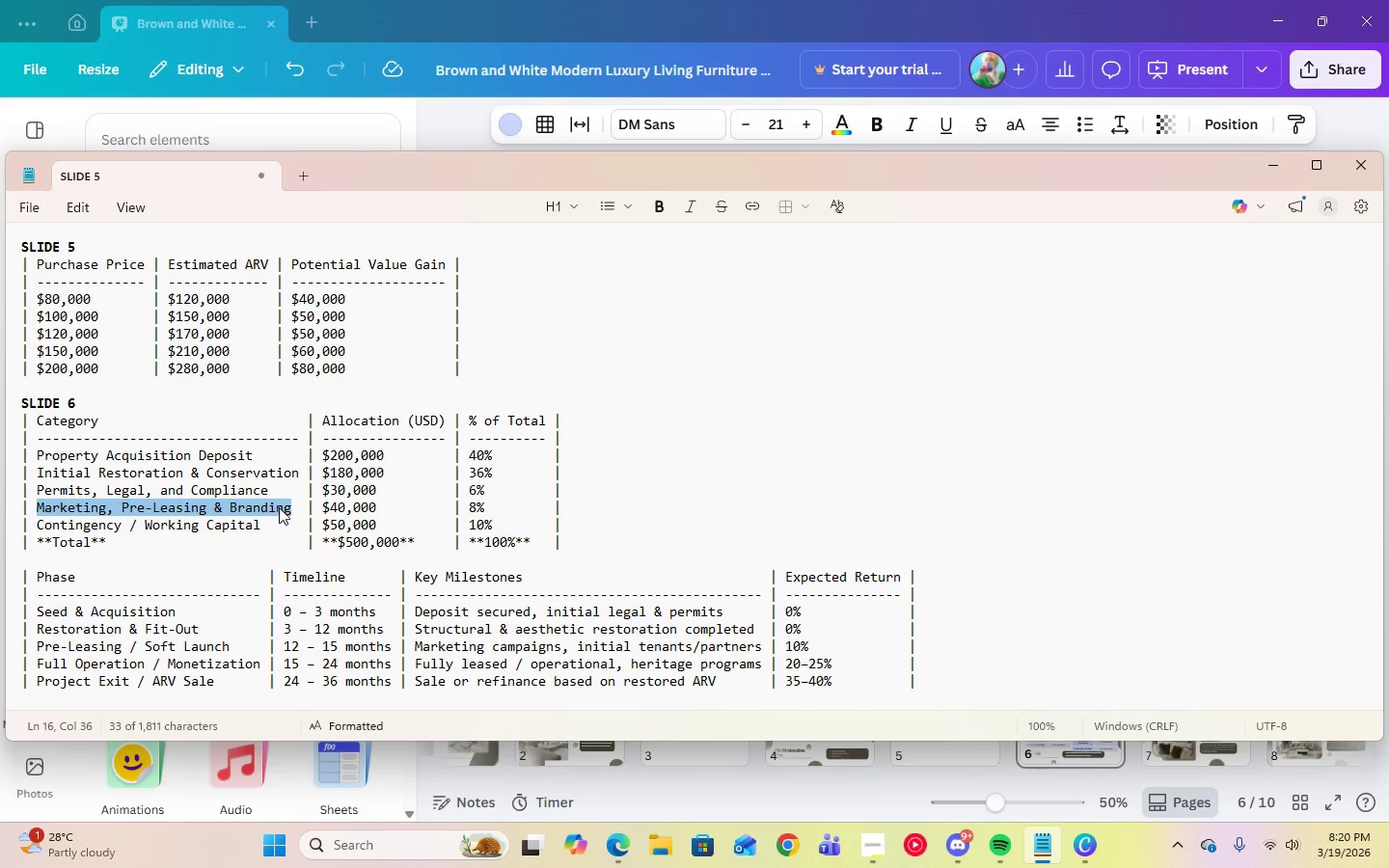 
right_click([279, 507])
 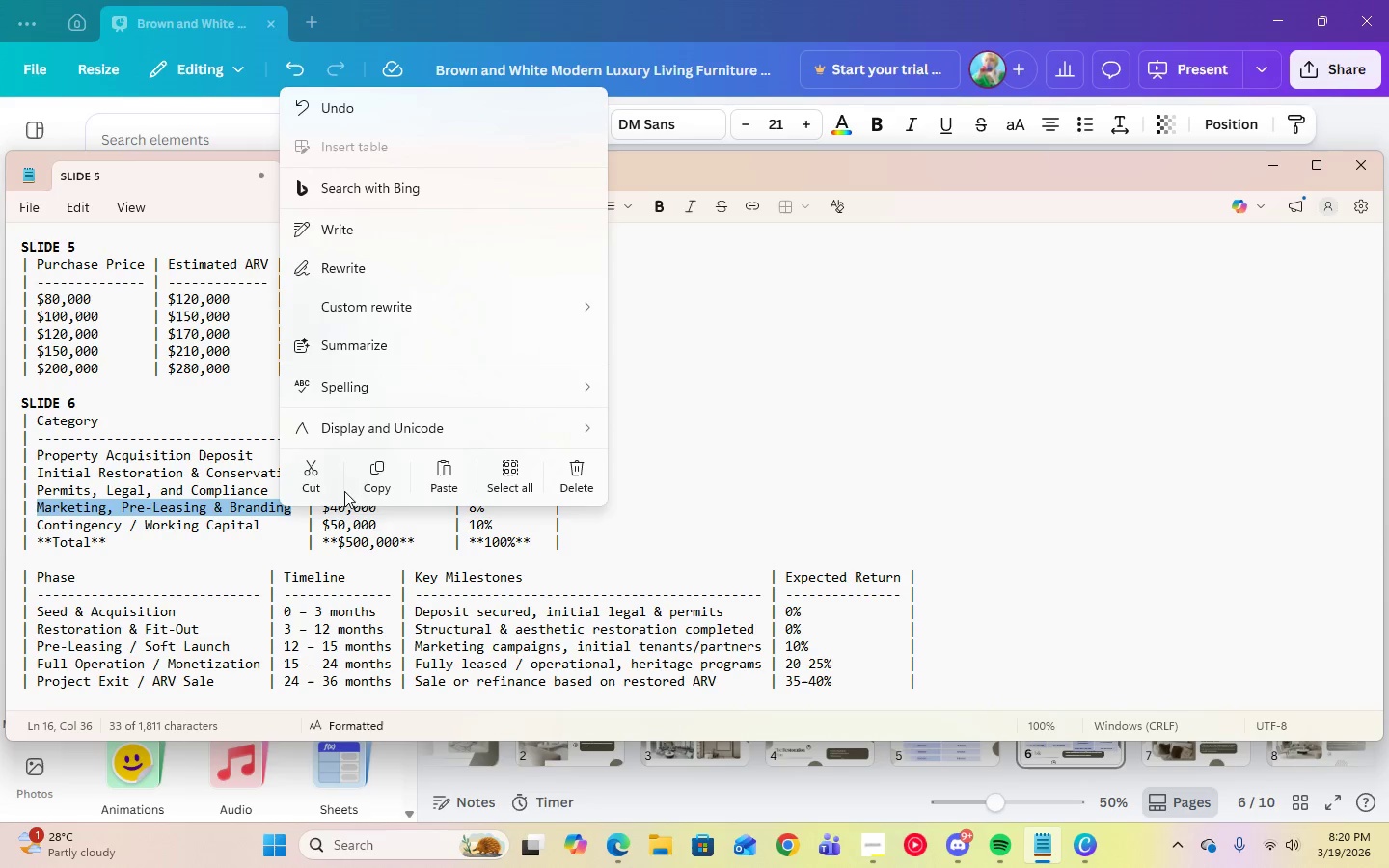 
left_click([362, 486])
 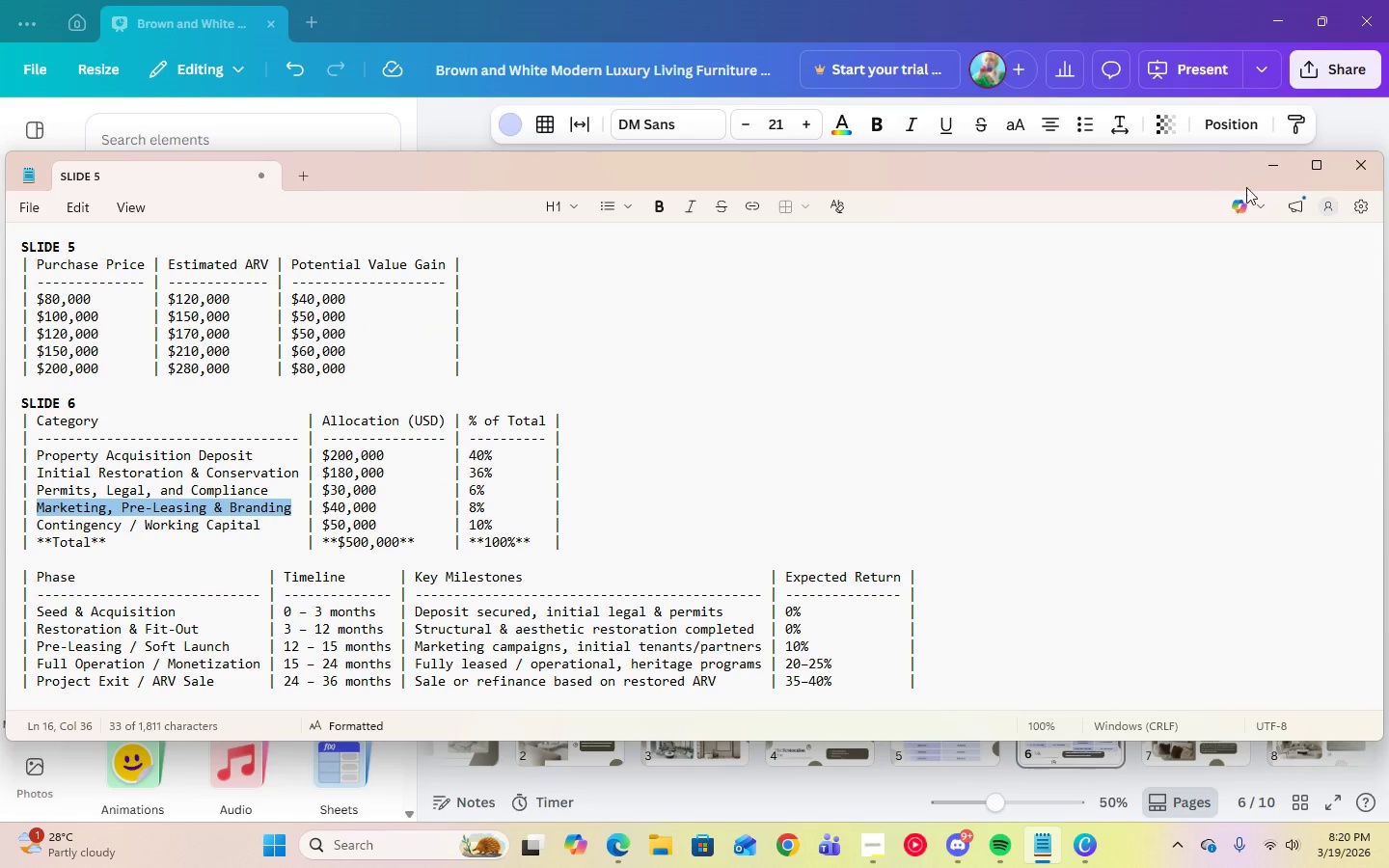 
left_click([1287, 173])
 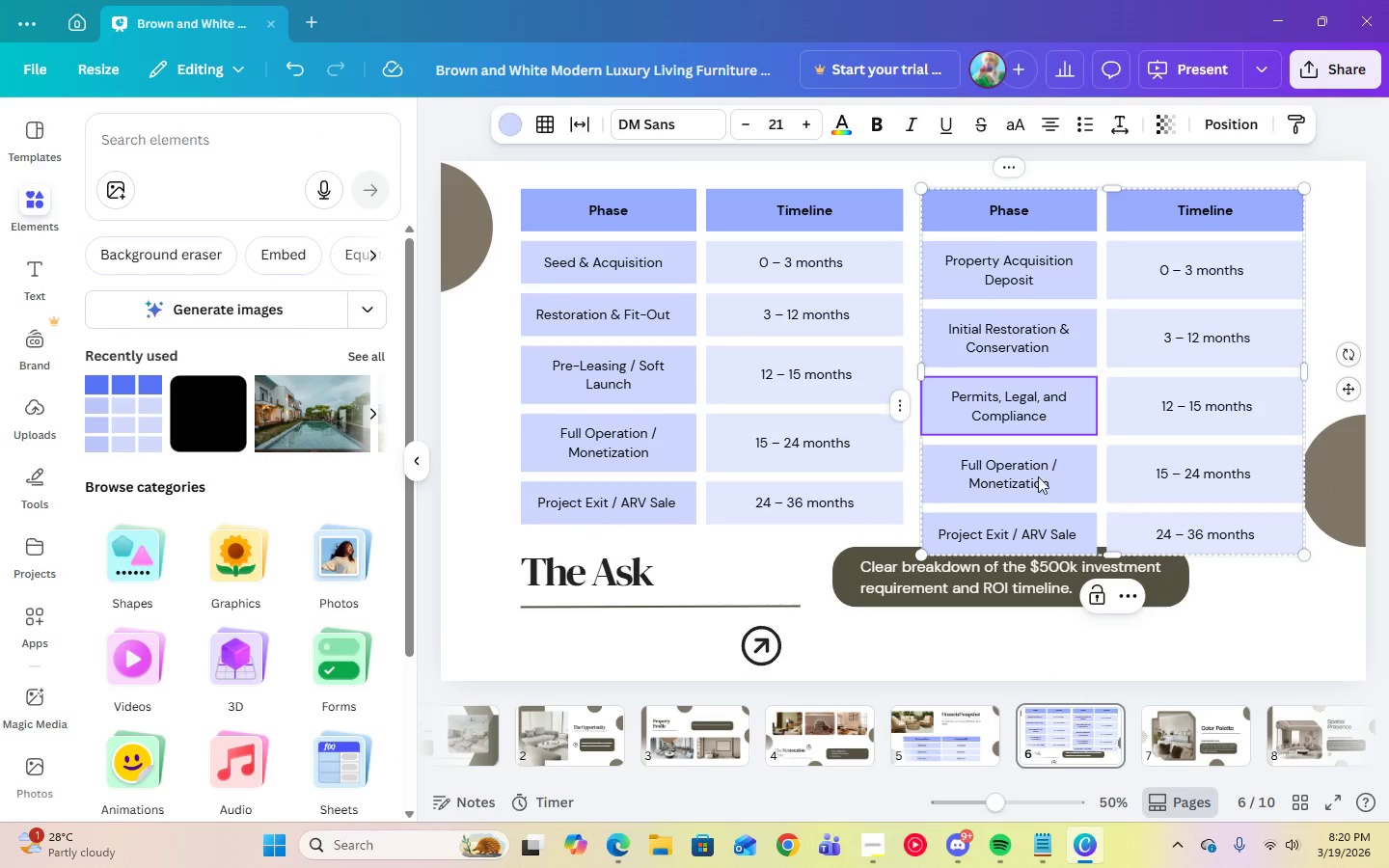 
double_click([1034, 480])
 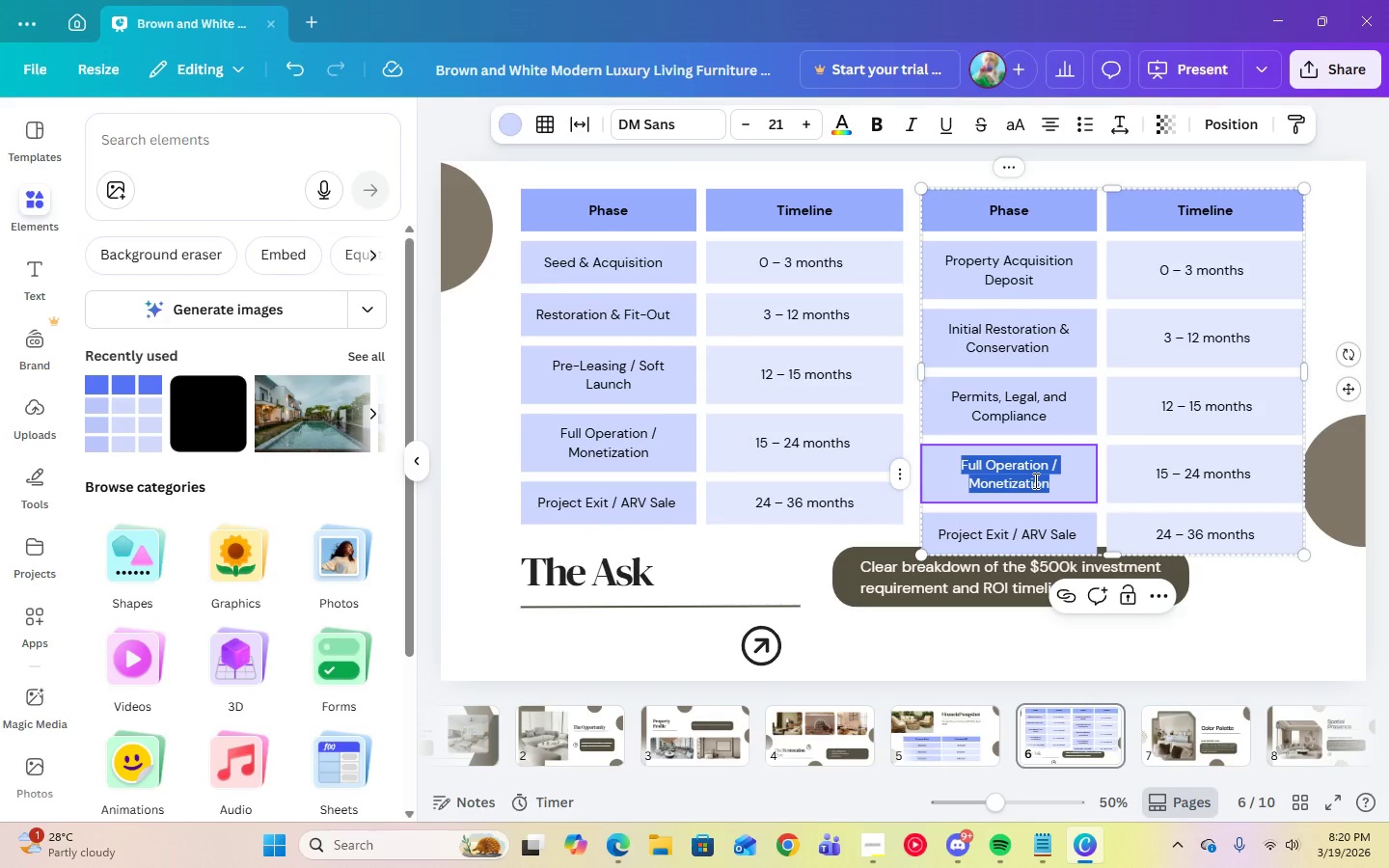 
right_click([1034, 480])
 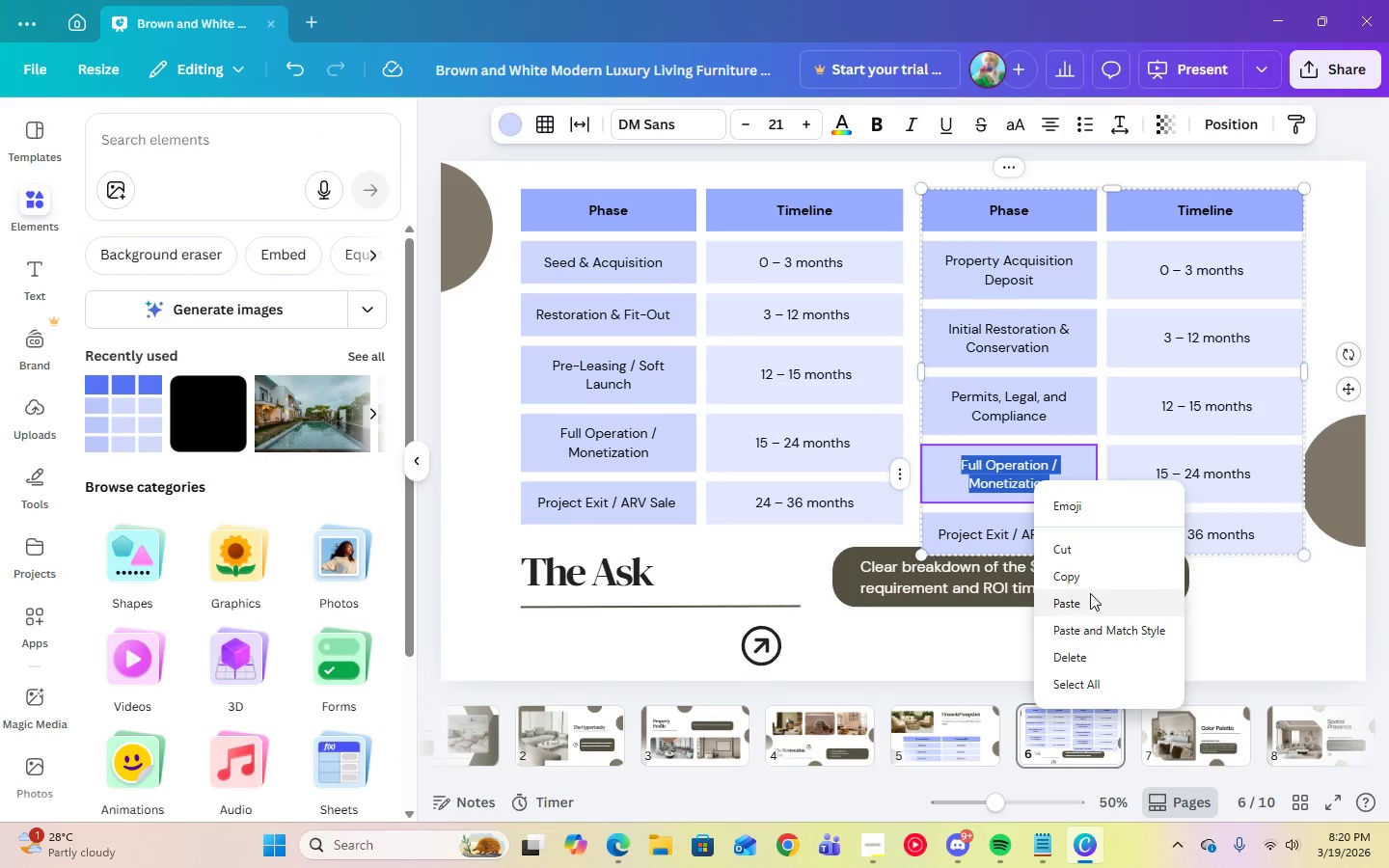 
left_click([1086, 596])
 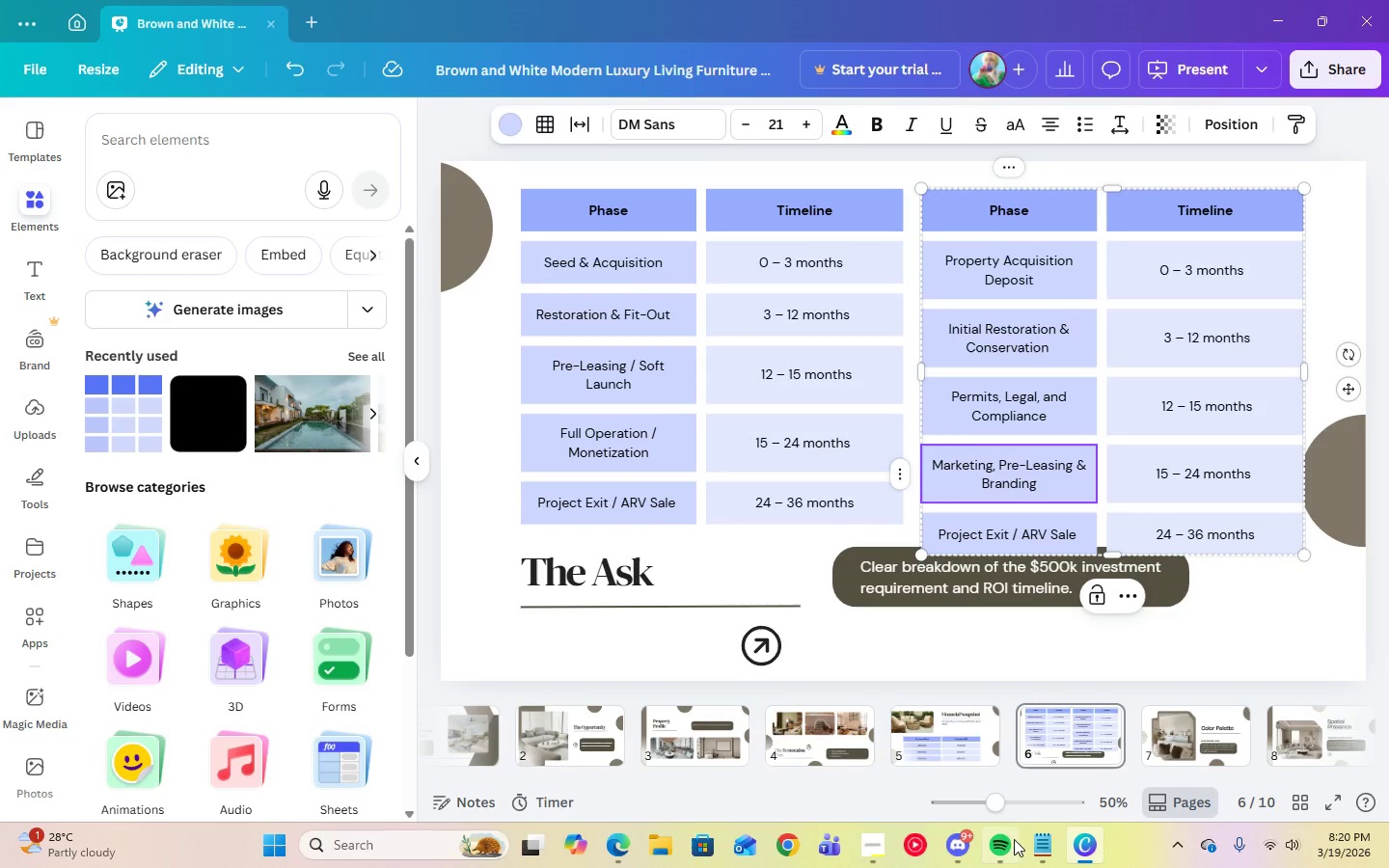 
left_click([1039, 841])
 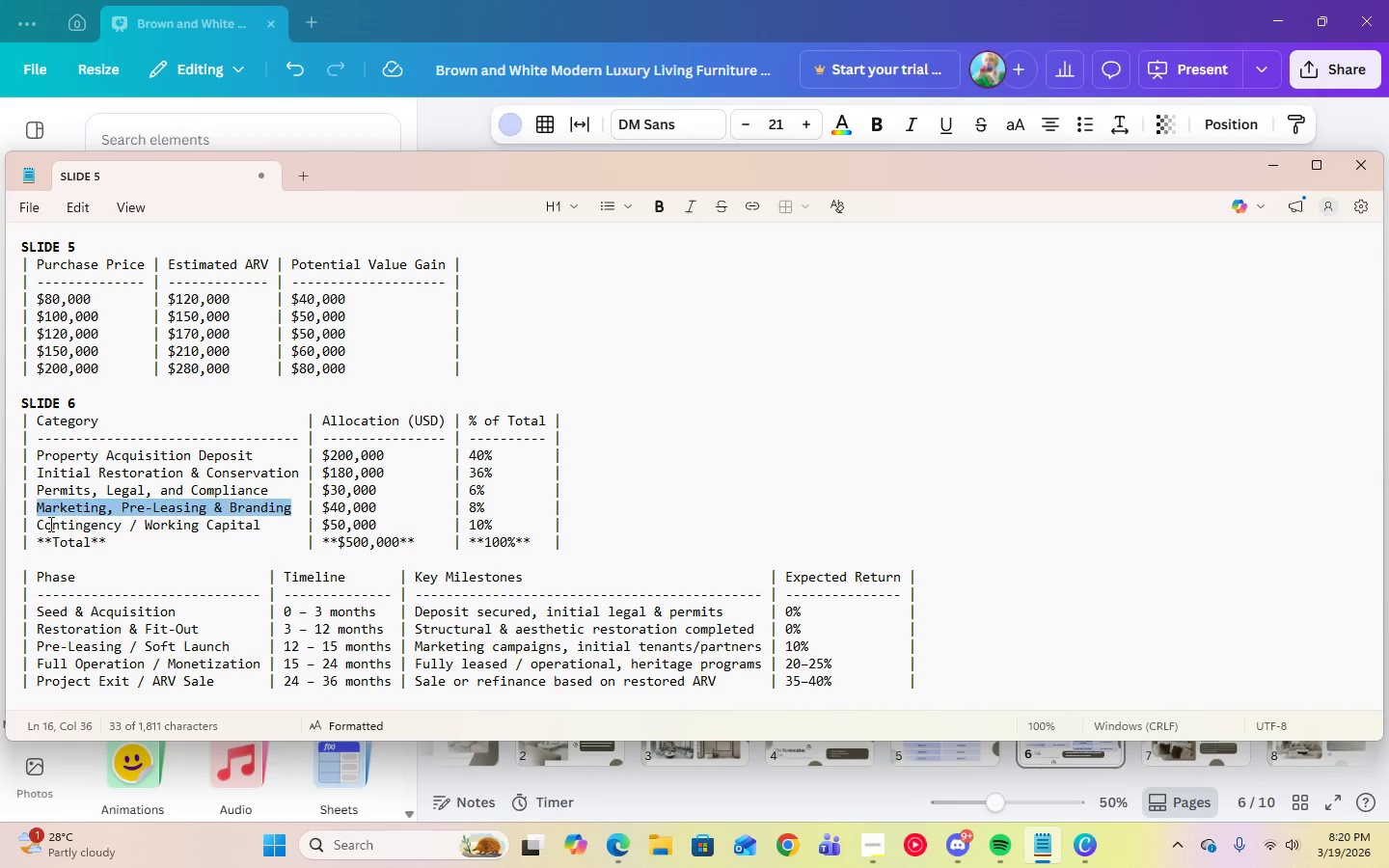 
left_click_drag(start_coordinate=[30, 525], to_coordinate=[265, 526])
 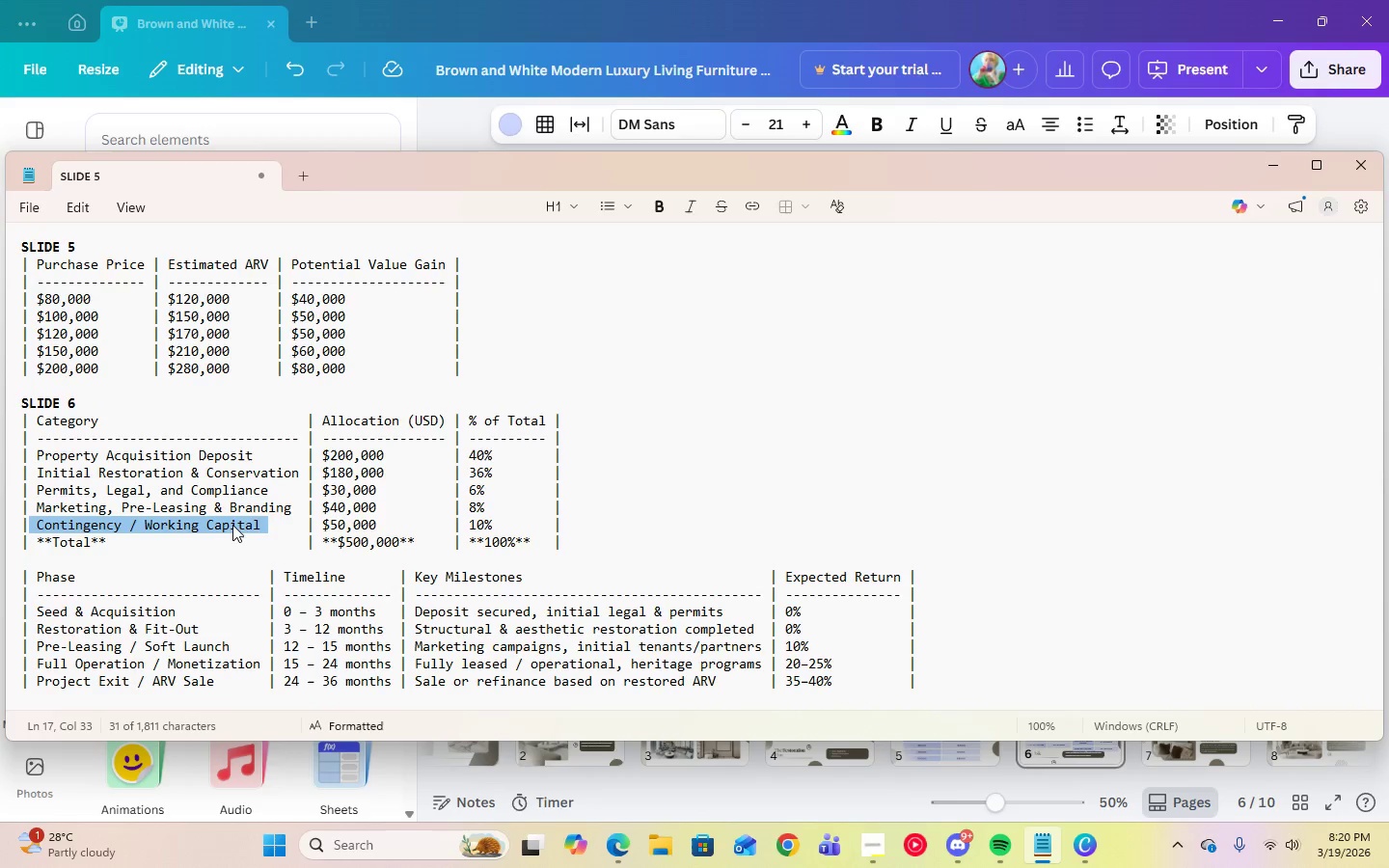 
right_click([232, 525])
 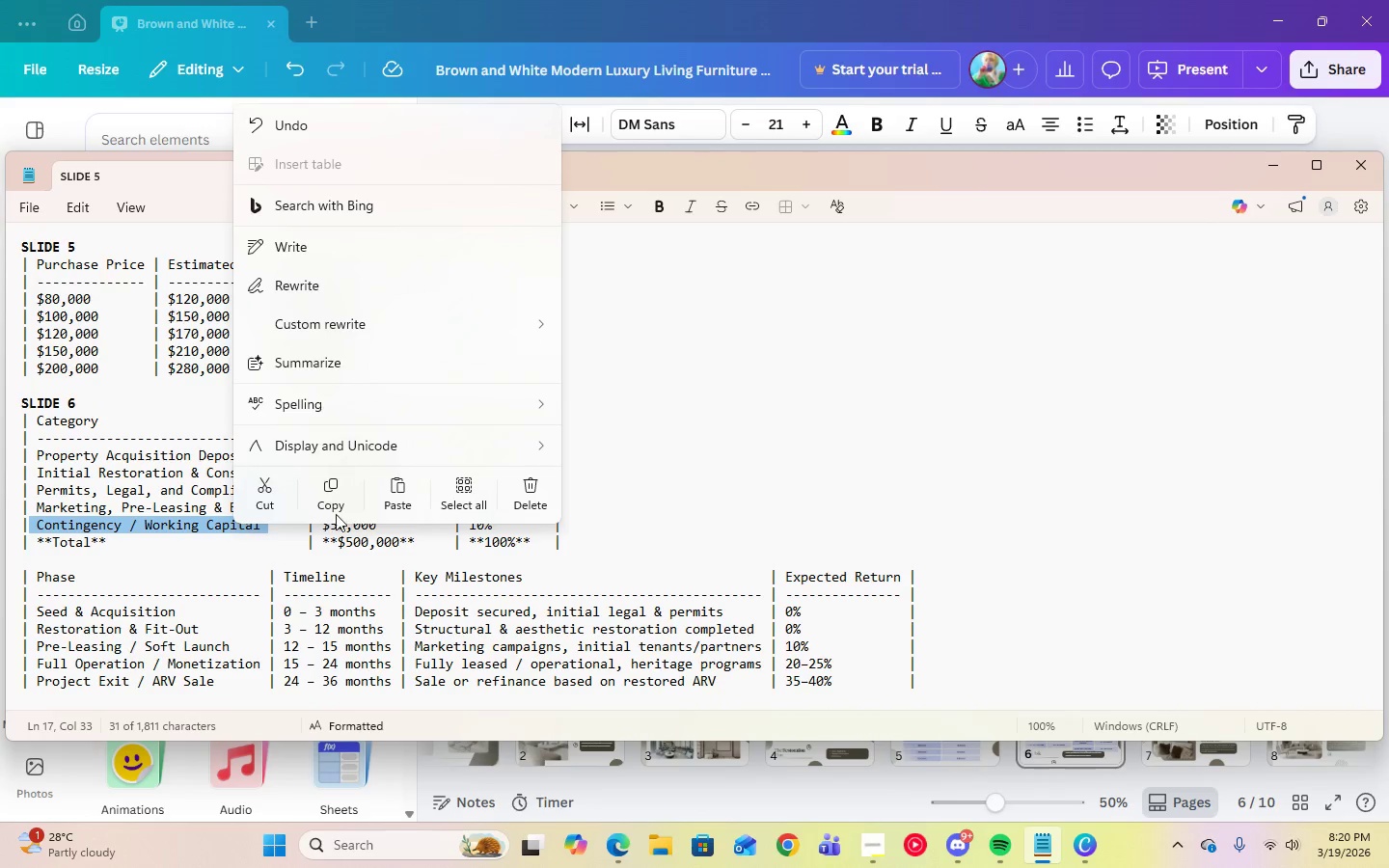 
left_click([336, 506])
 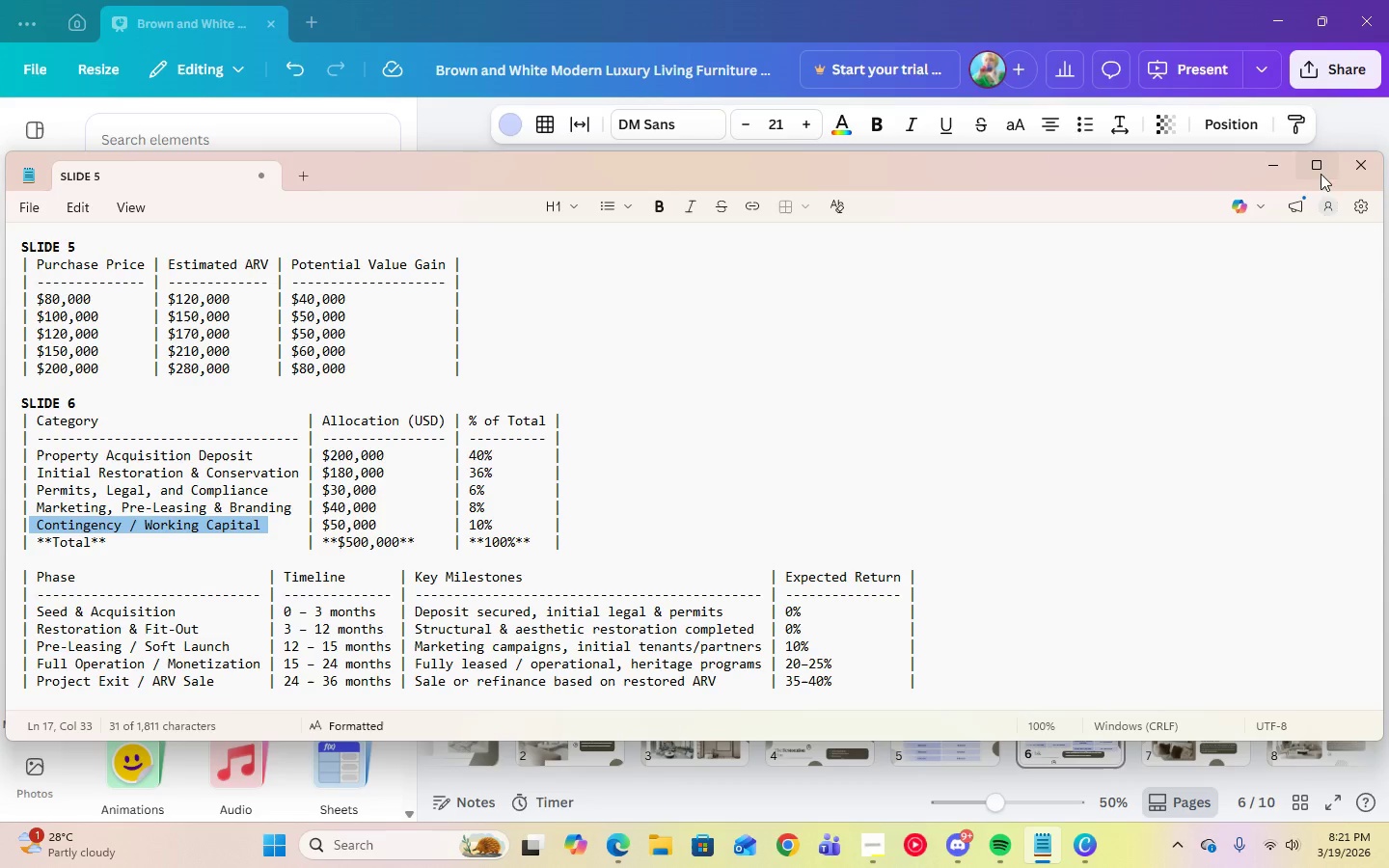 
left_click([1279, 176])
 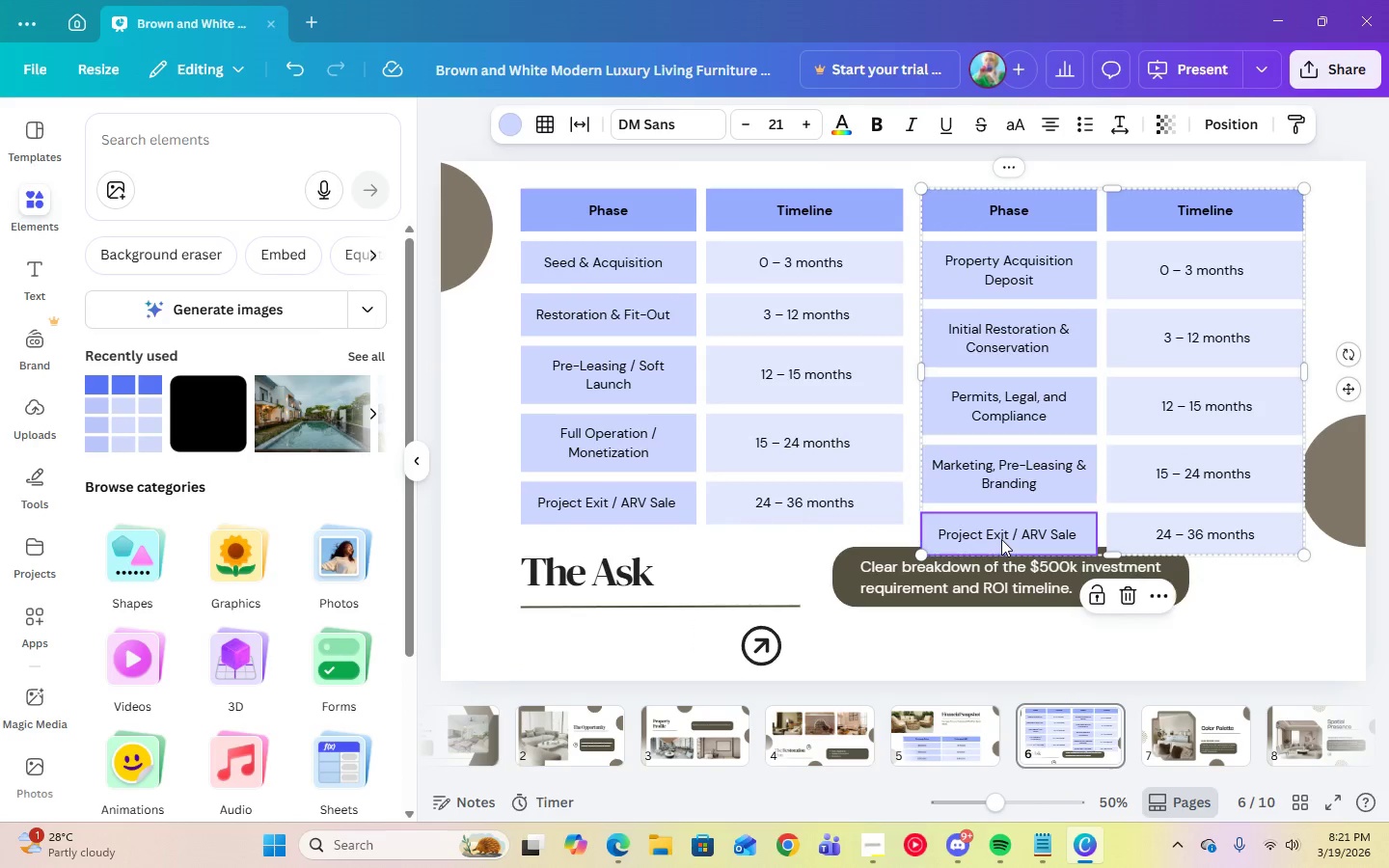 
double_click([1001, 534])
 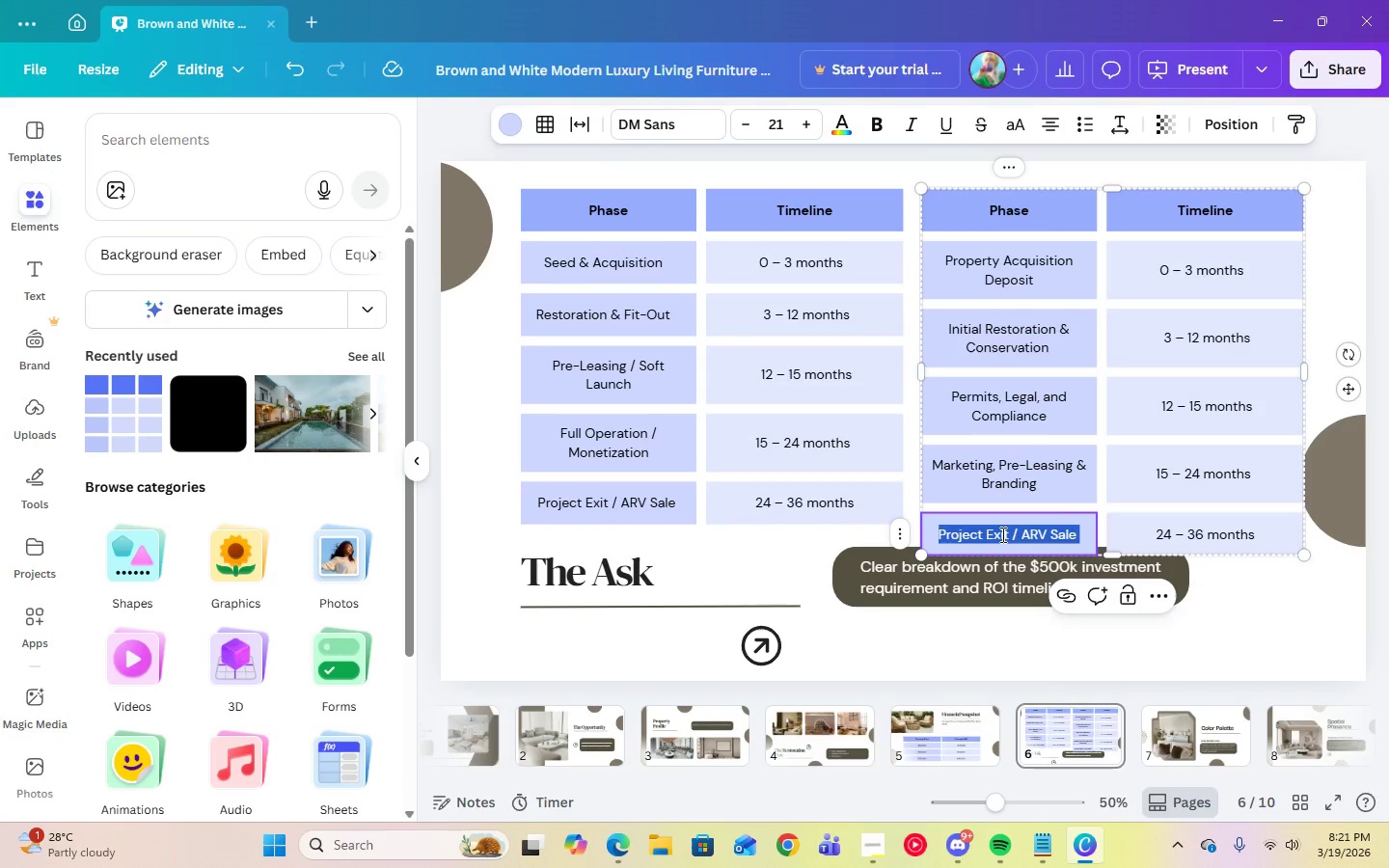 
right_click([1001, 534])
 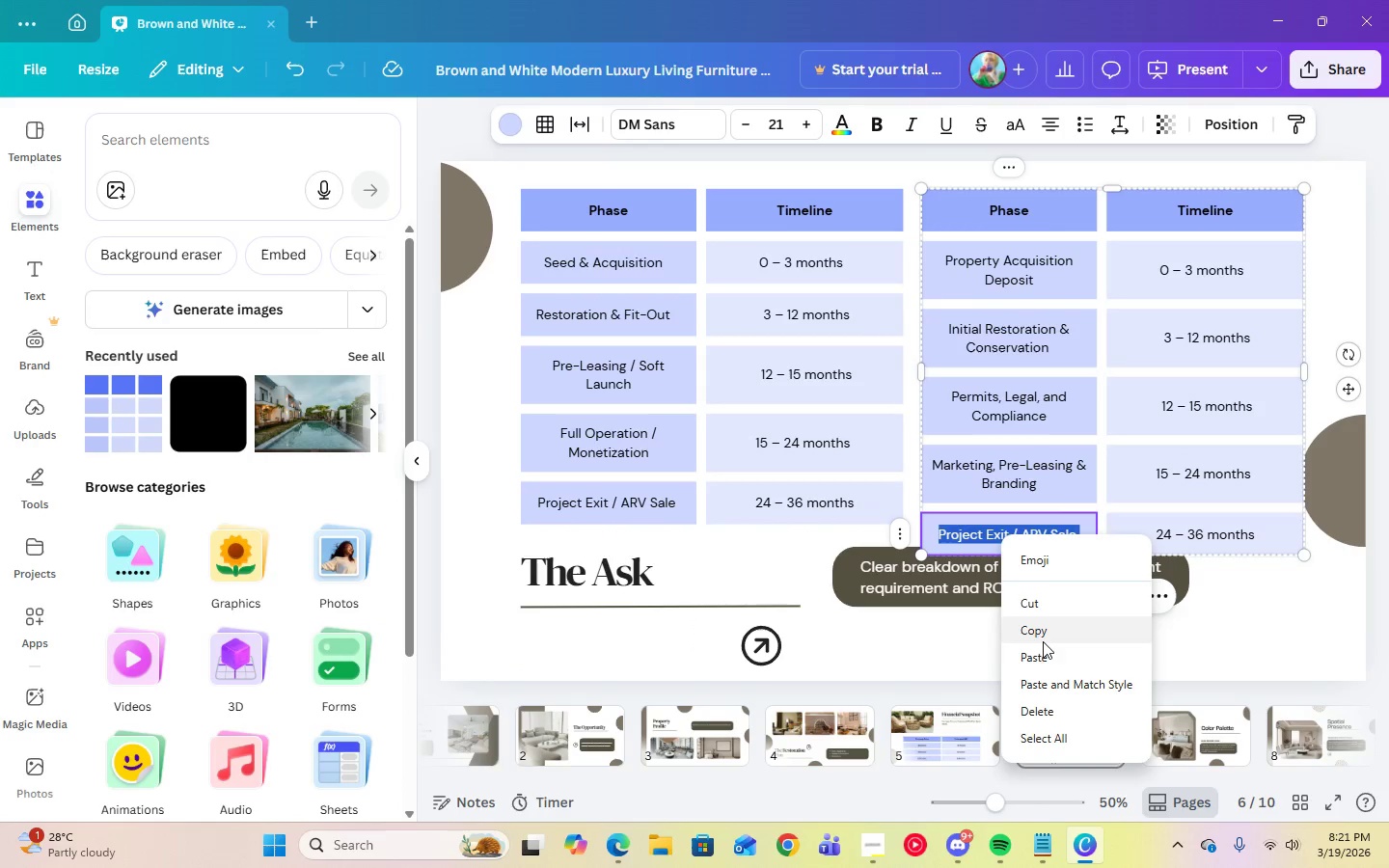 
left_click([1040, 654])
 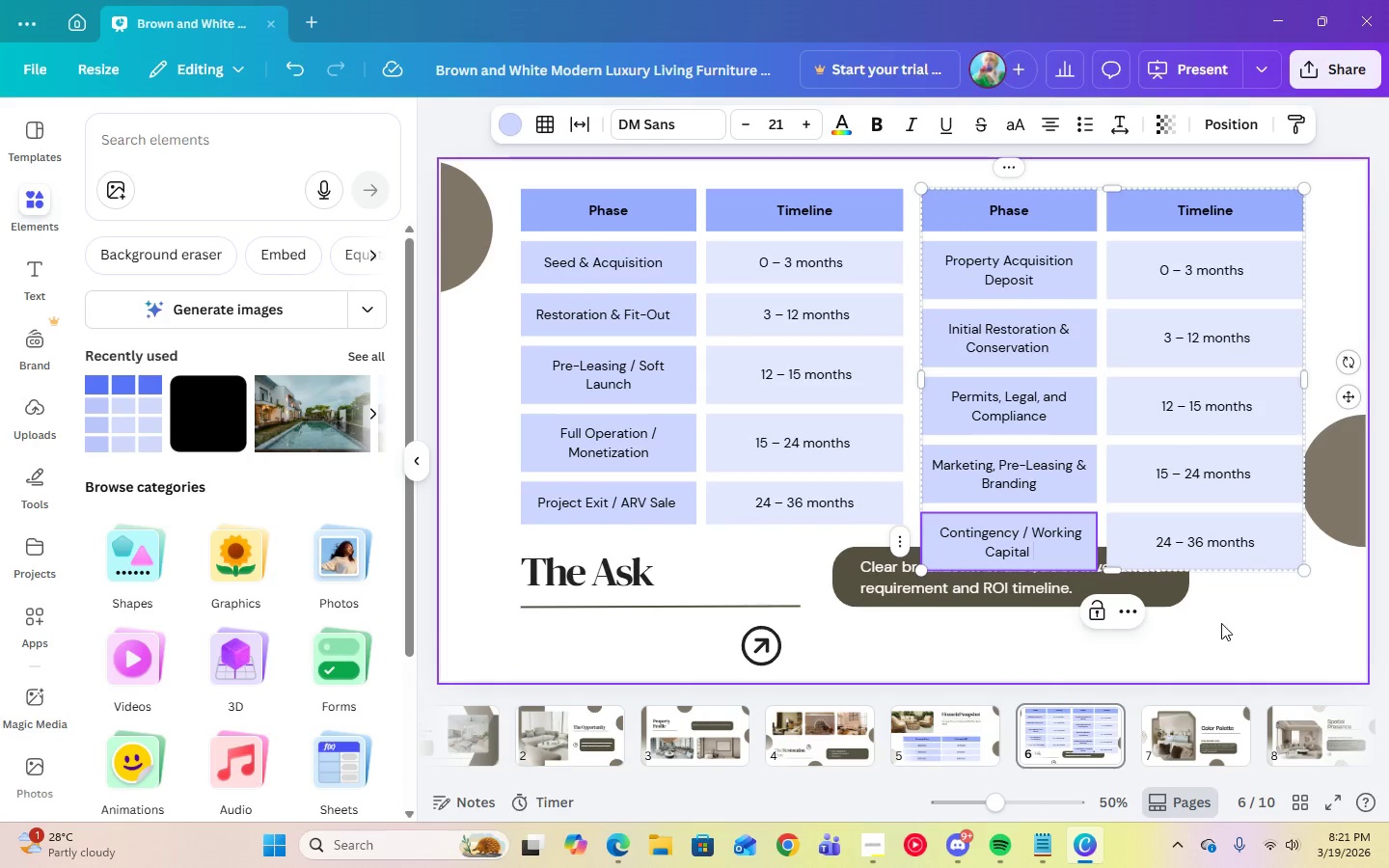 
left_click([1221, 623])
 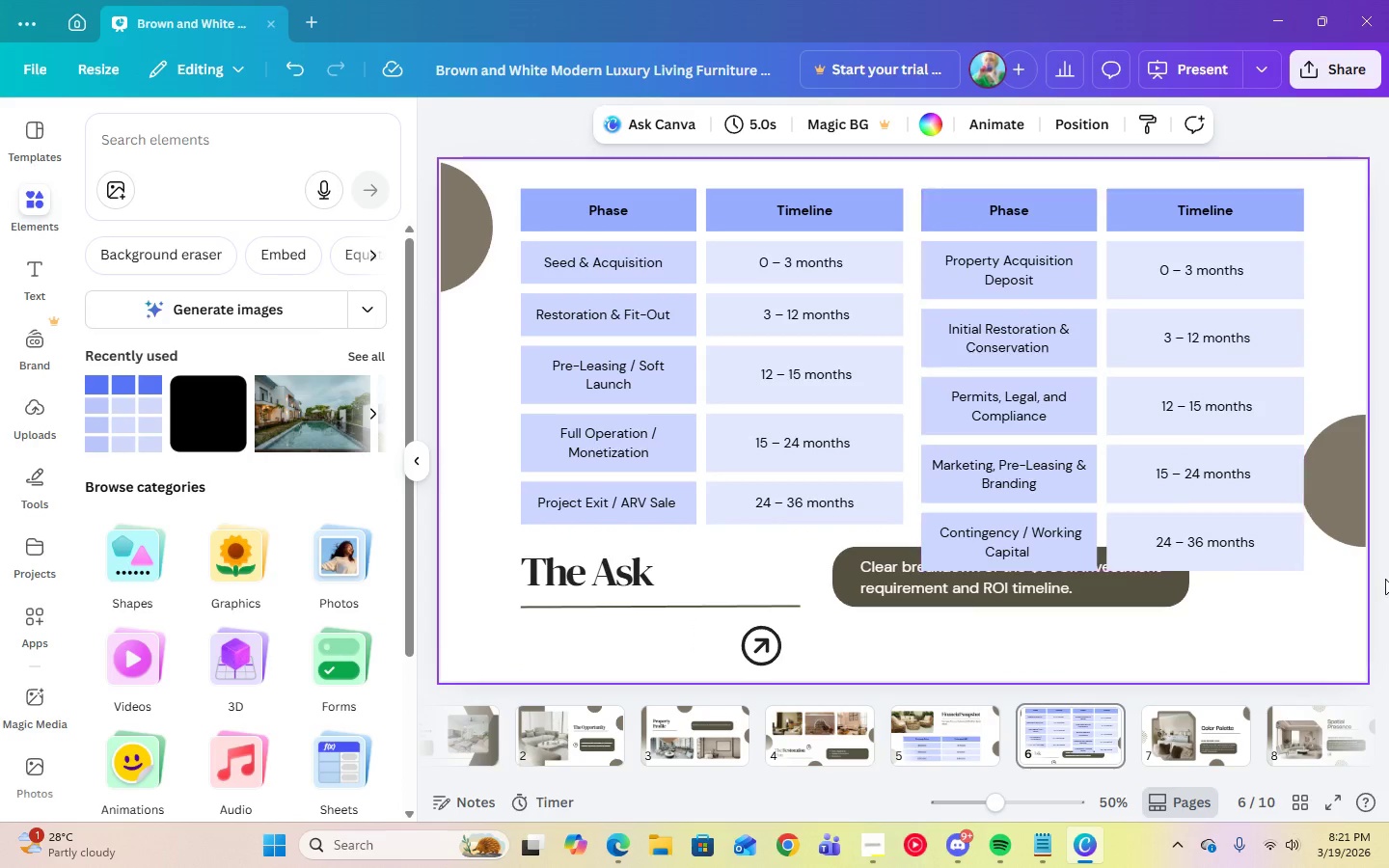 
left_click([1035, 846])
 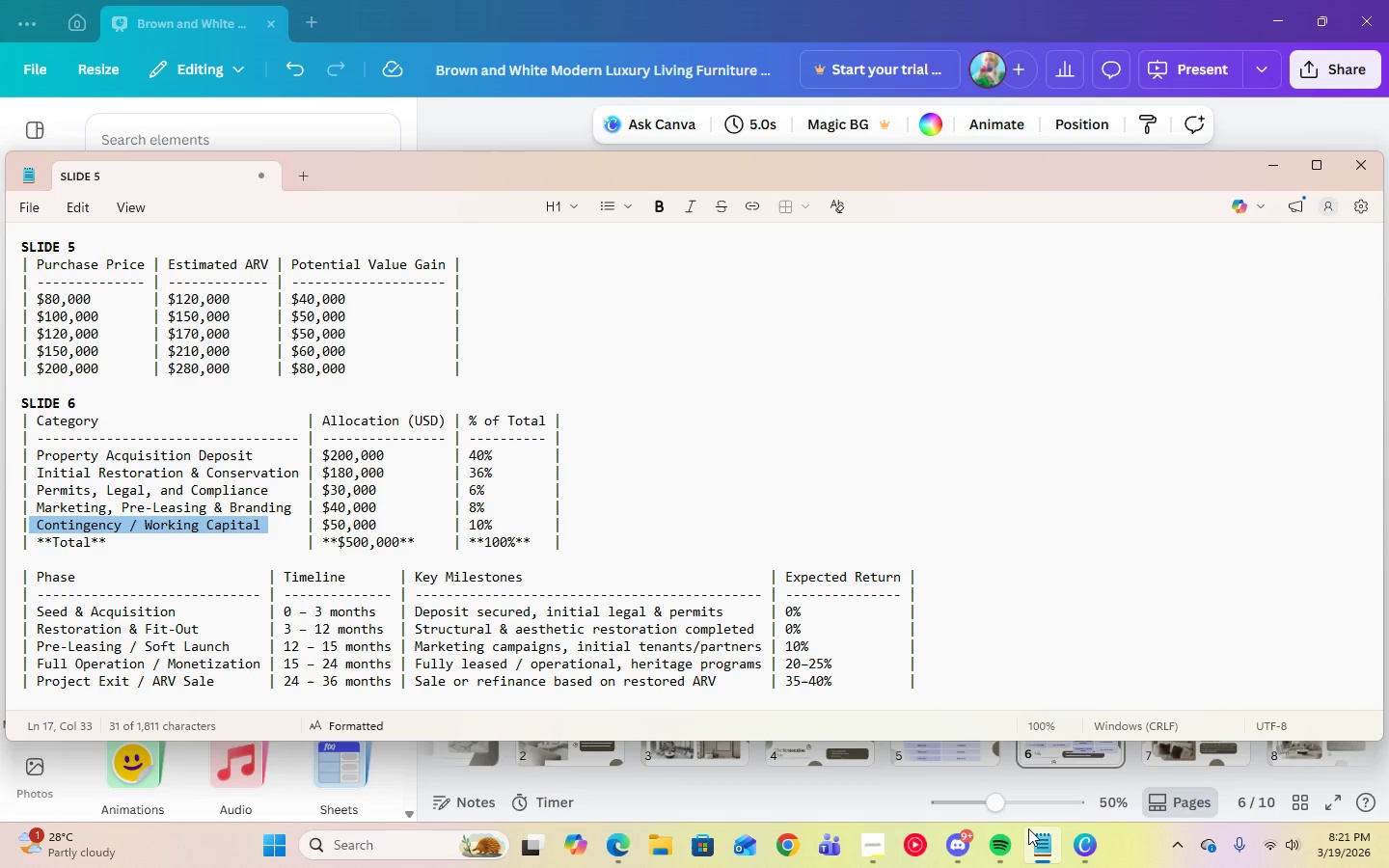 
wait(9.11)
 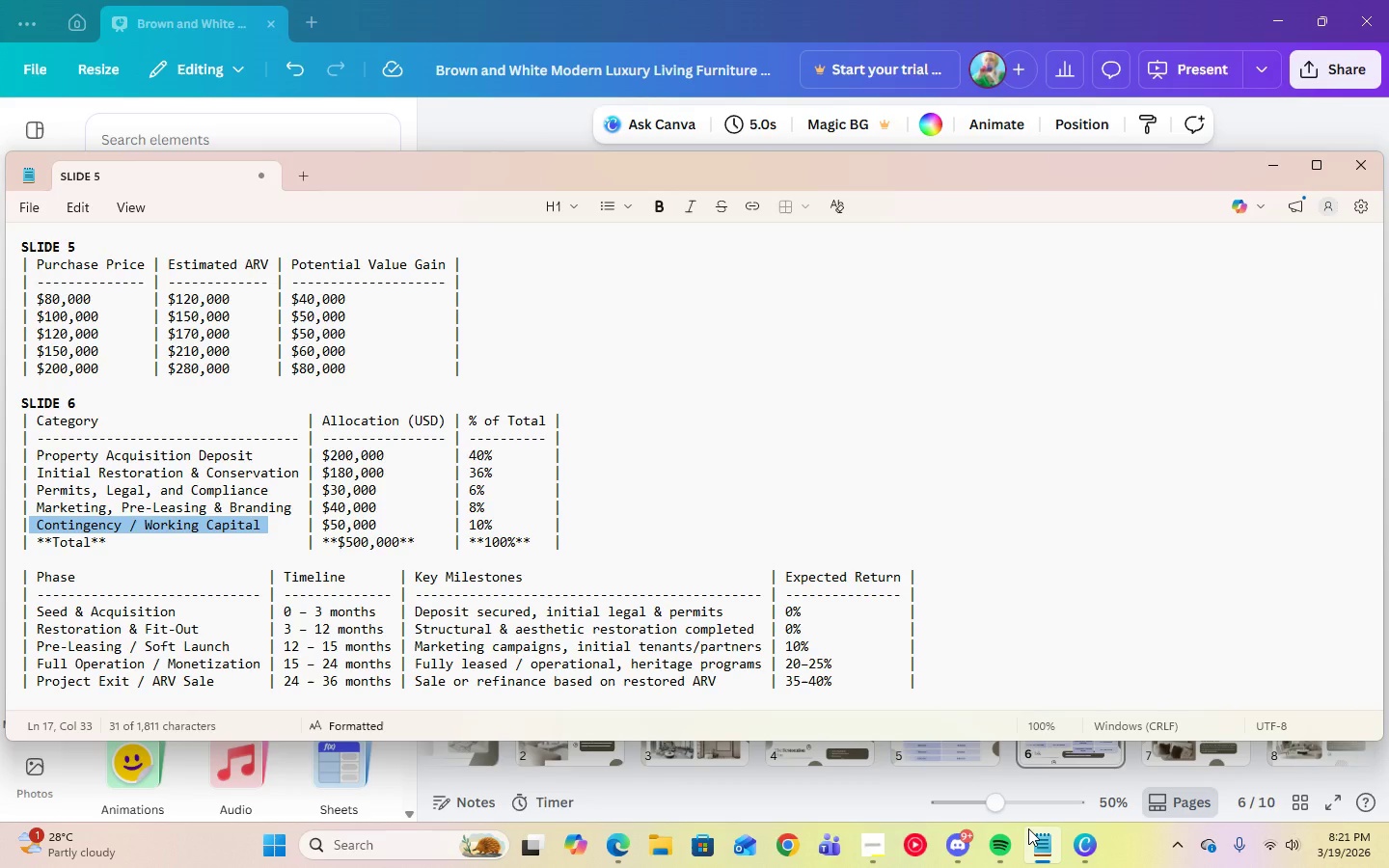 
left_click([1274, 169])
 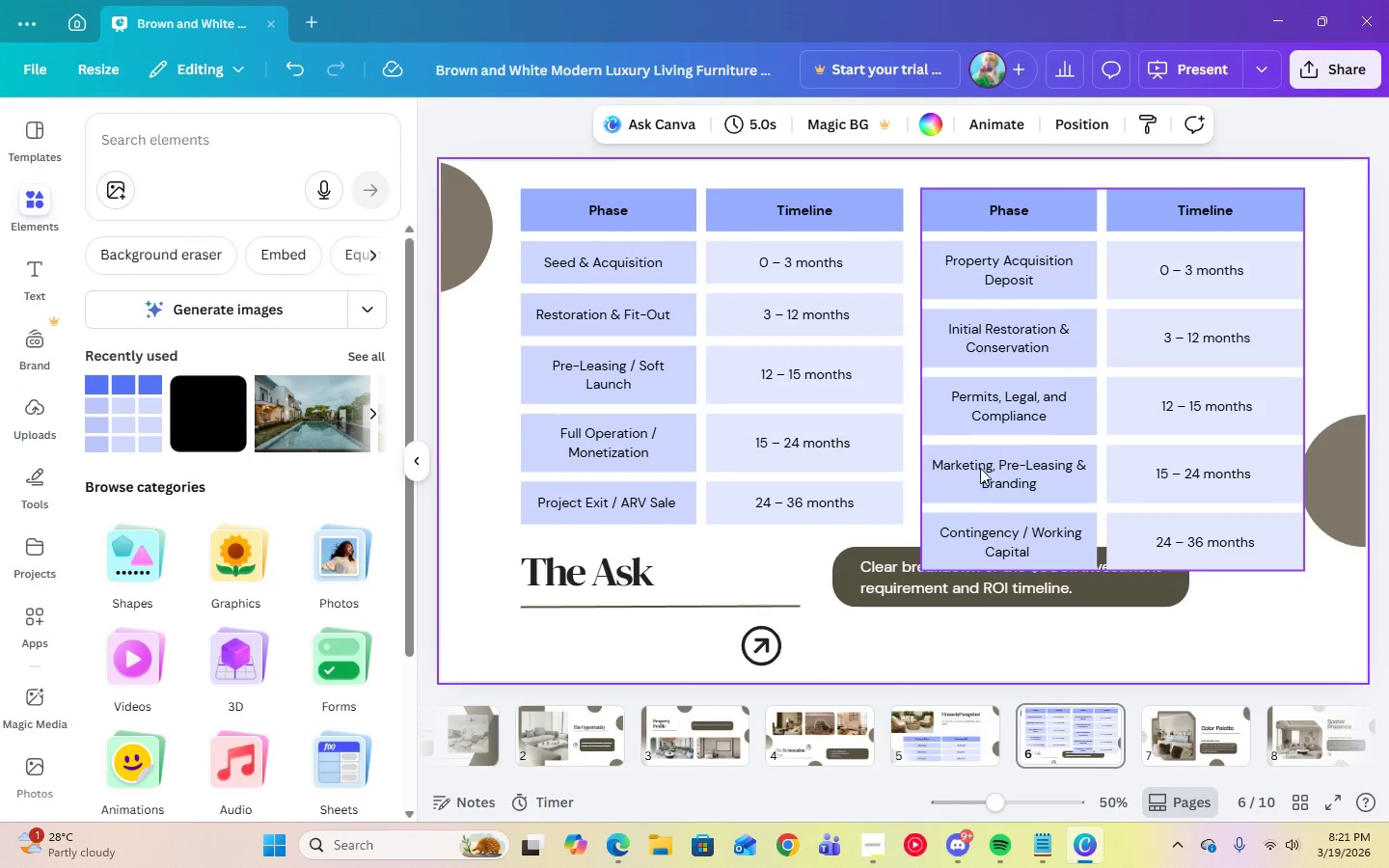 
left_click([1056, 652])
 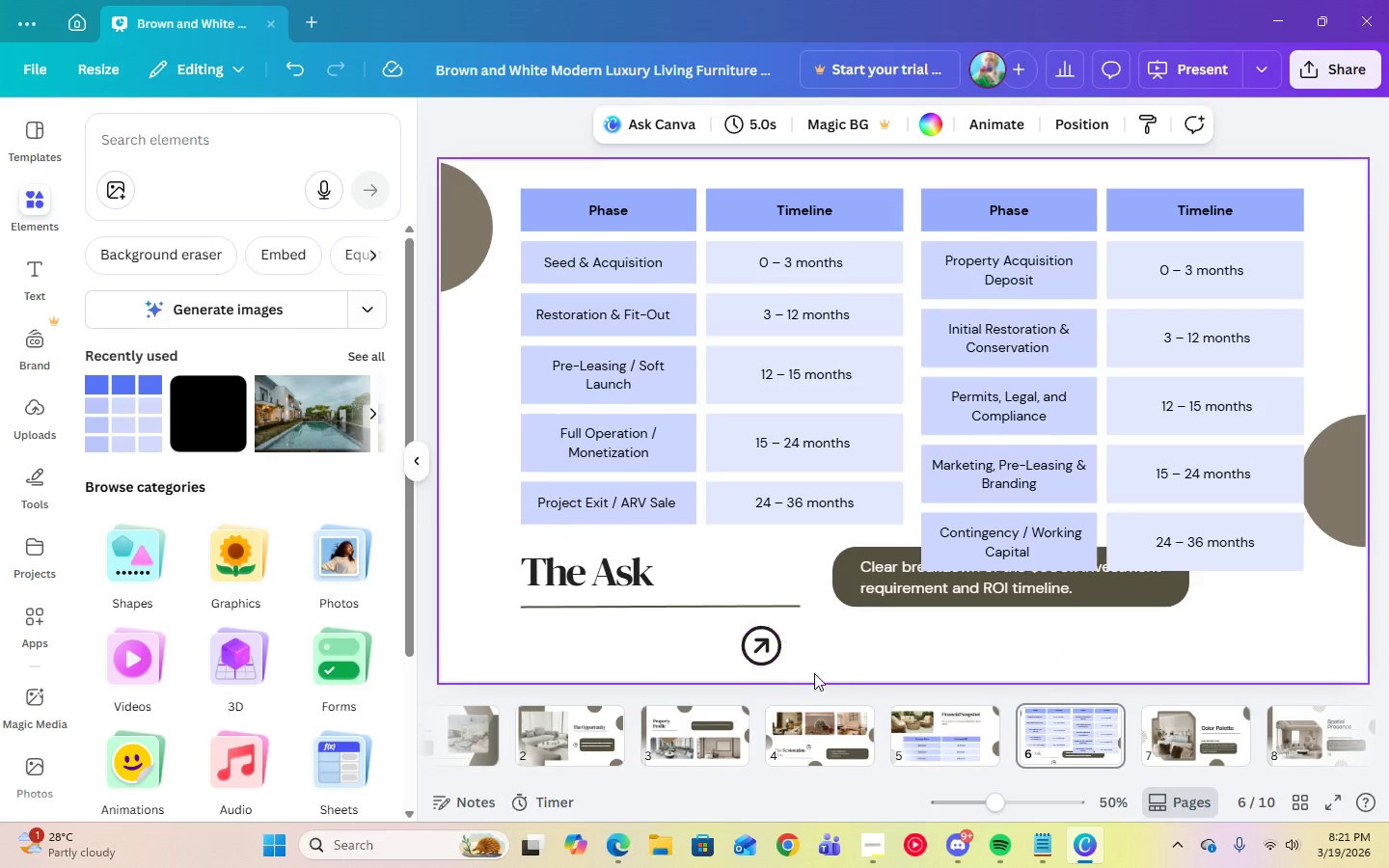 
left_click_drag(start_coordinate=[774, 652], to_coordinate=[1236, 644])
 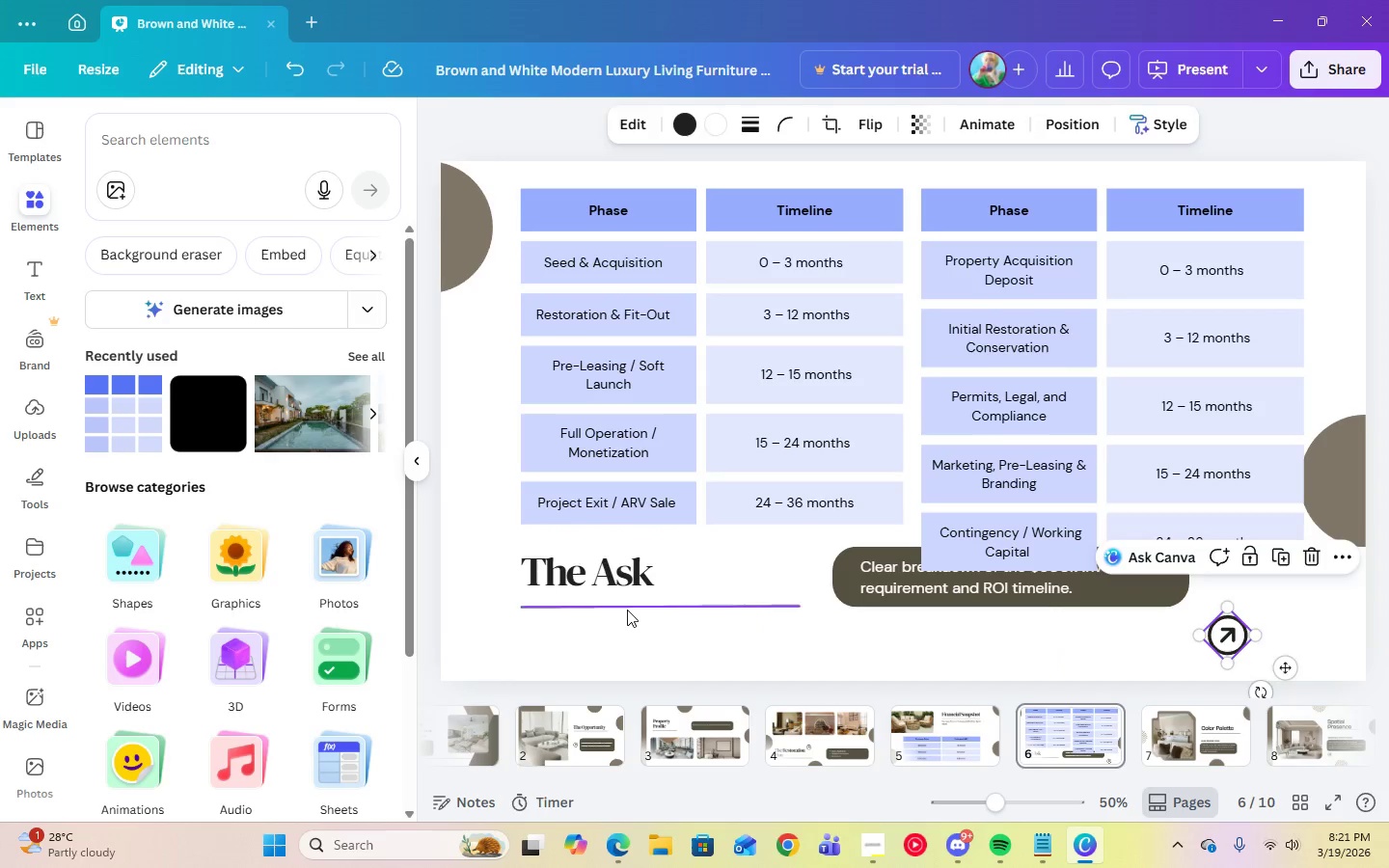 
left_click([629, 610])
 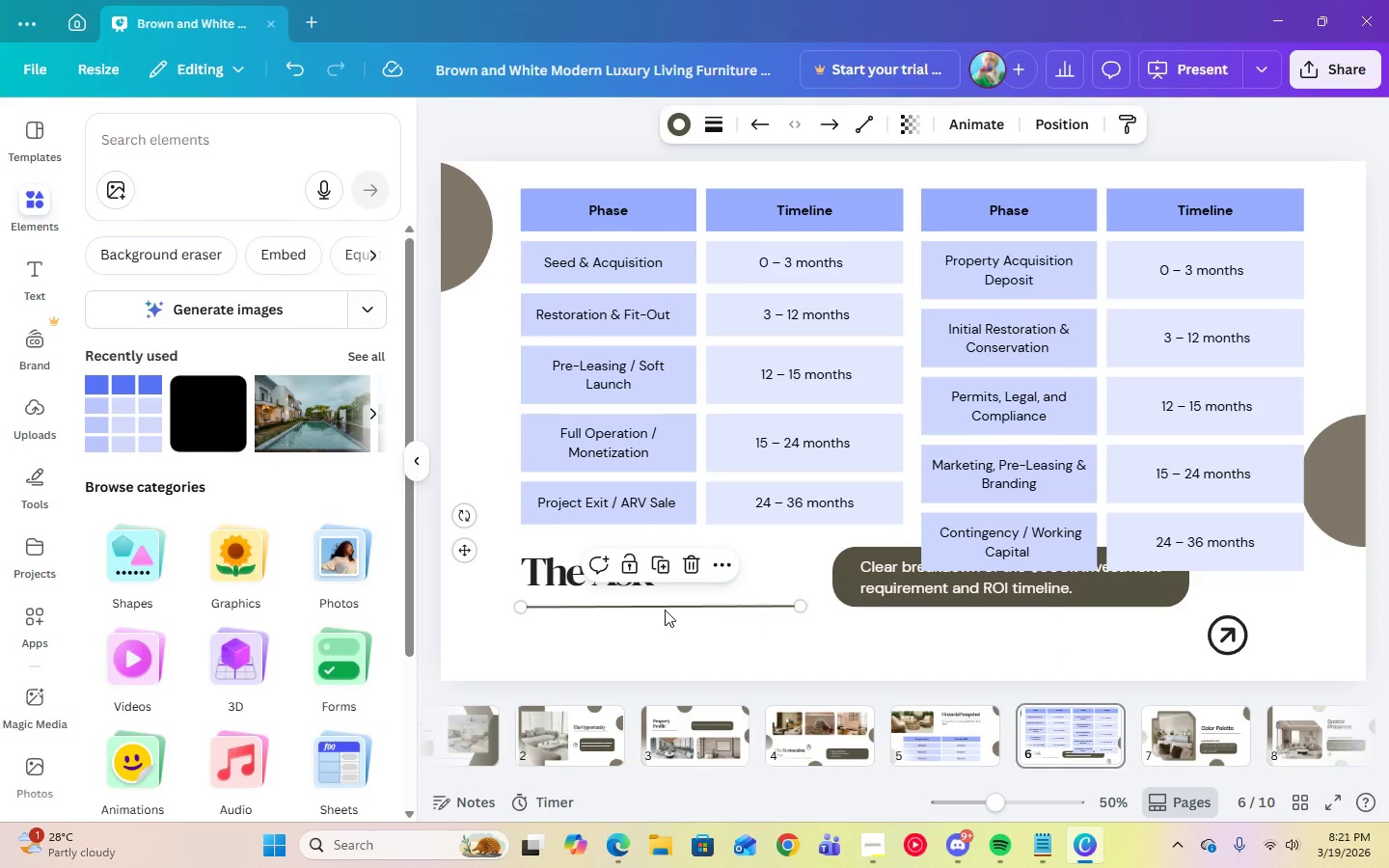 
left_click([665, 605])
 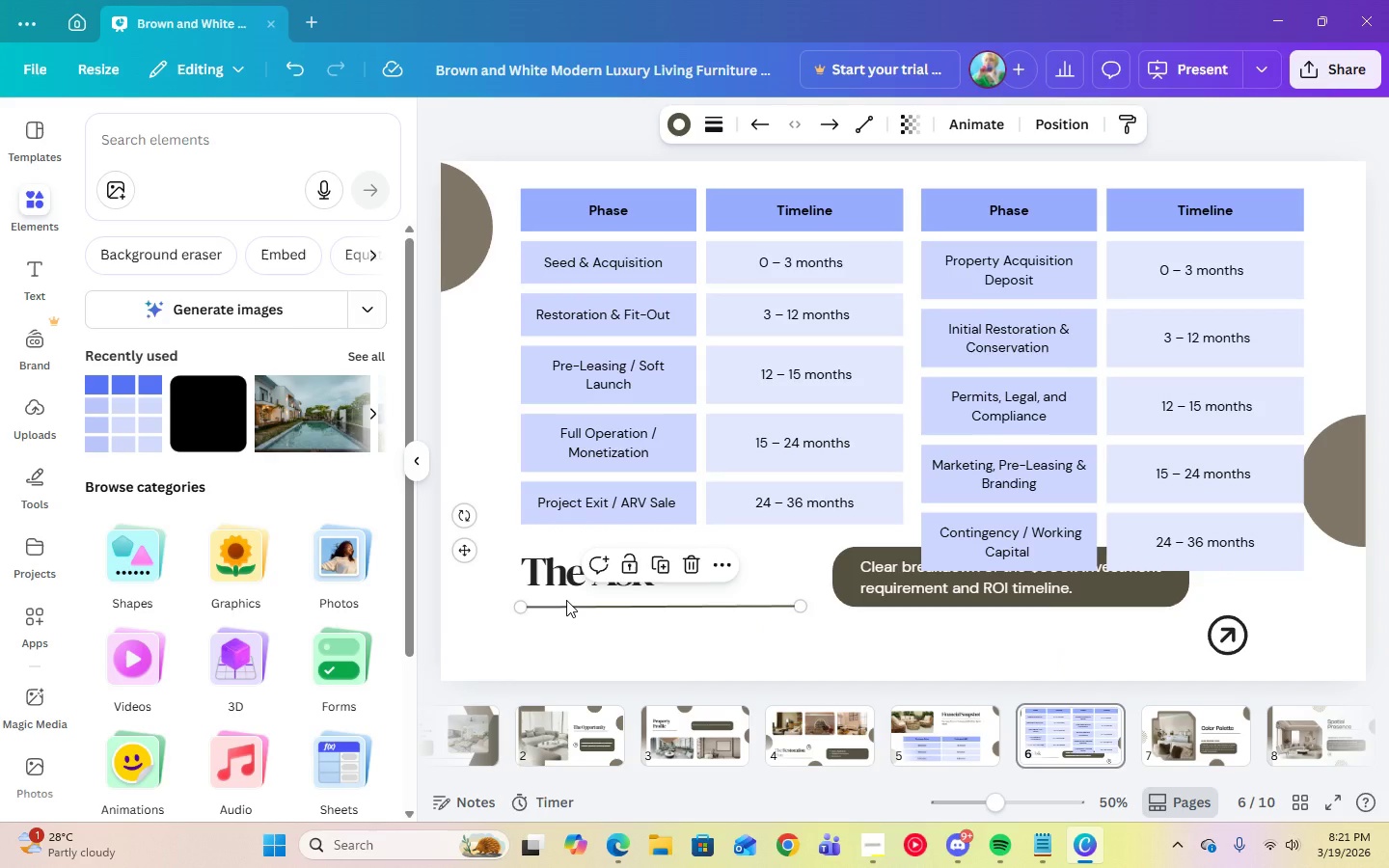 
wait(9.38)
 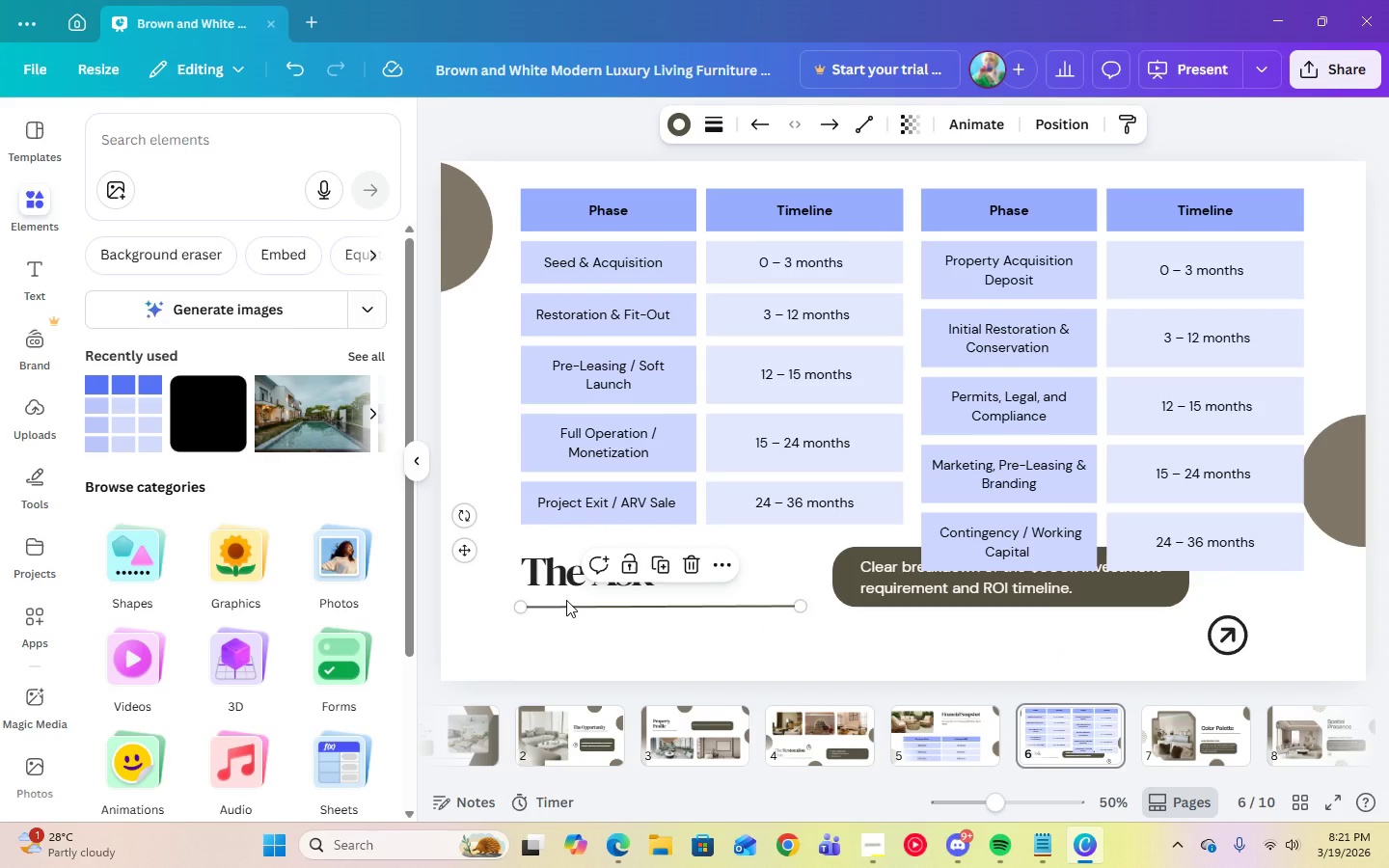 
left_click([632, 606])
 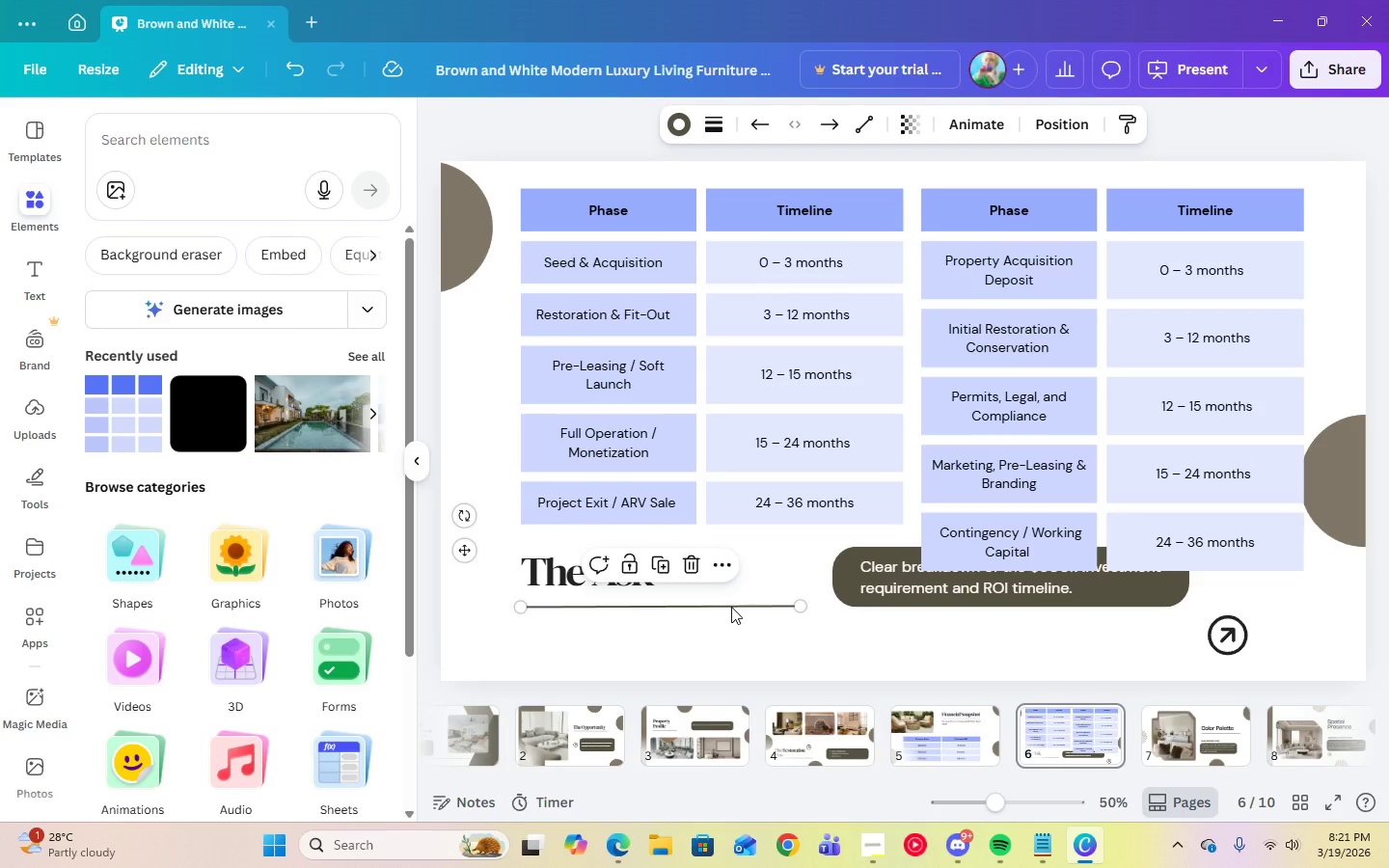 
left_click_drag(start_coordinate=[468, 556], to_coordinate=[467, 578])
 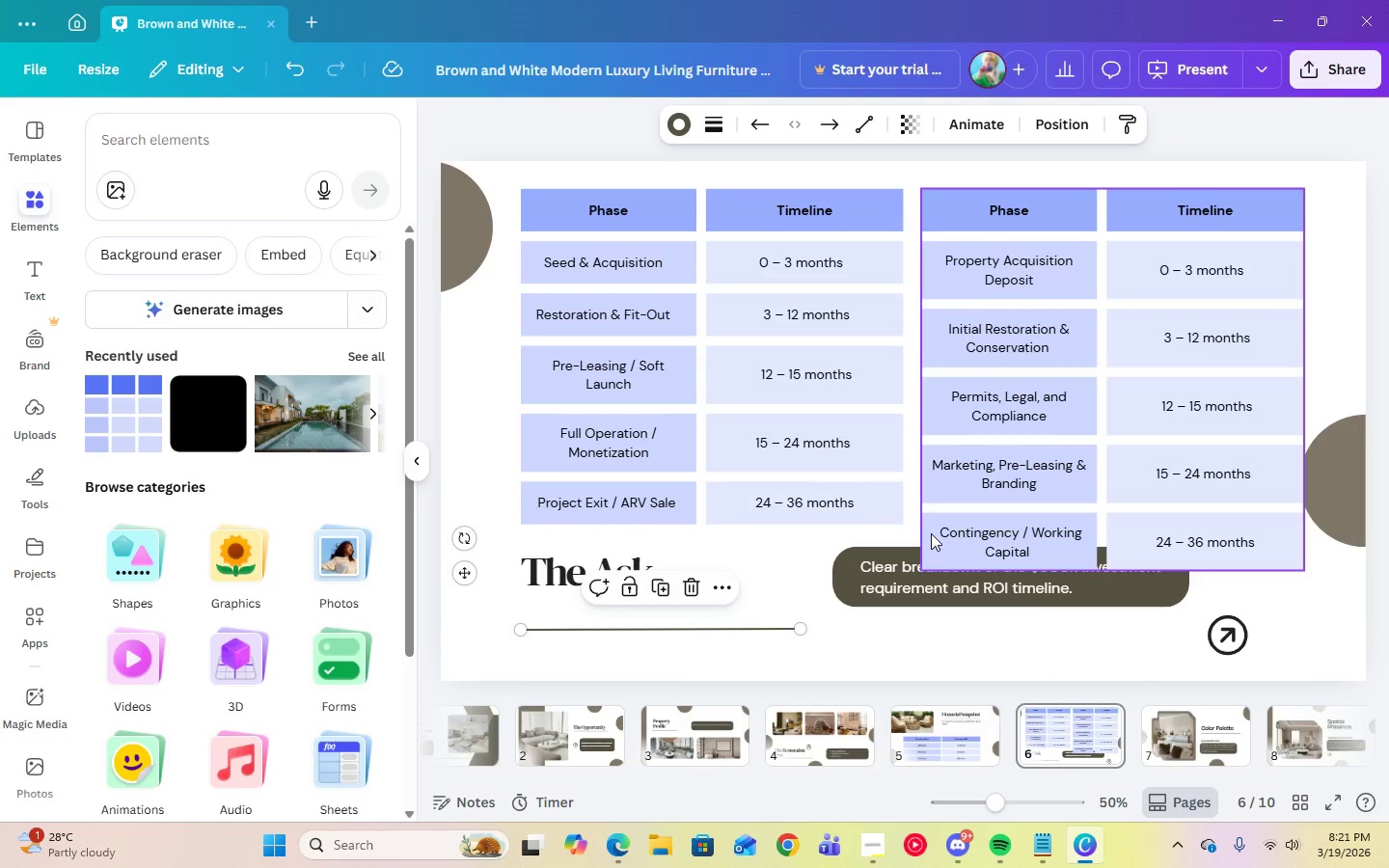 
left_click([931, 533])
 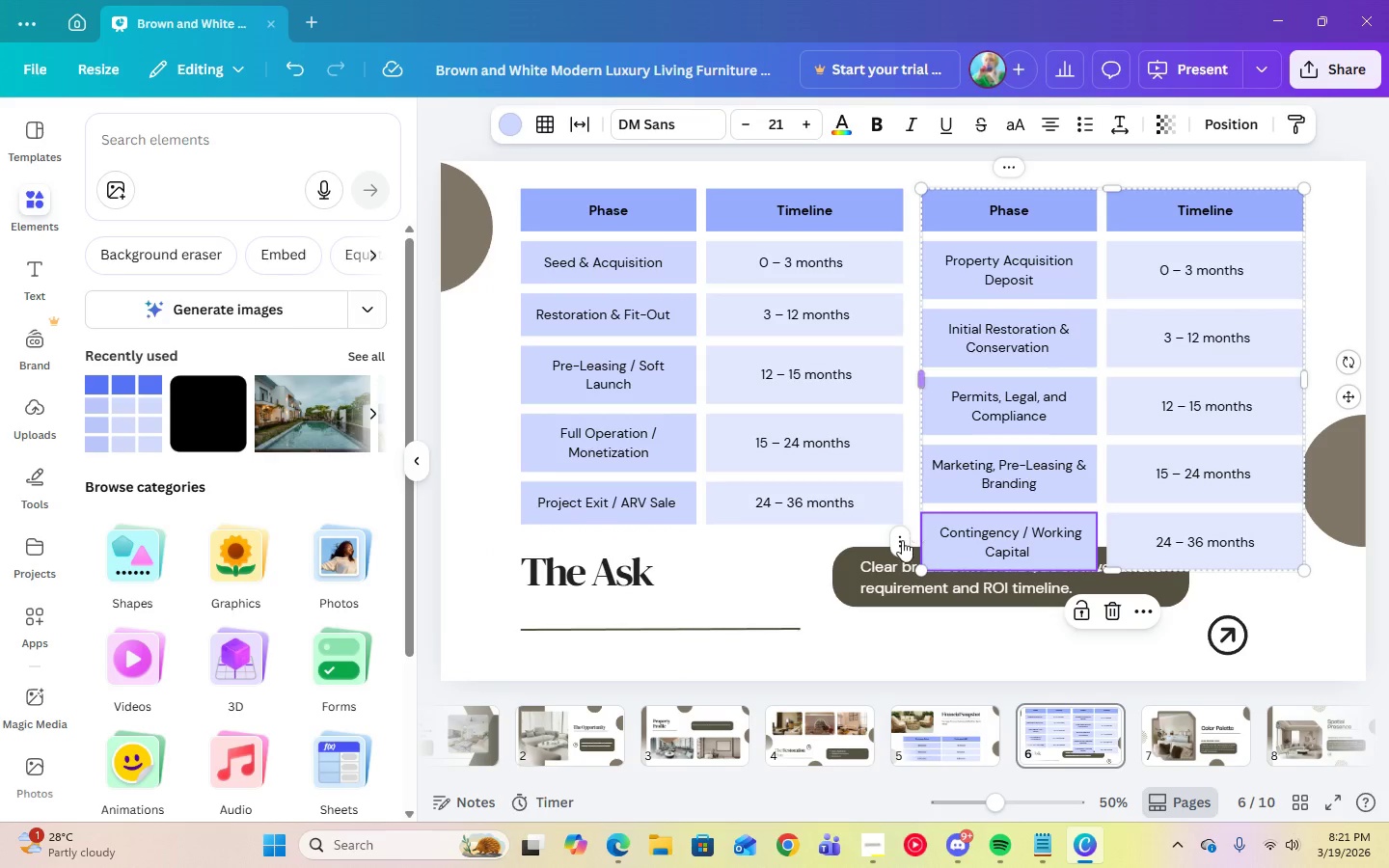 
left_click([902, 540])
 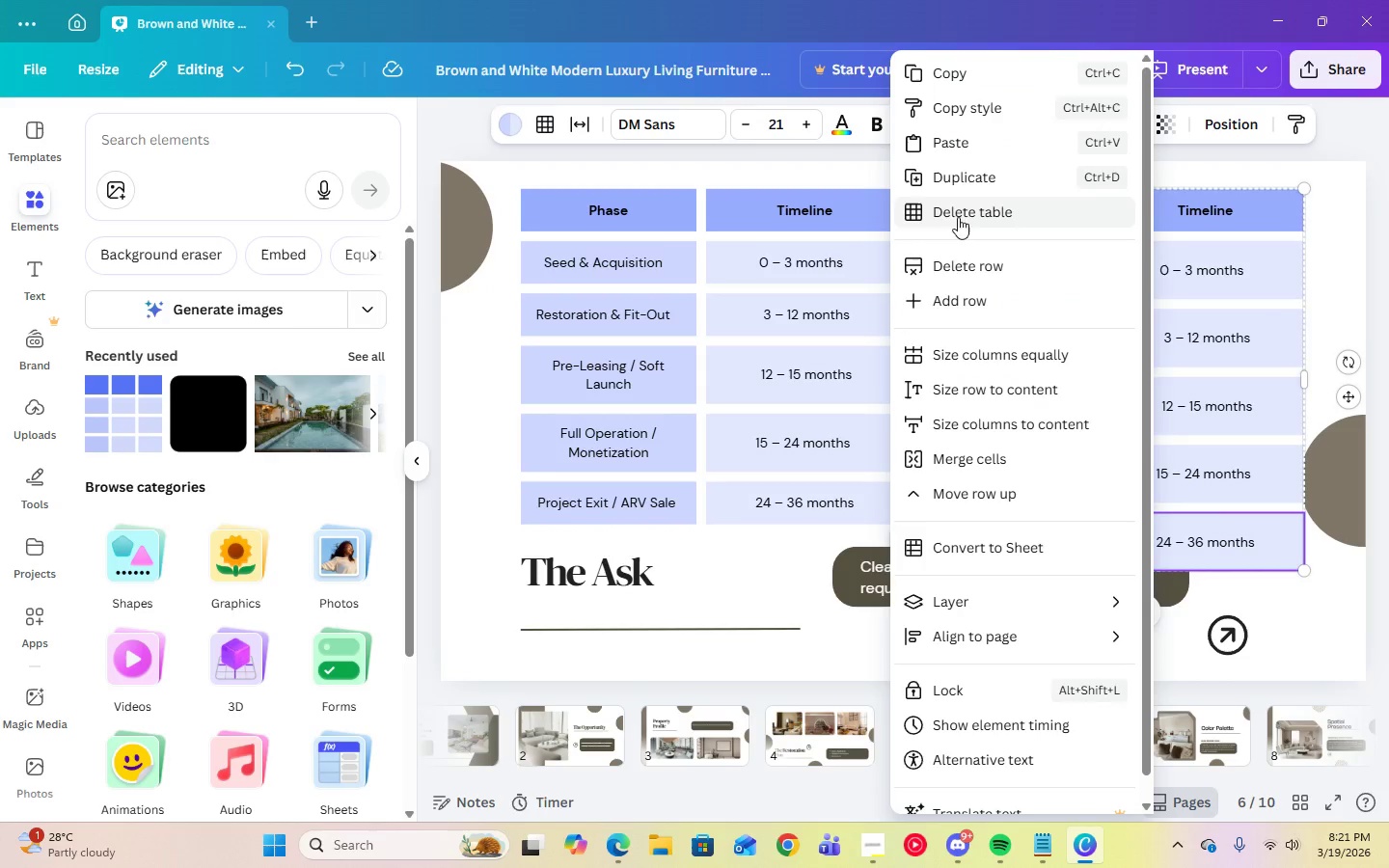 
left_click([965, 294])
 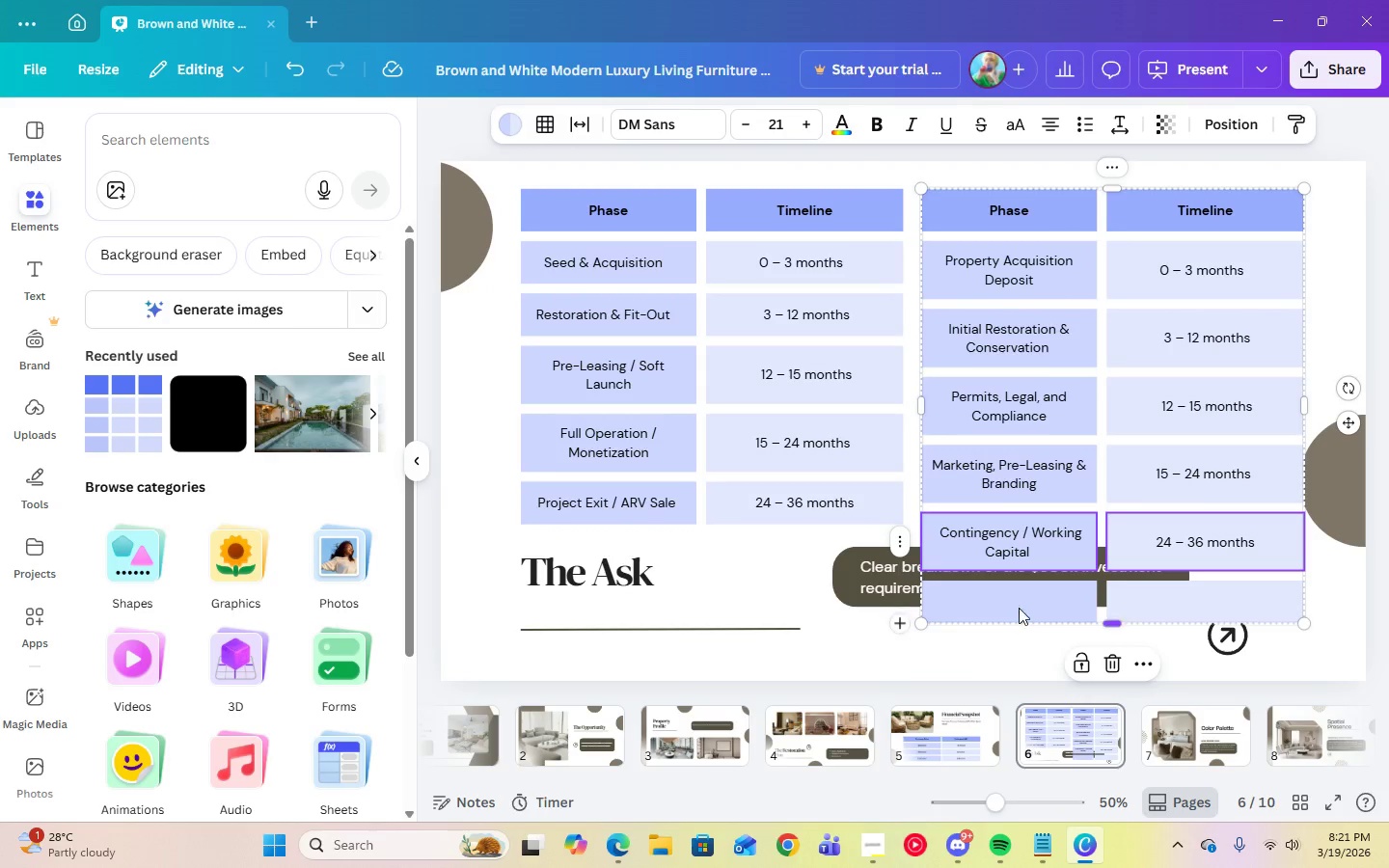 
double_click([1019, 607])
 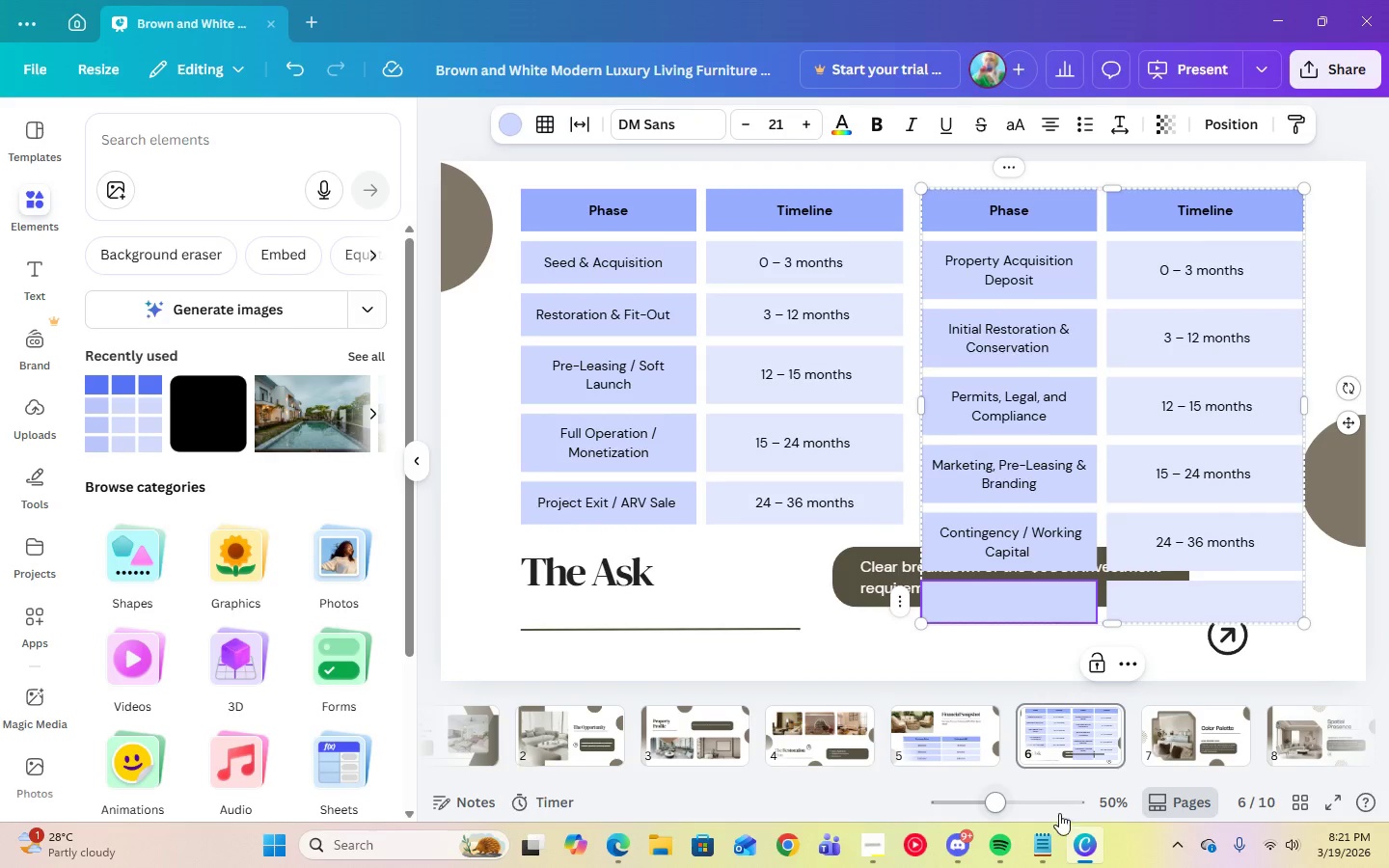 
left_click([1046, 838])
 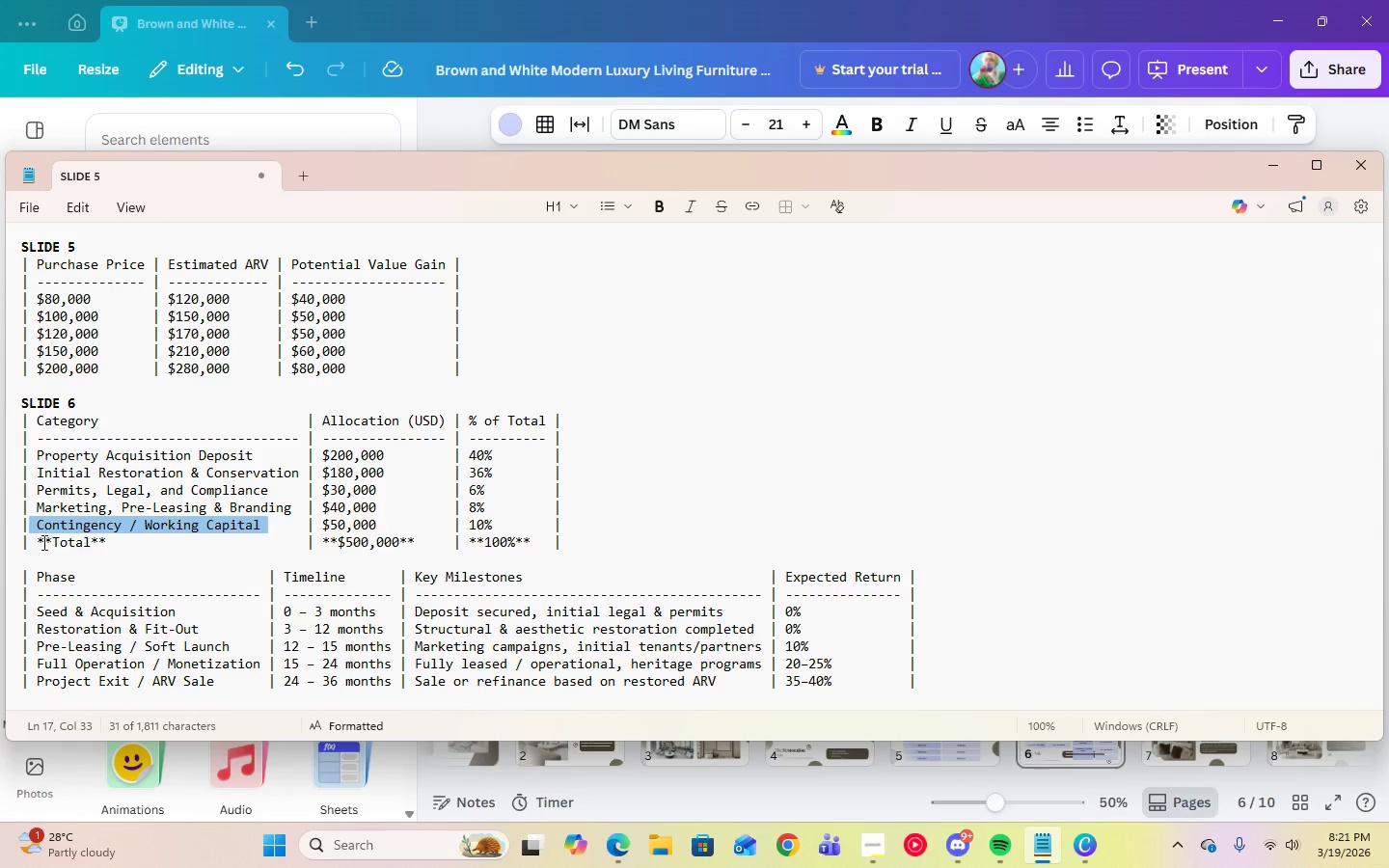 
left_click_drag(start_coordinate=[38, 544], to_coordinate=[90, 548])
 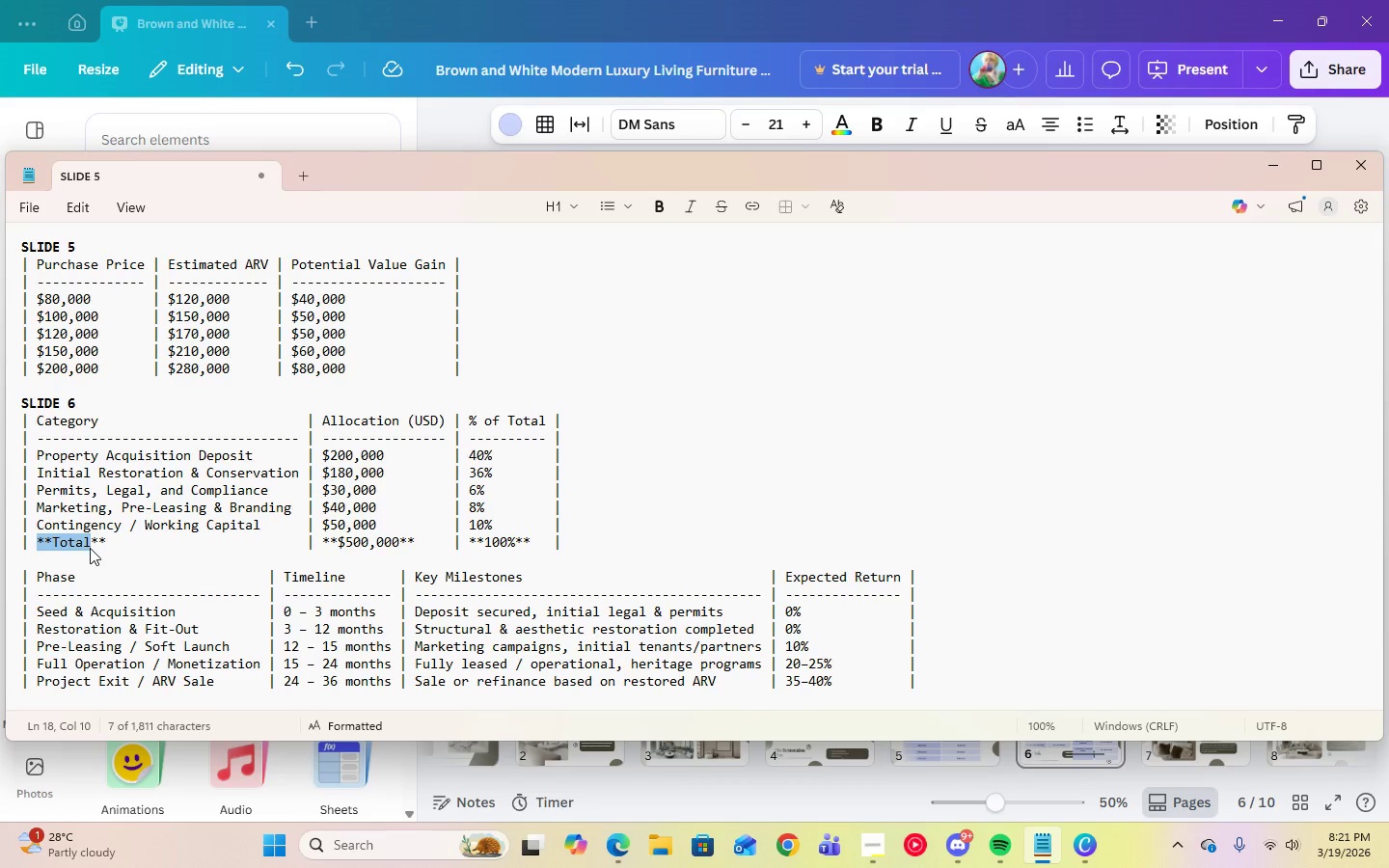 
left_click([90, 548])
 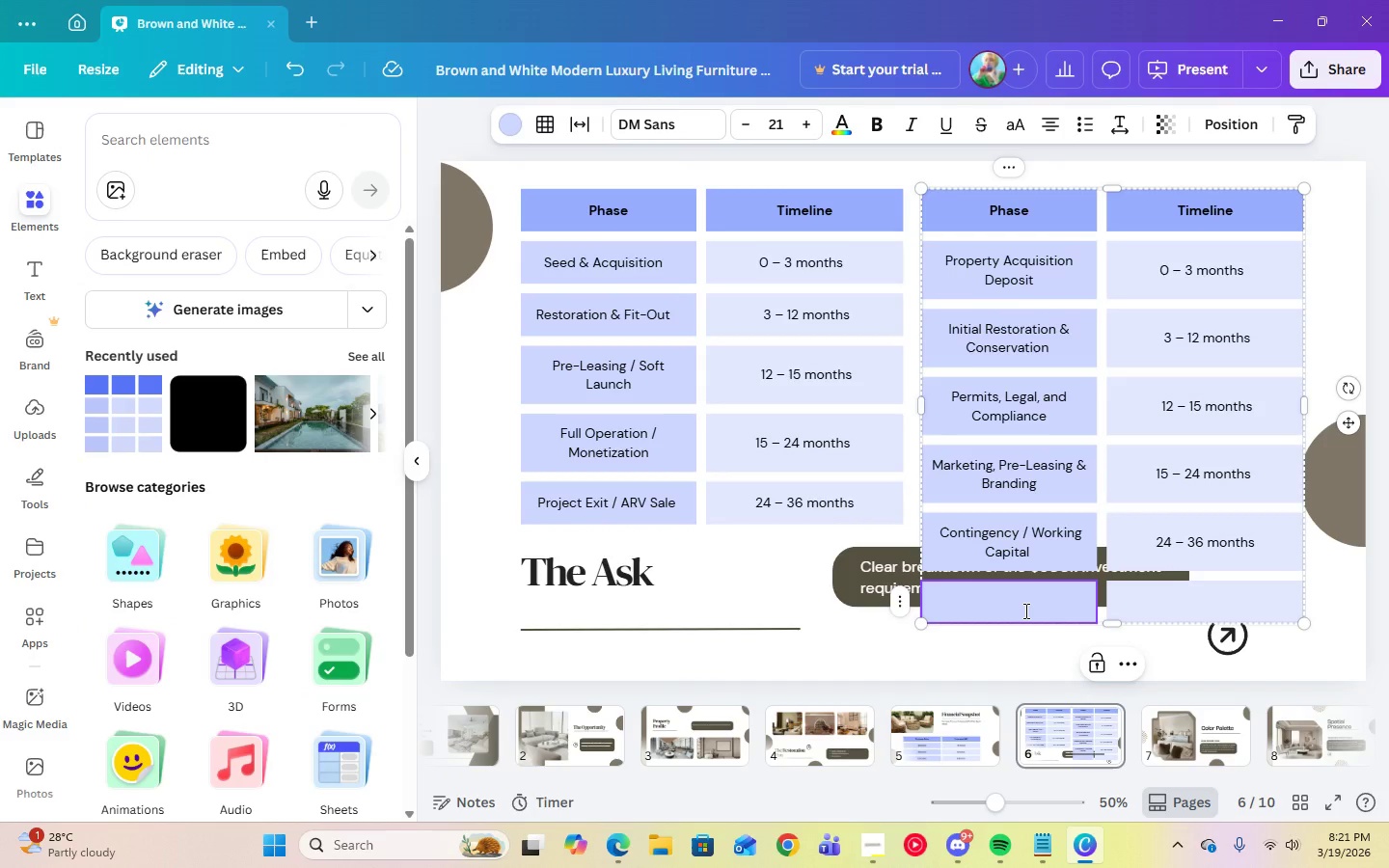 
type(TO)
key(Backspace)
type(otal)
 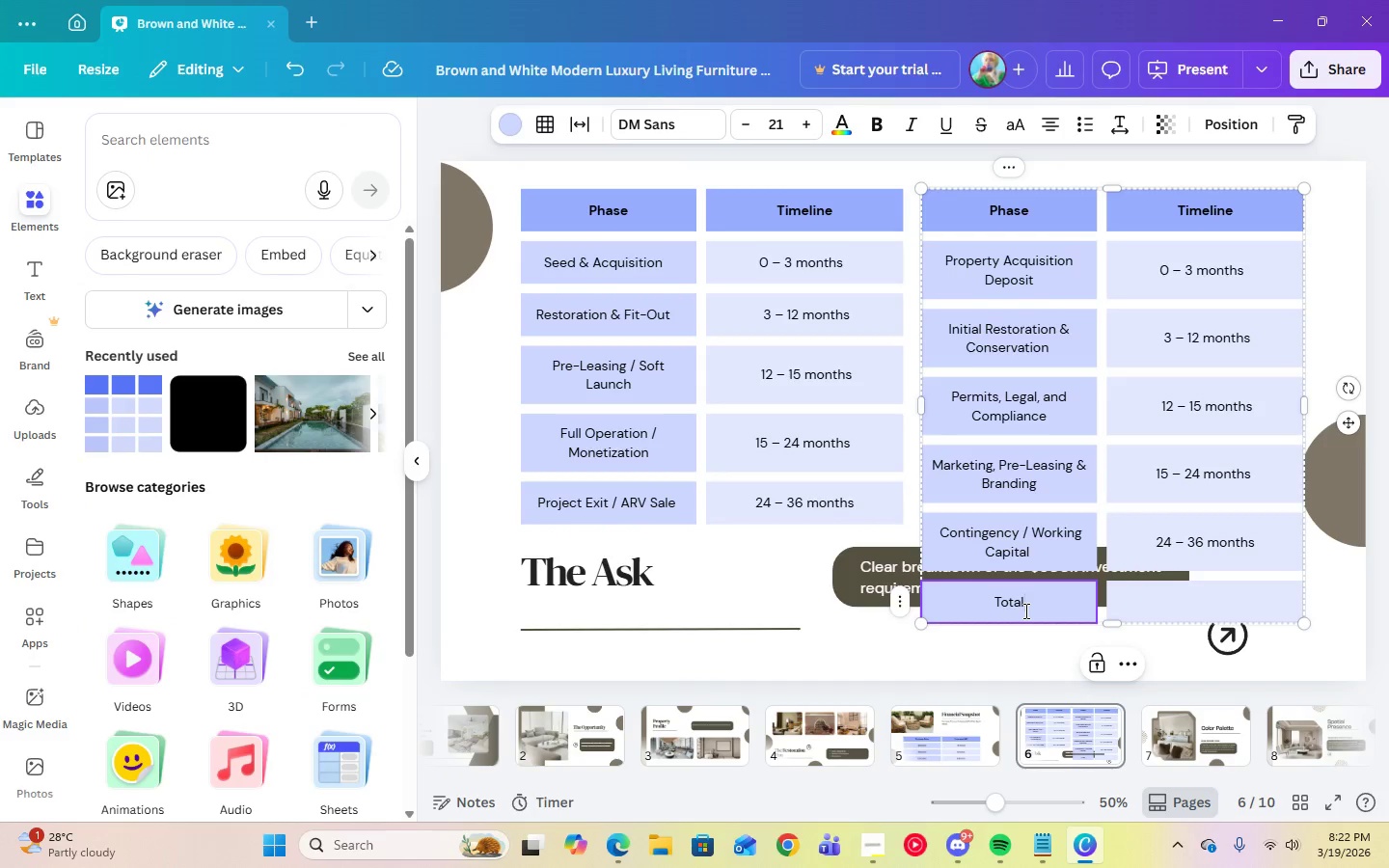 
key(ArrowRight)
 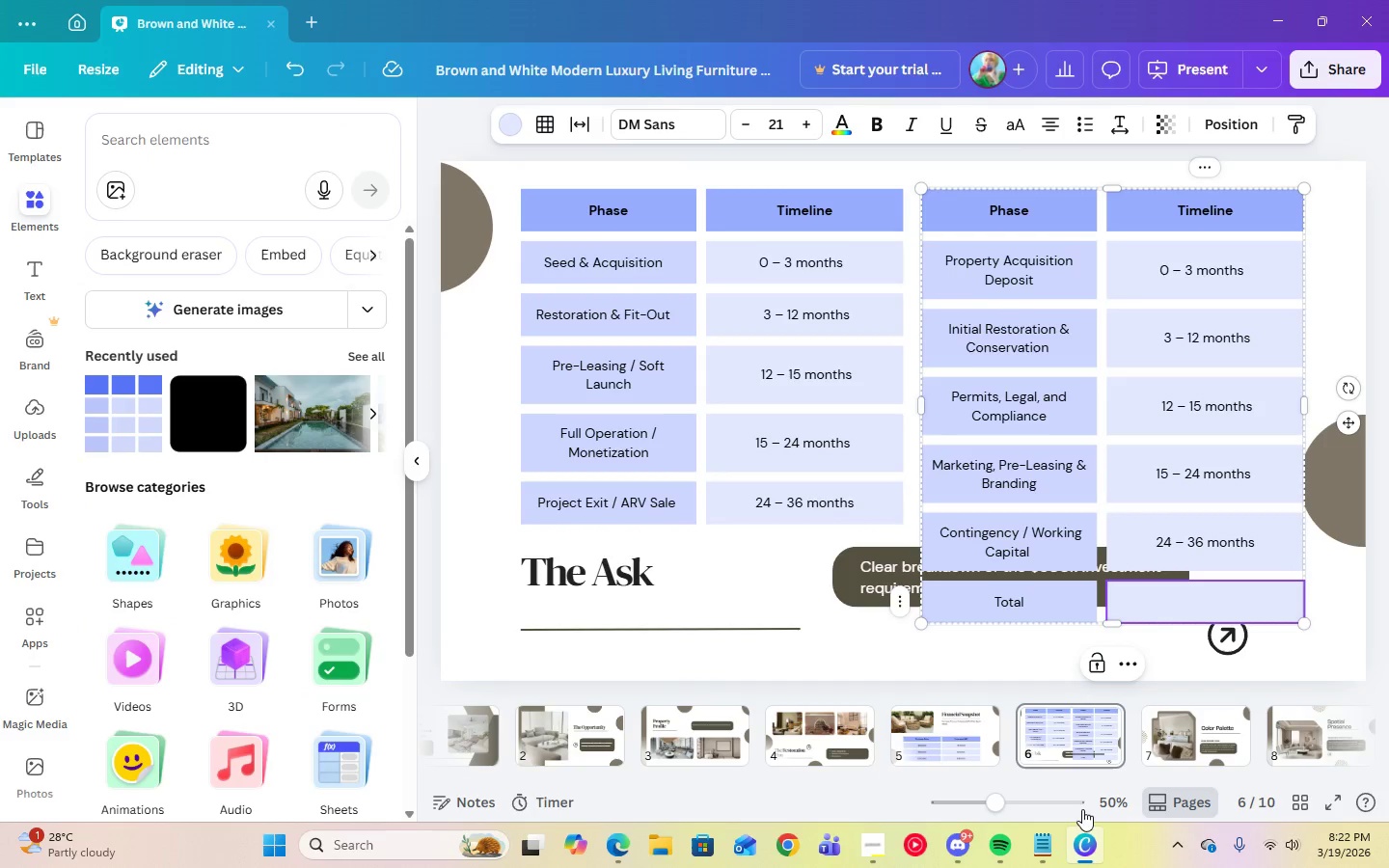 
mouse_move([1057, 802])
 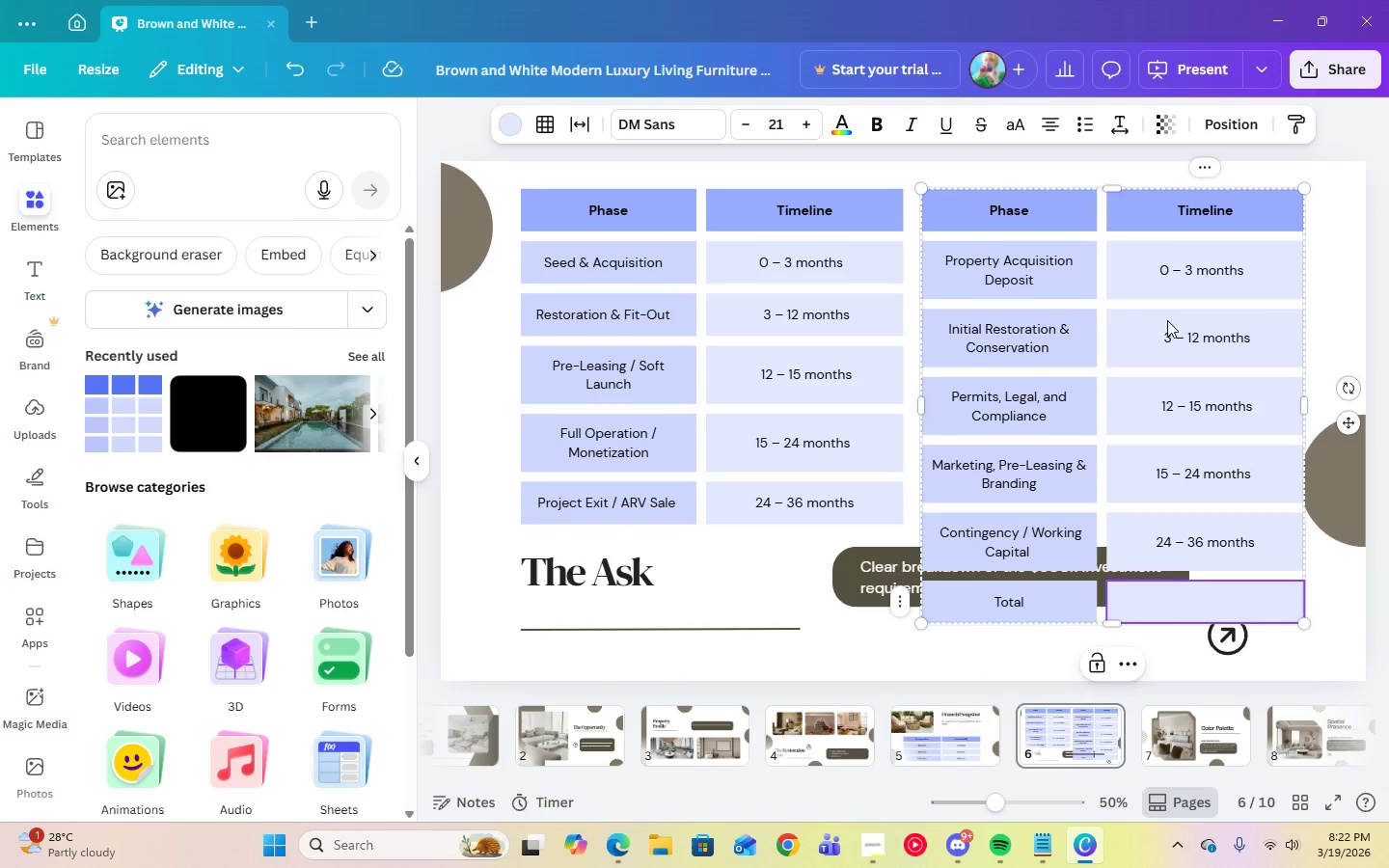 
left_click([1162, 283])
 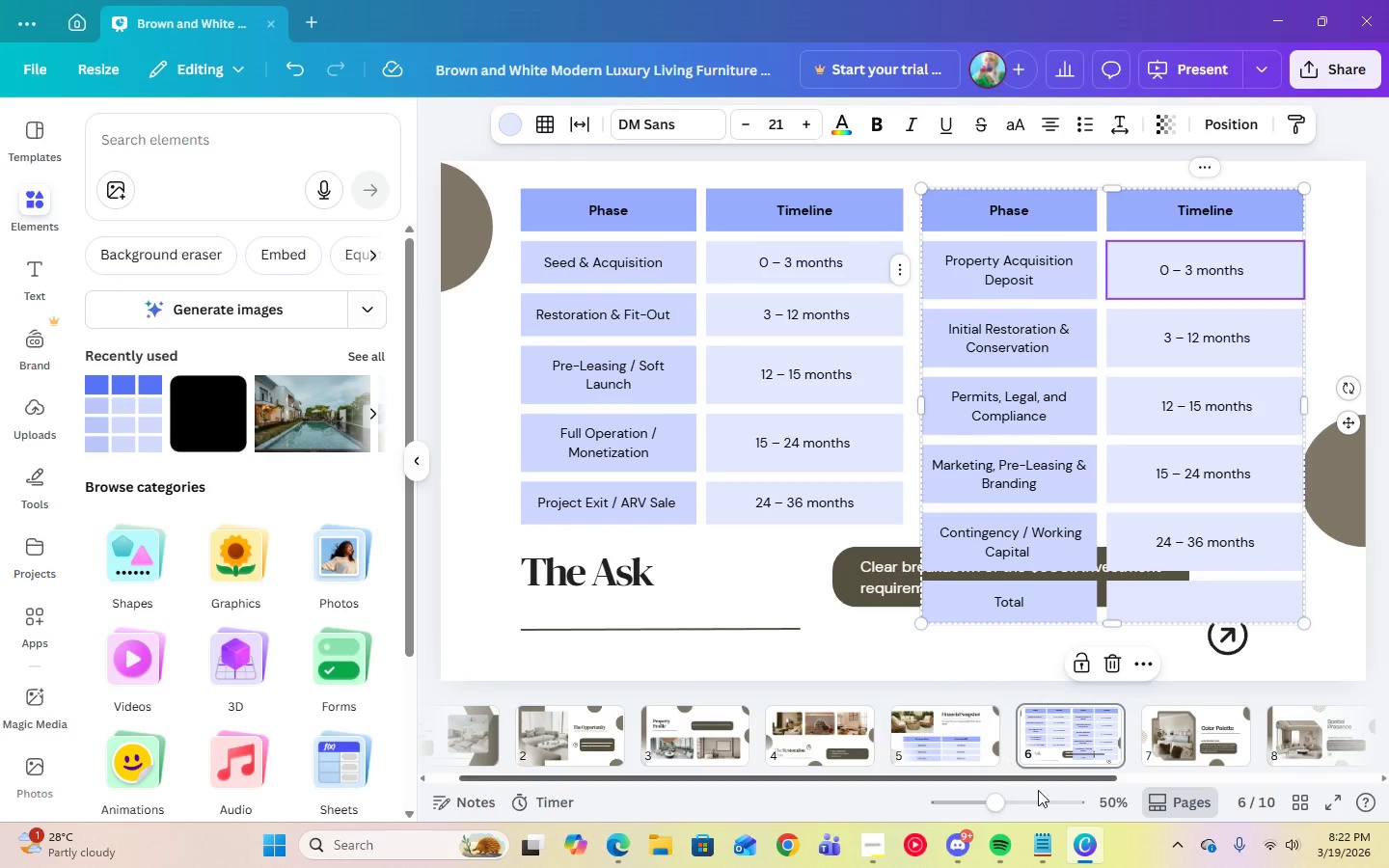 
left_click([1047, 841])
 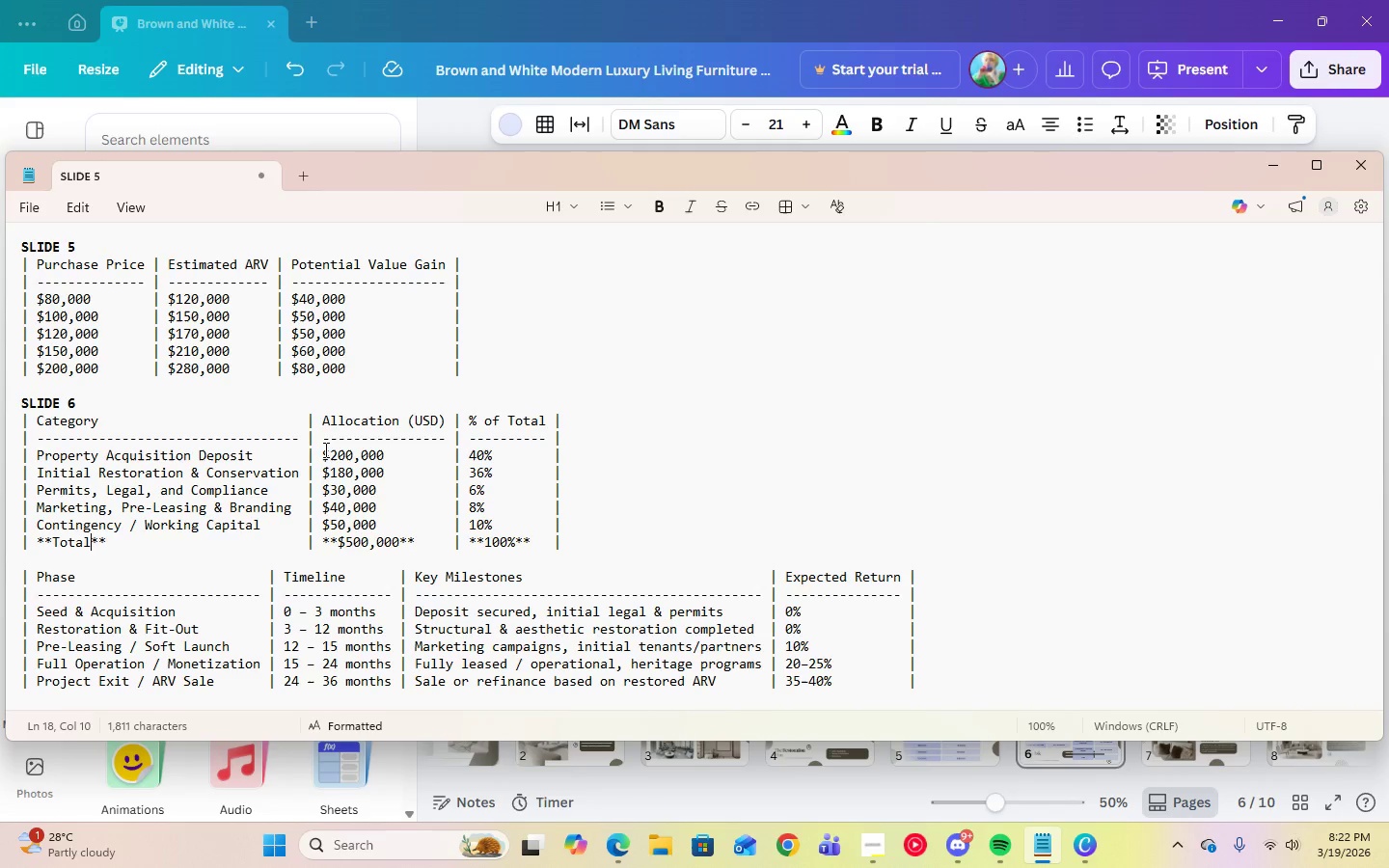 
left_click_drag(start_coordinate=[321, 449], to_coordinate=[395, 449])
 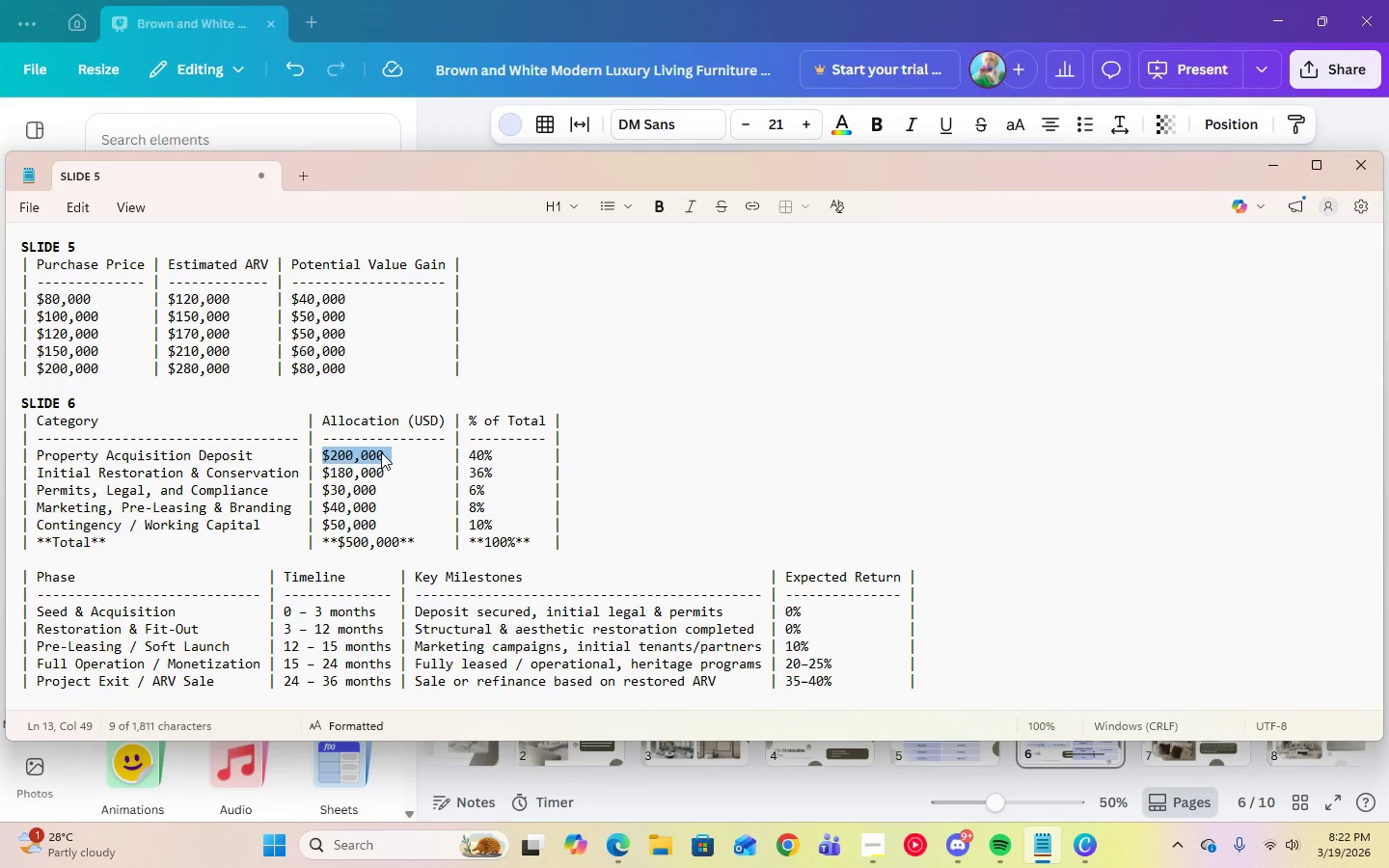 
right_click([381, 452])
 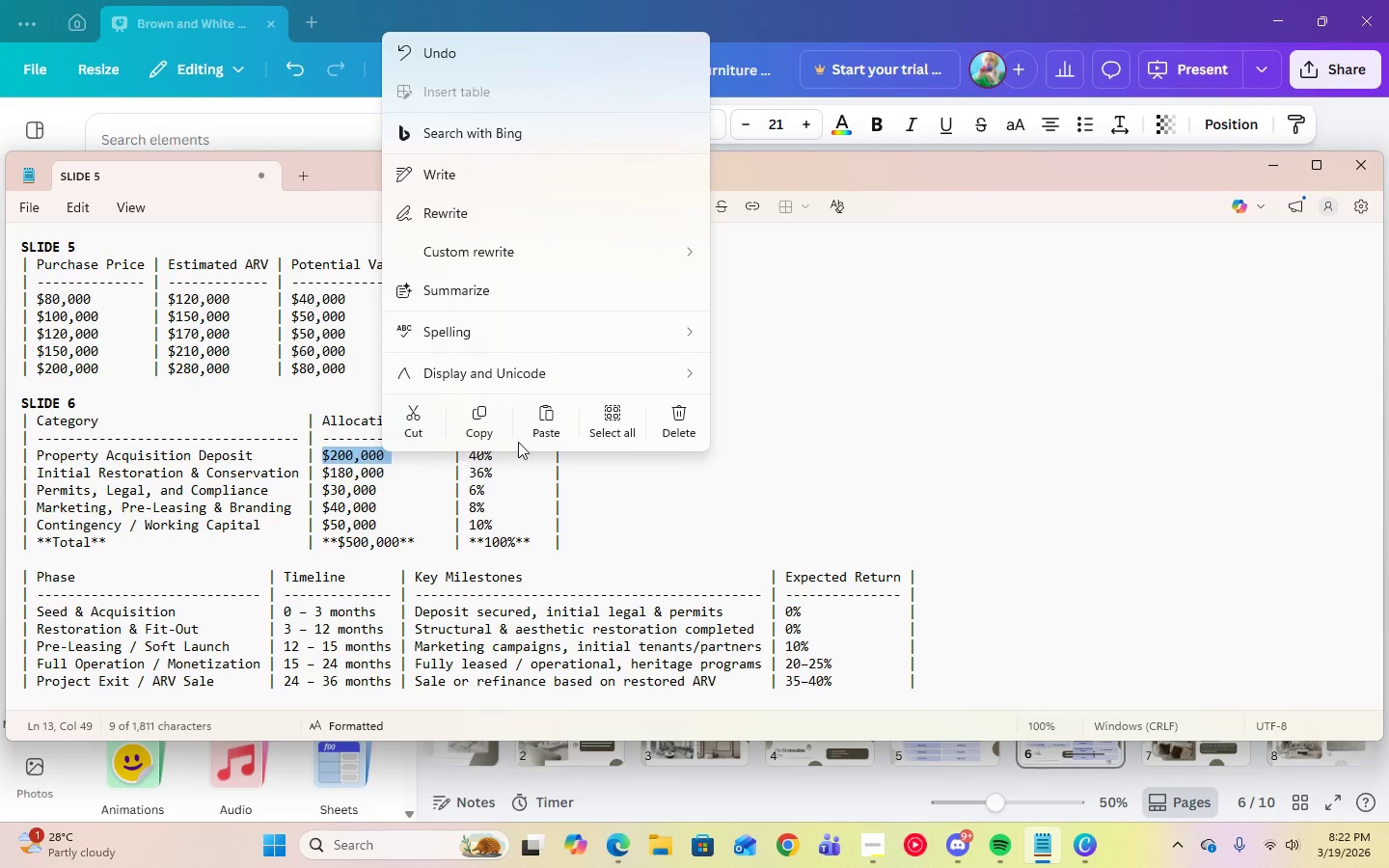 
left_click([492, 435])
 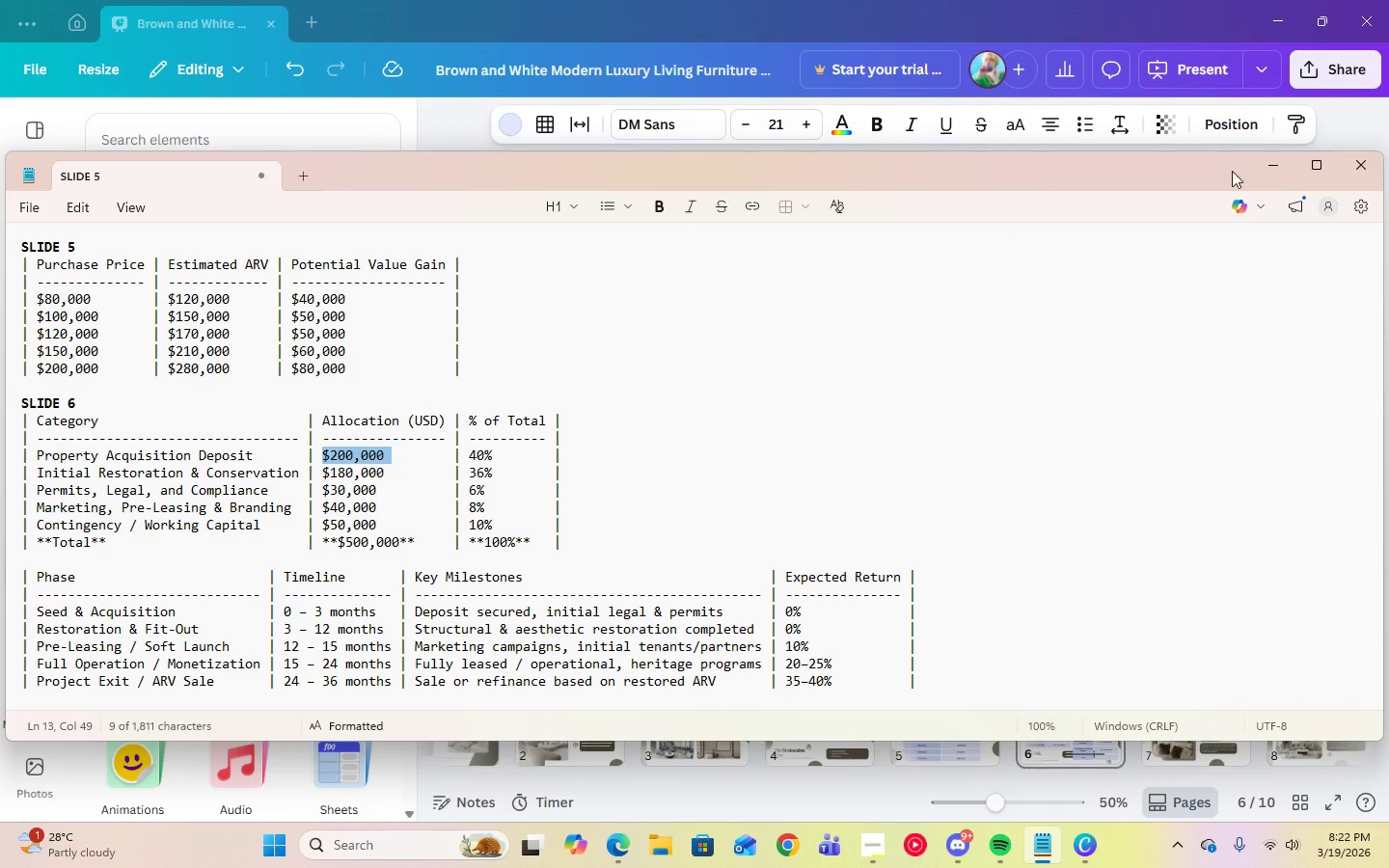 
left_click([1264, 166])
 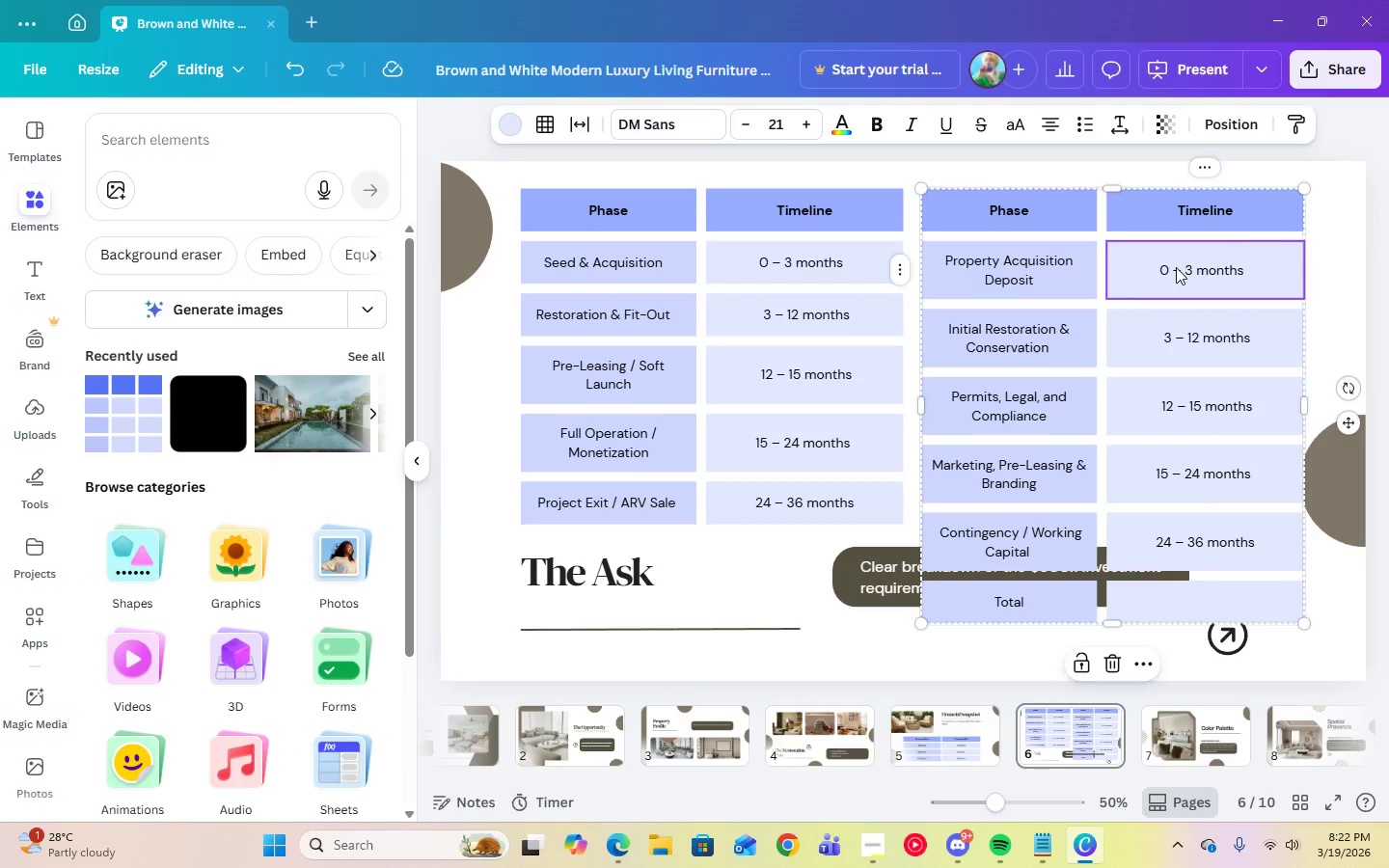 
double_click([1176, 267])
 